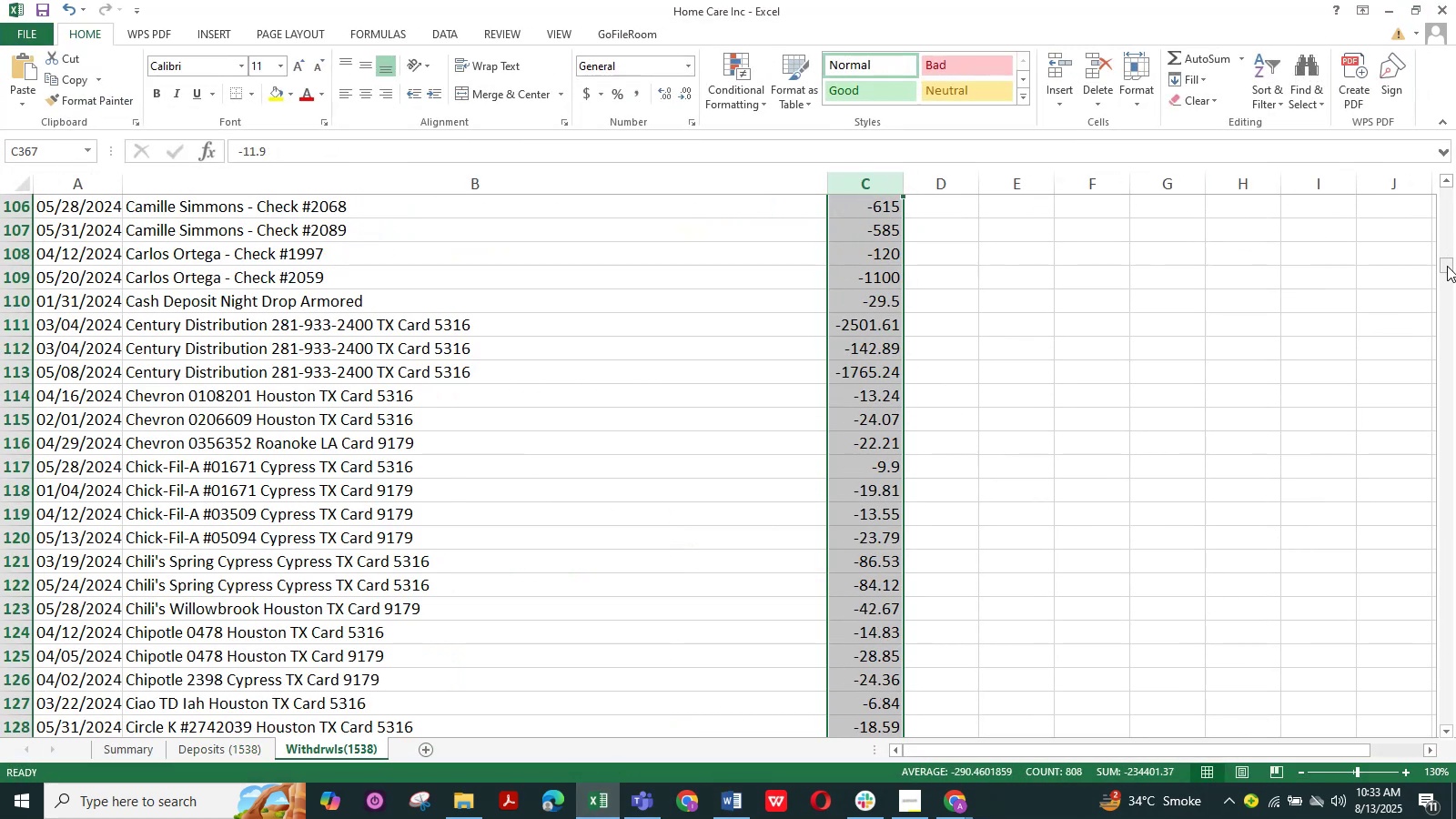 
left_click_drag(start_coordinate=[1447, 266], to_coordinate=[1365, 742])
 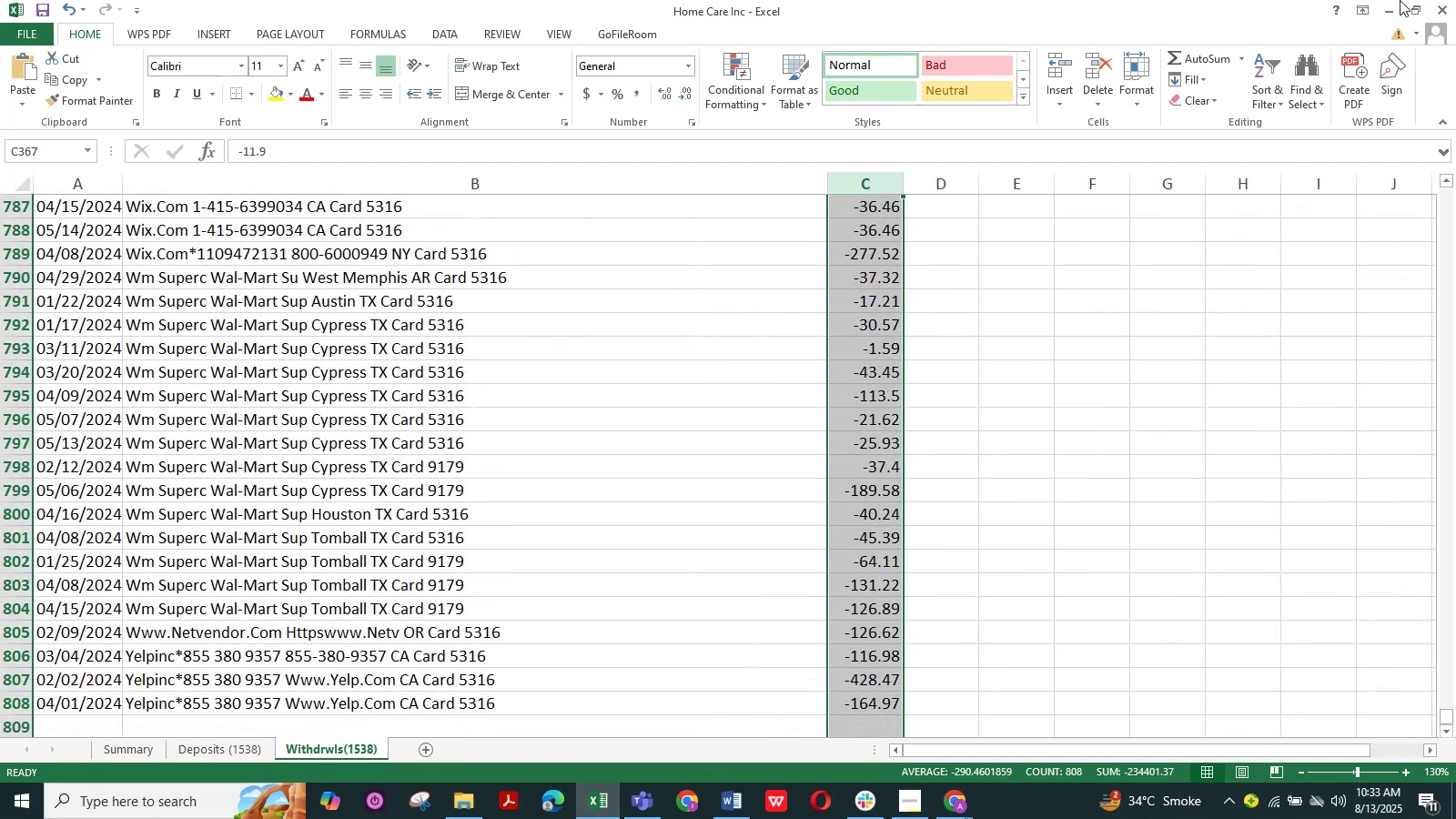 
left_click([1390, 5])
 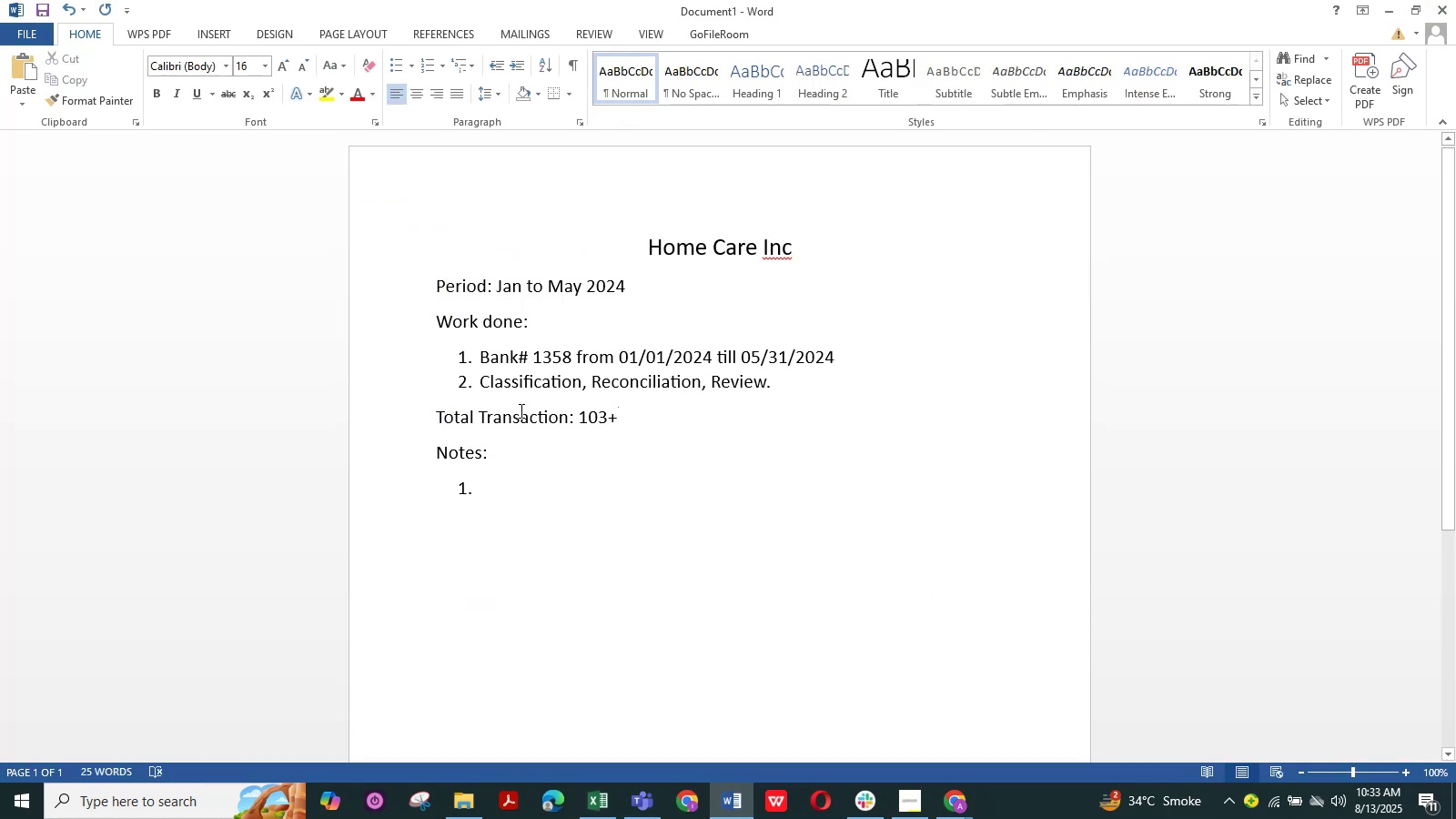 
key(Space)
 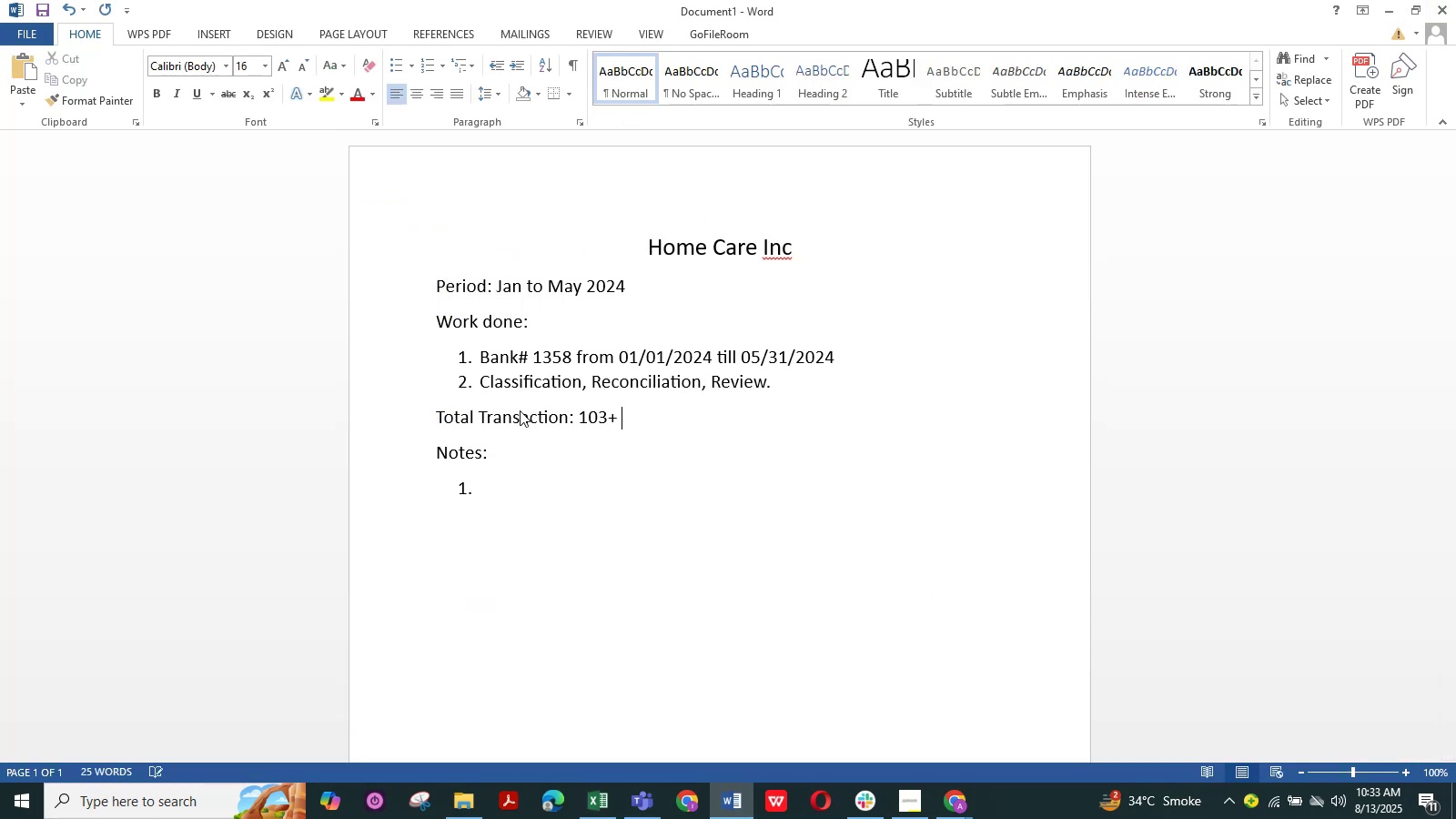 
key(Numpad8)
 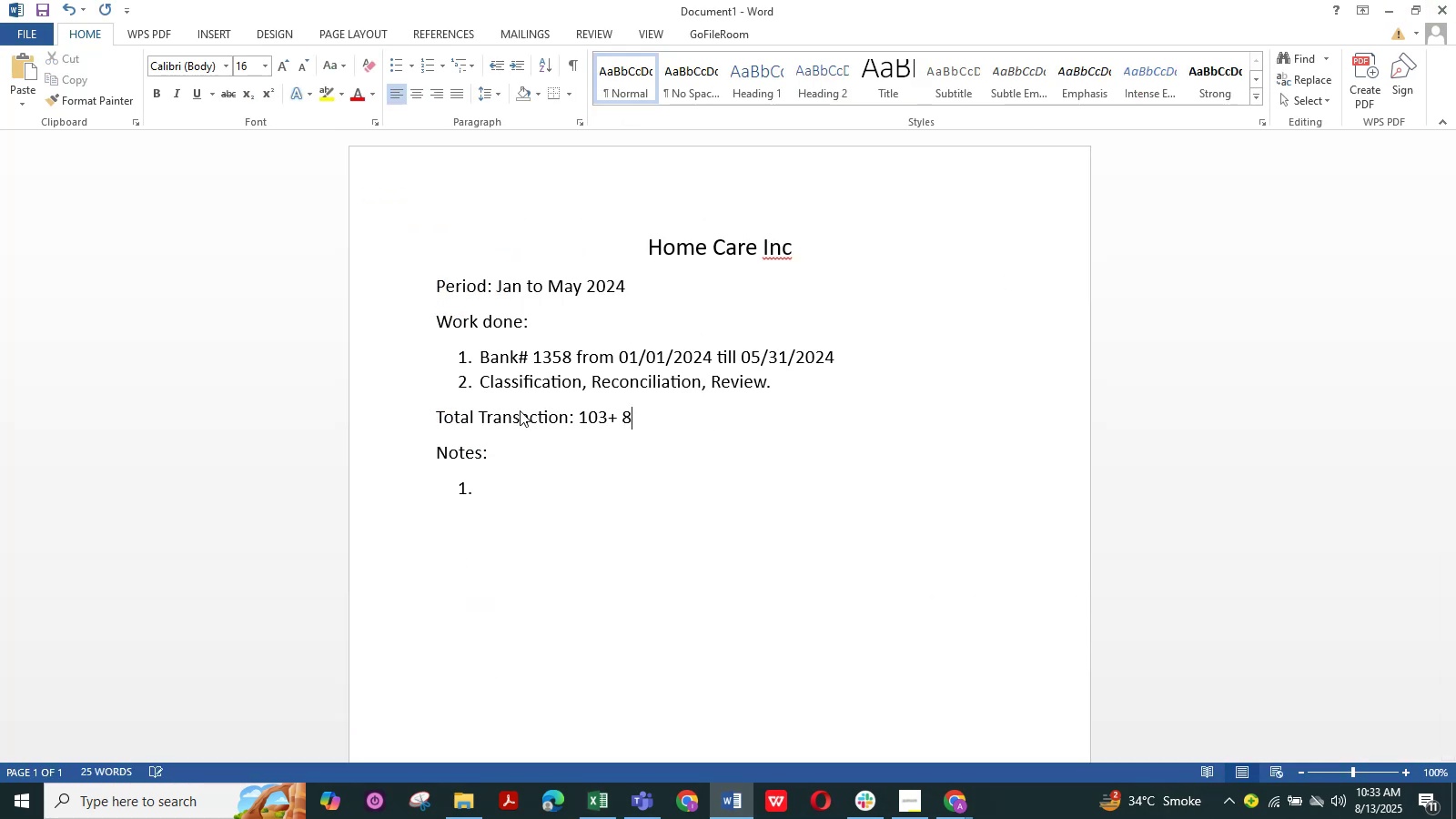 
key(Numpad0)
 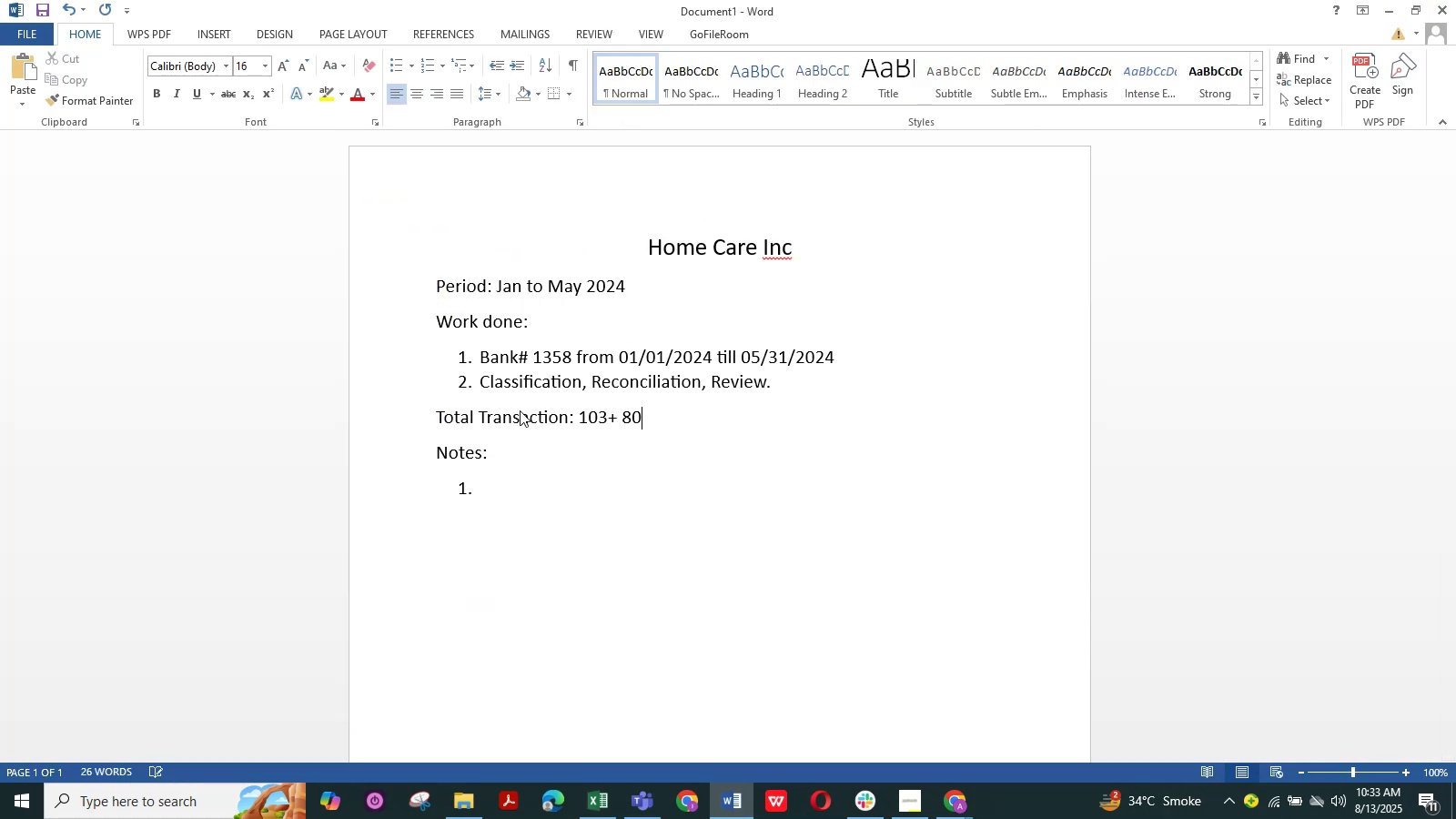 
key(Numpad7)
 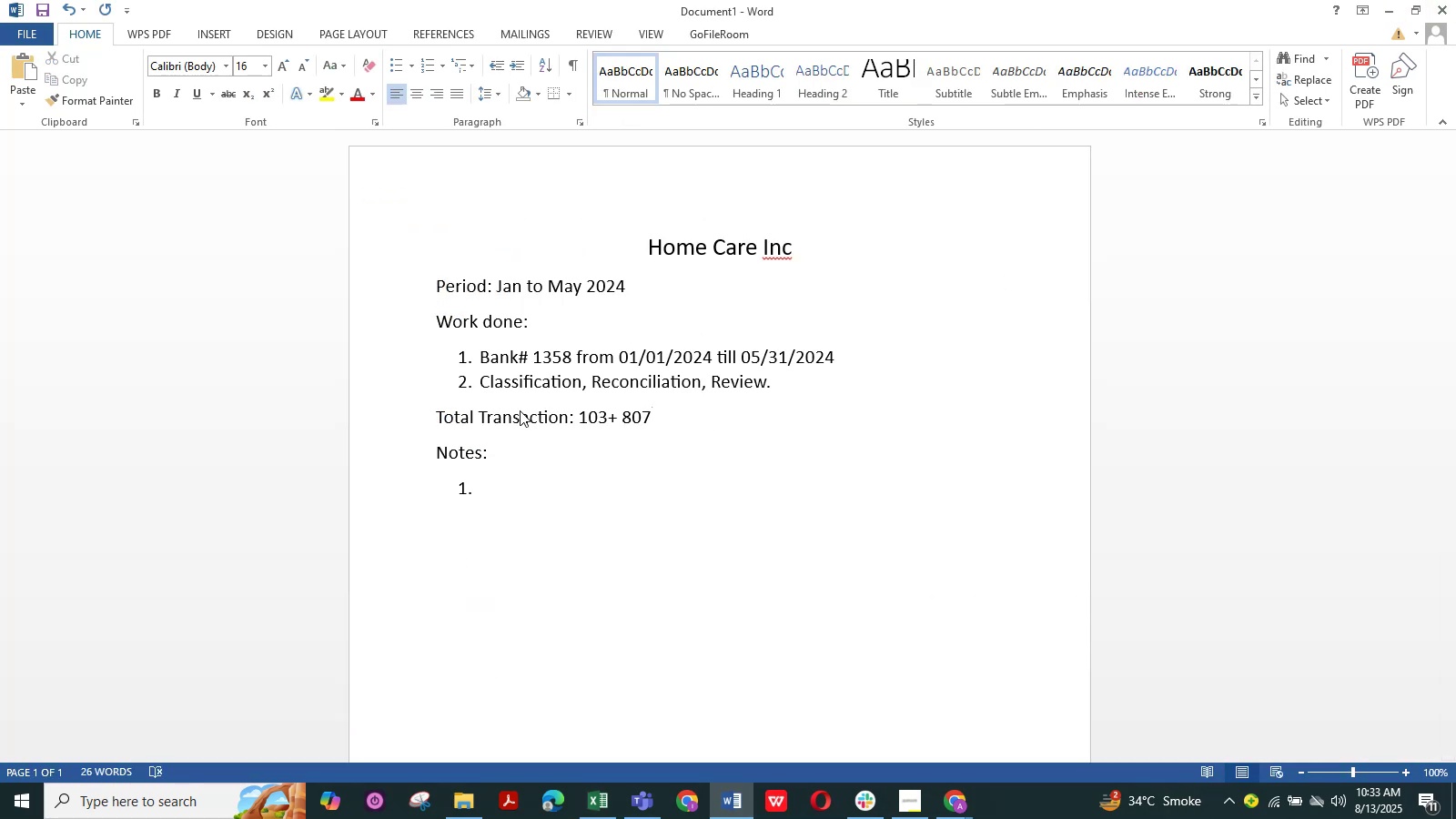 
key(ArrowDown)
 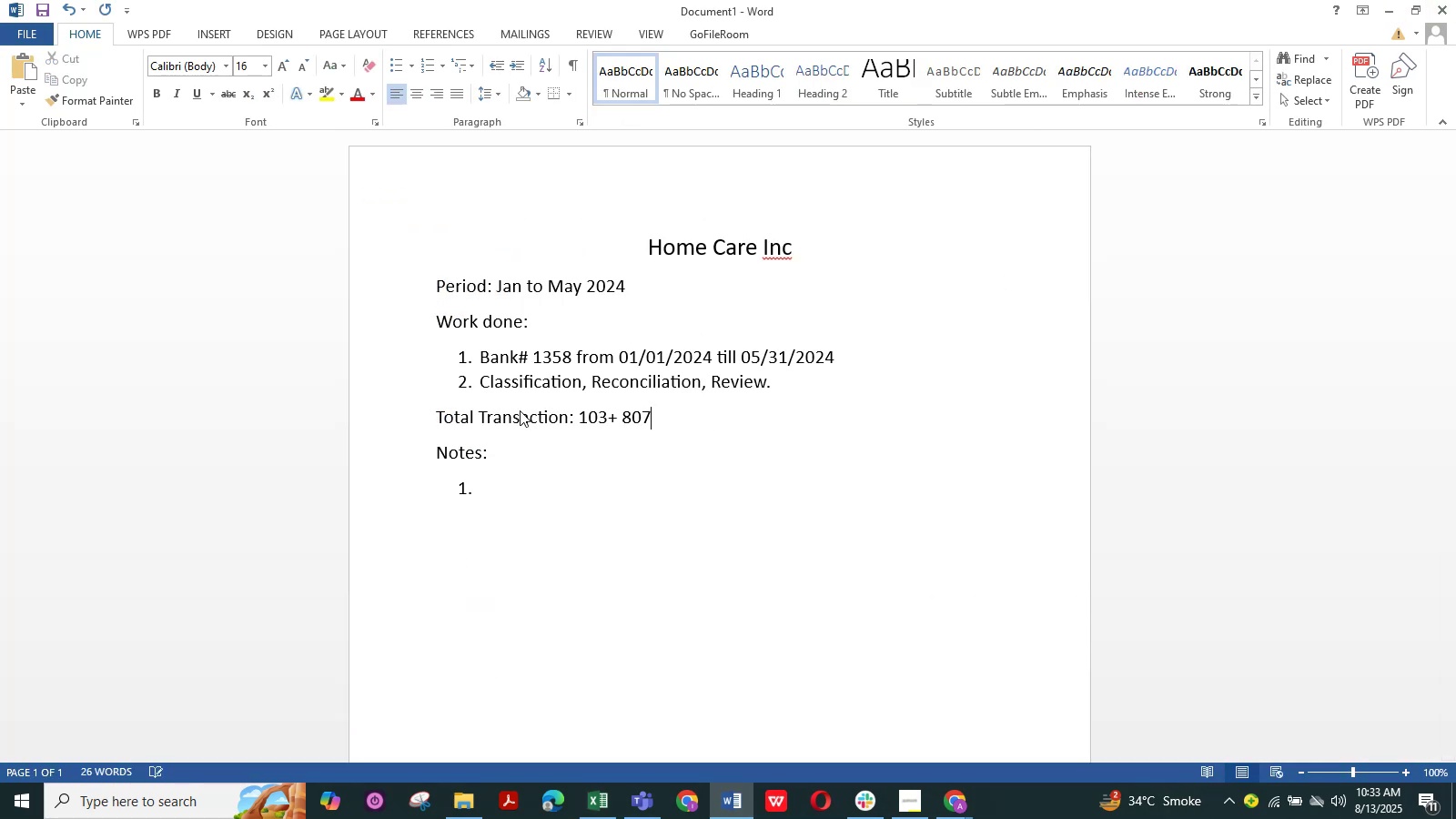 
key(ArrowDown)
 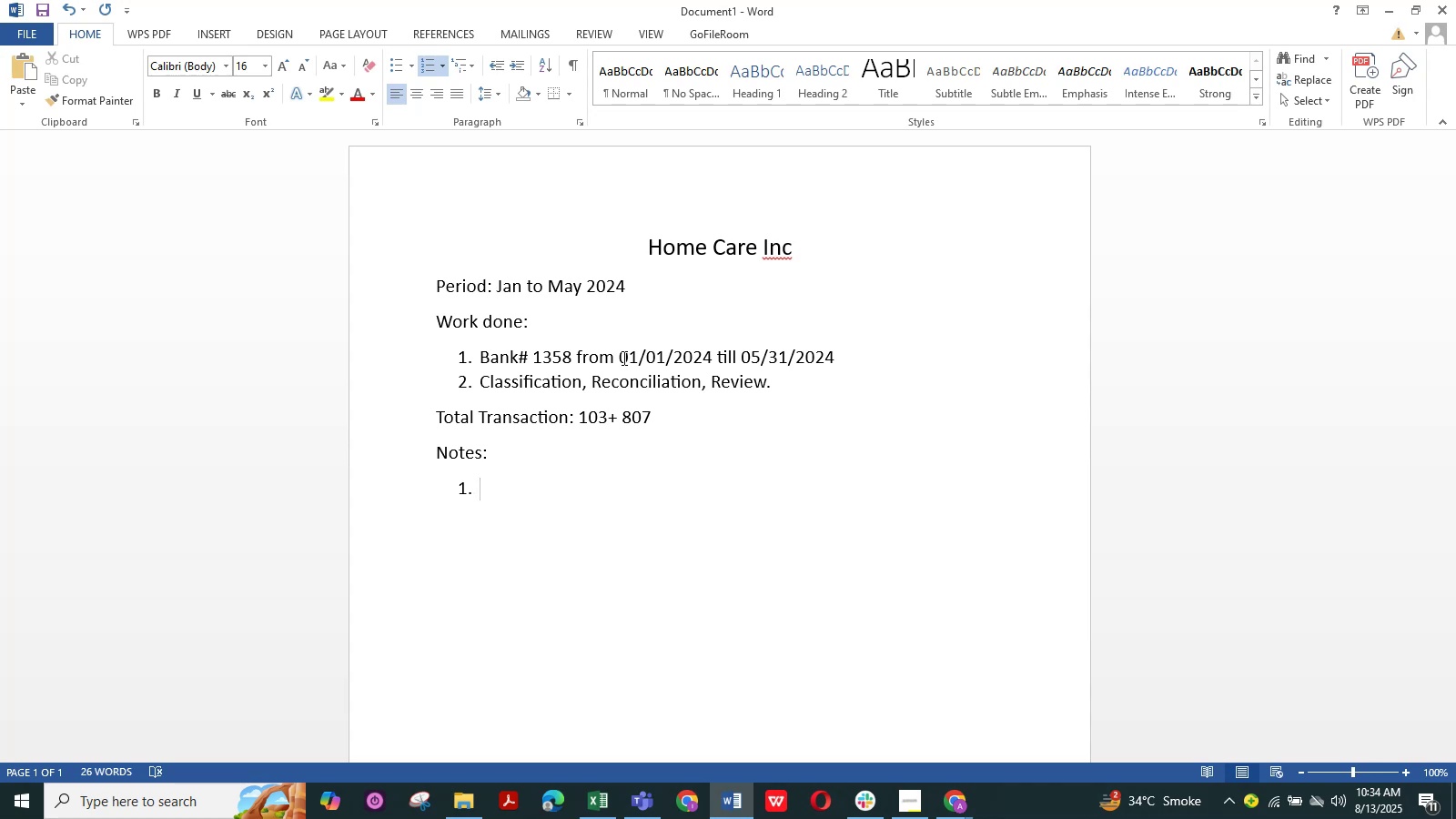 
wait(31.71)
 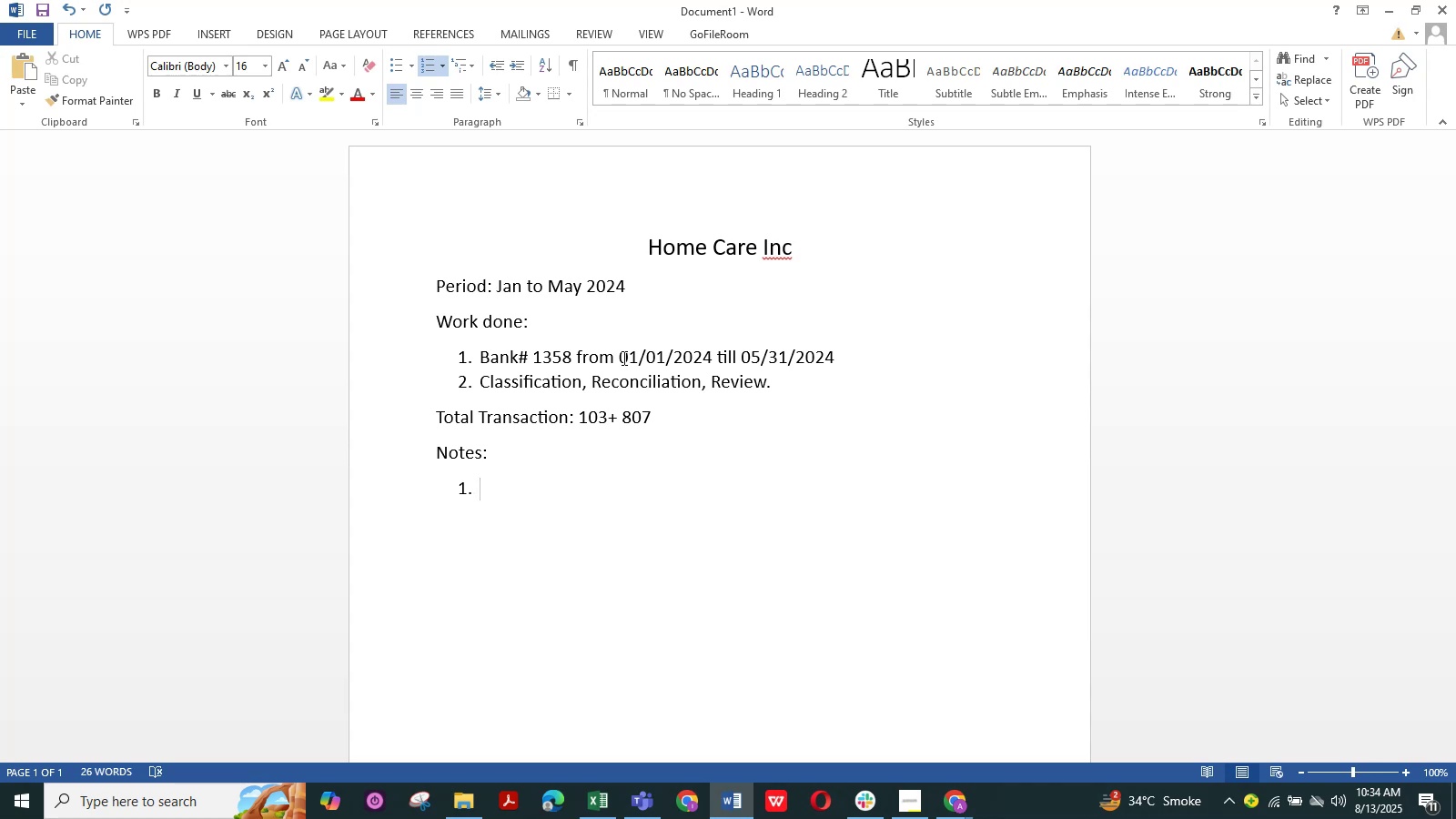 
left_click_drag(start_coordinate=[674, 411], to_coordinate=[579, 413])
 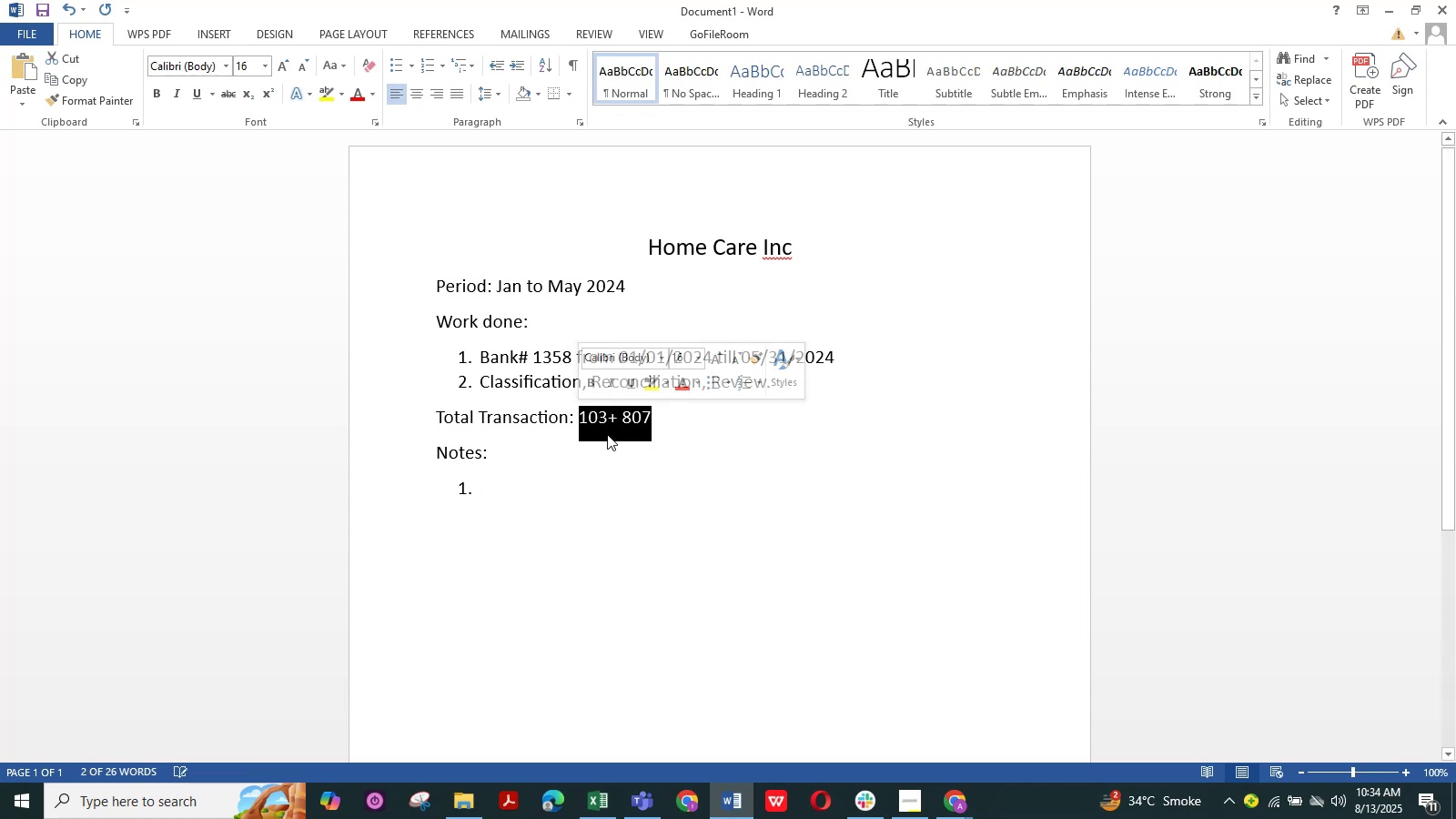 
key(Numpad9)
 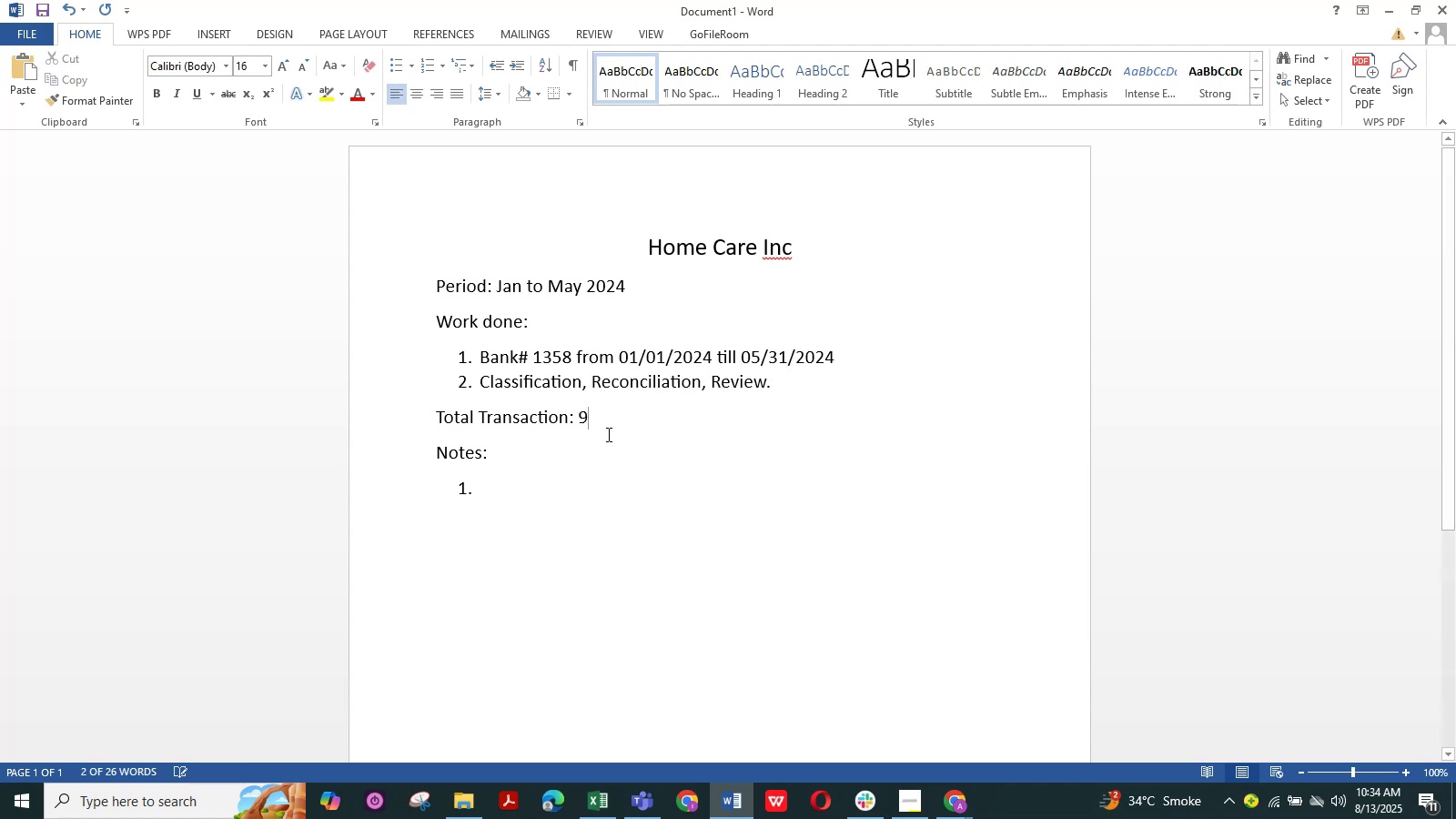 
key(Numpad1)
 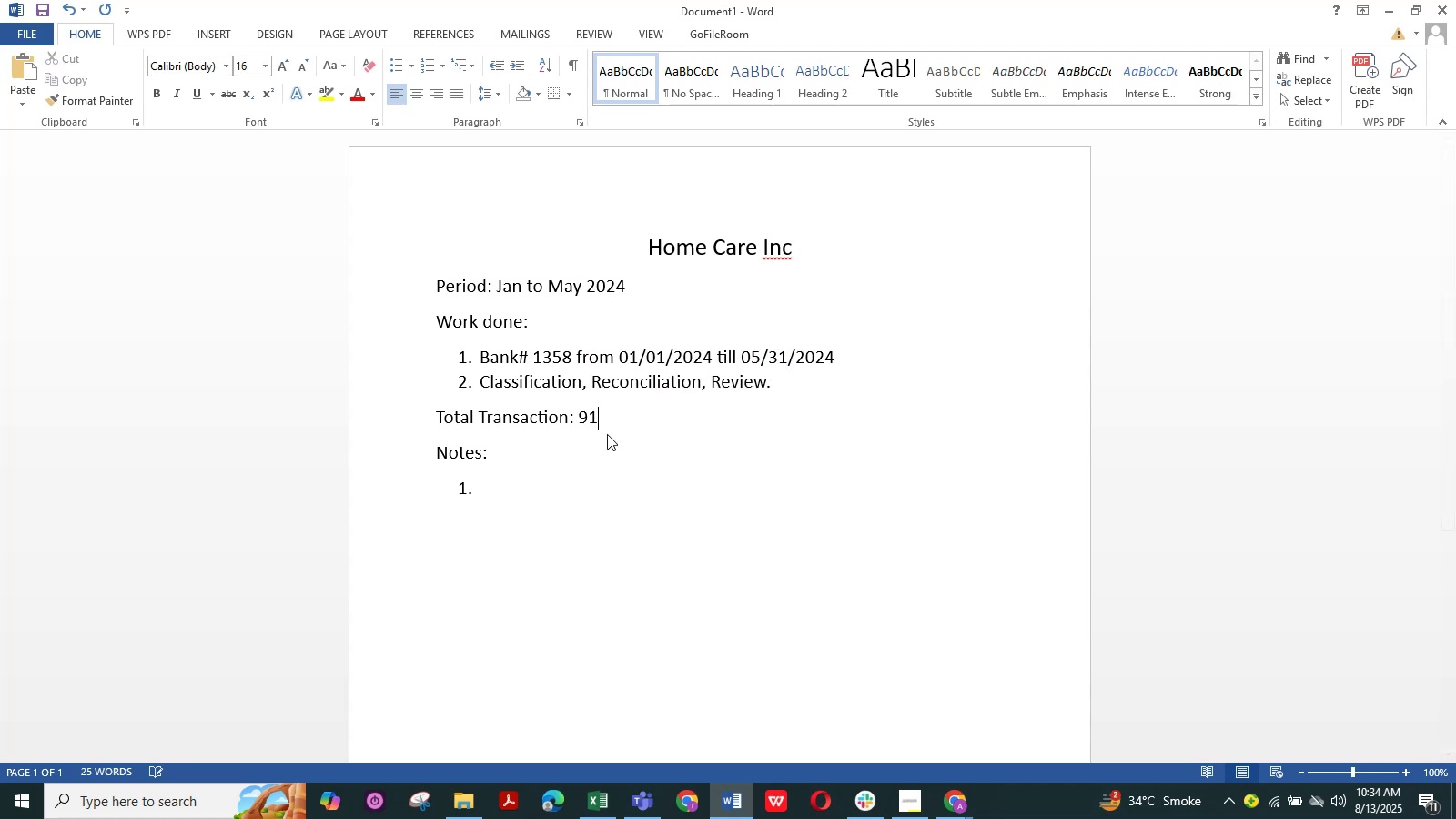 
key(Numpad0)
 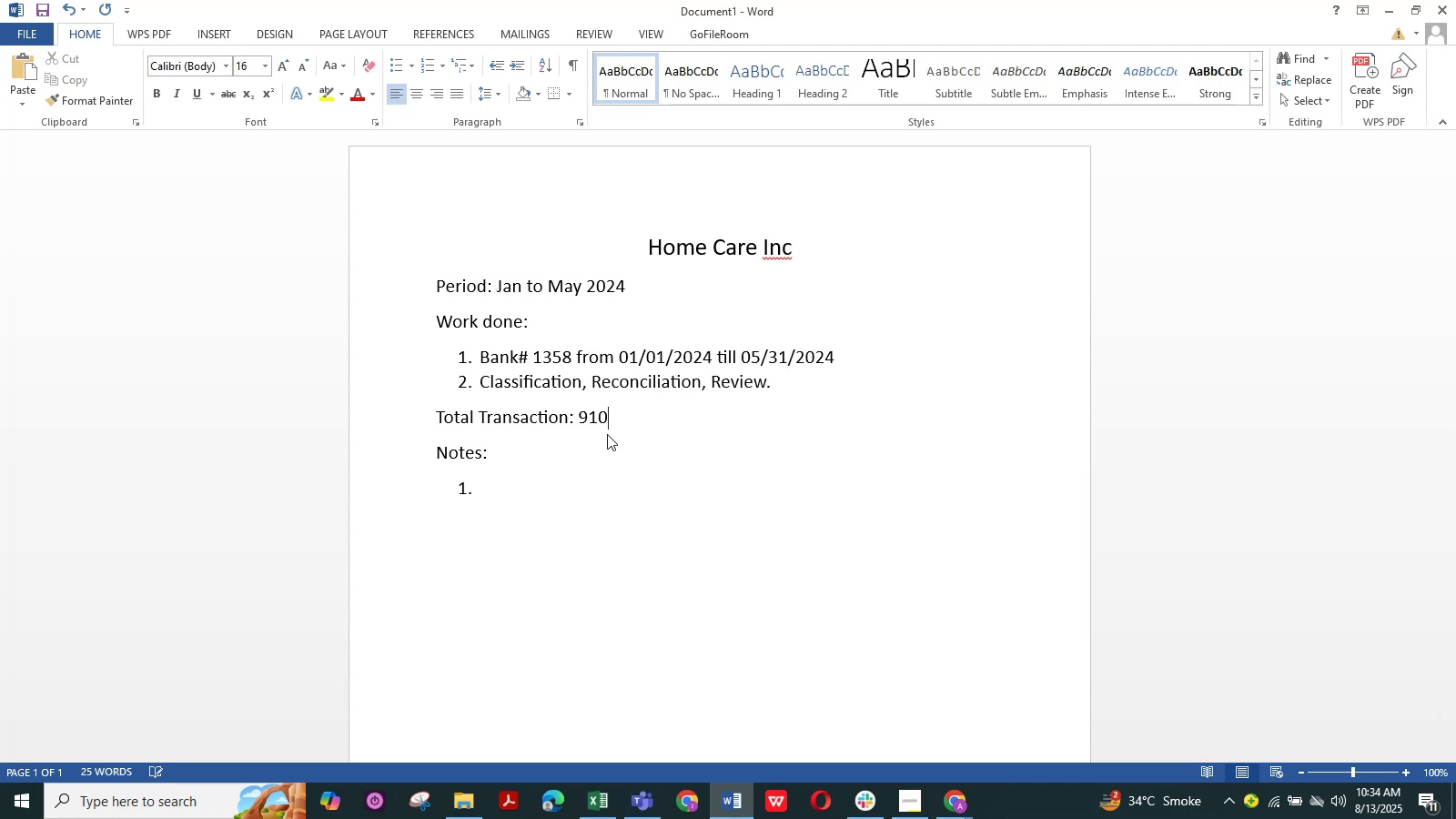 
key(ArrowDown)
 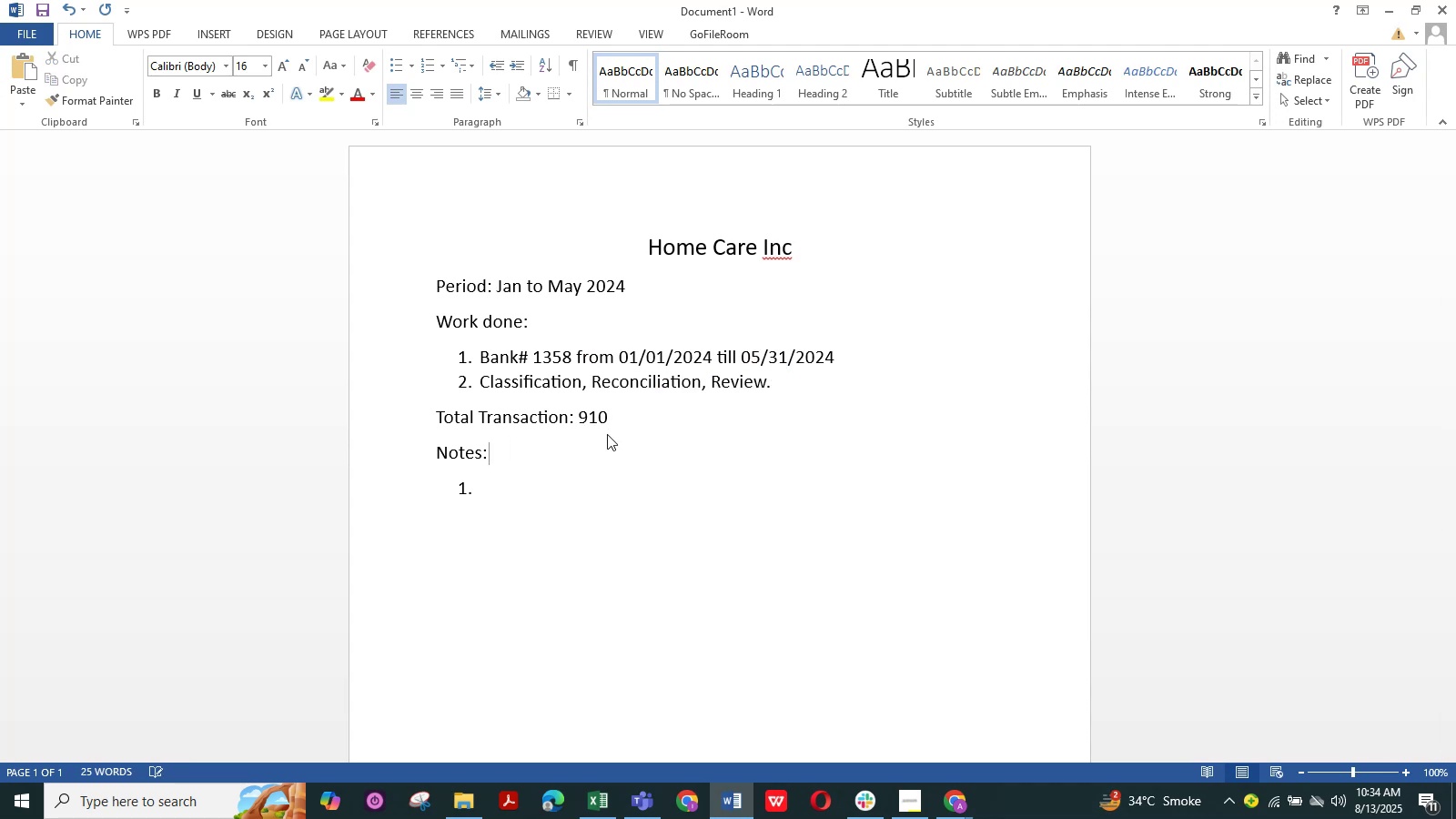 
key(ArrowDown)
 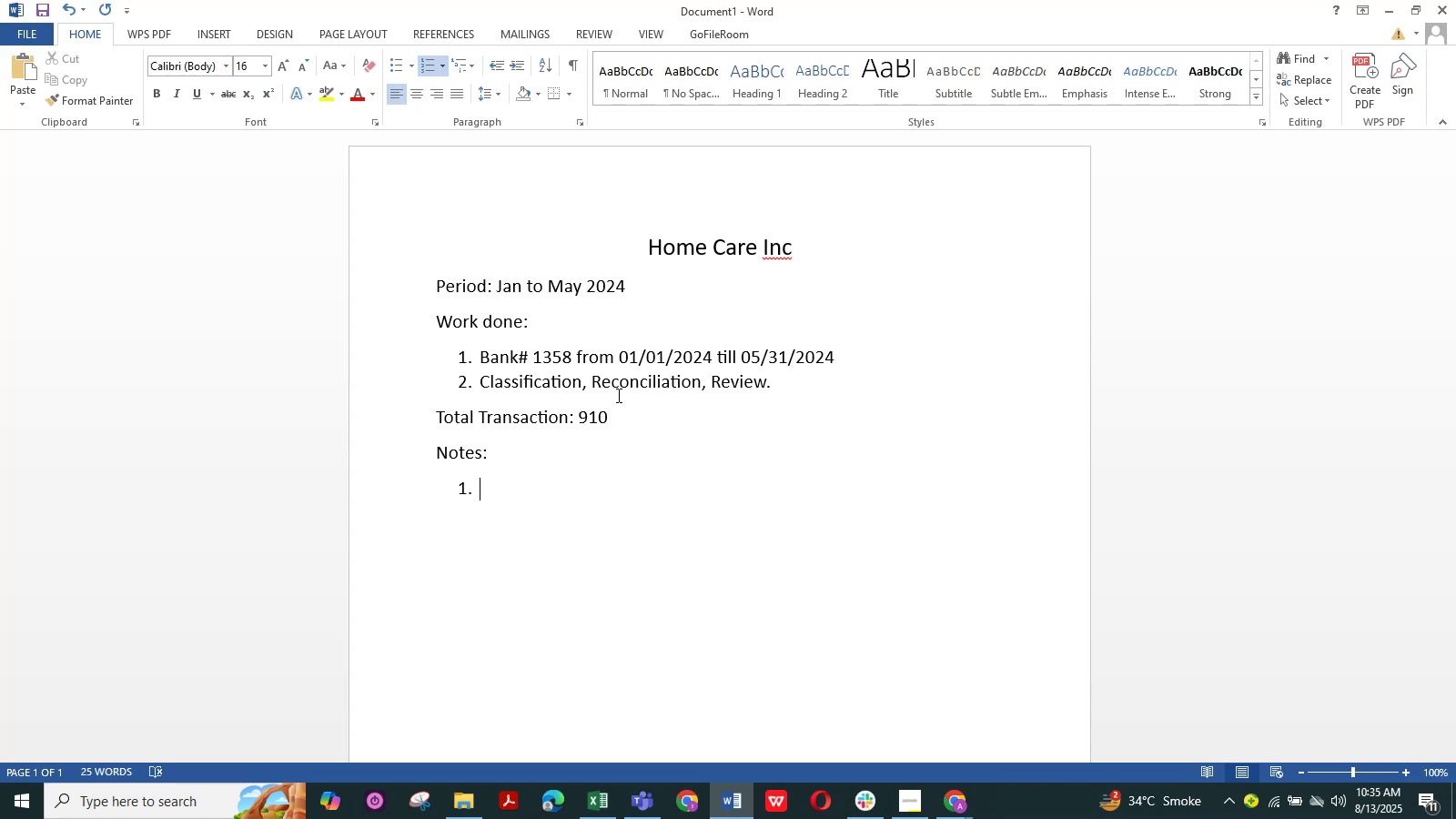 
wait(32.56)
 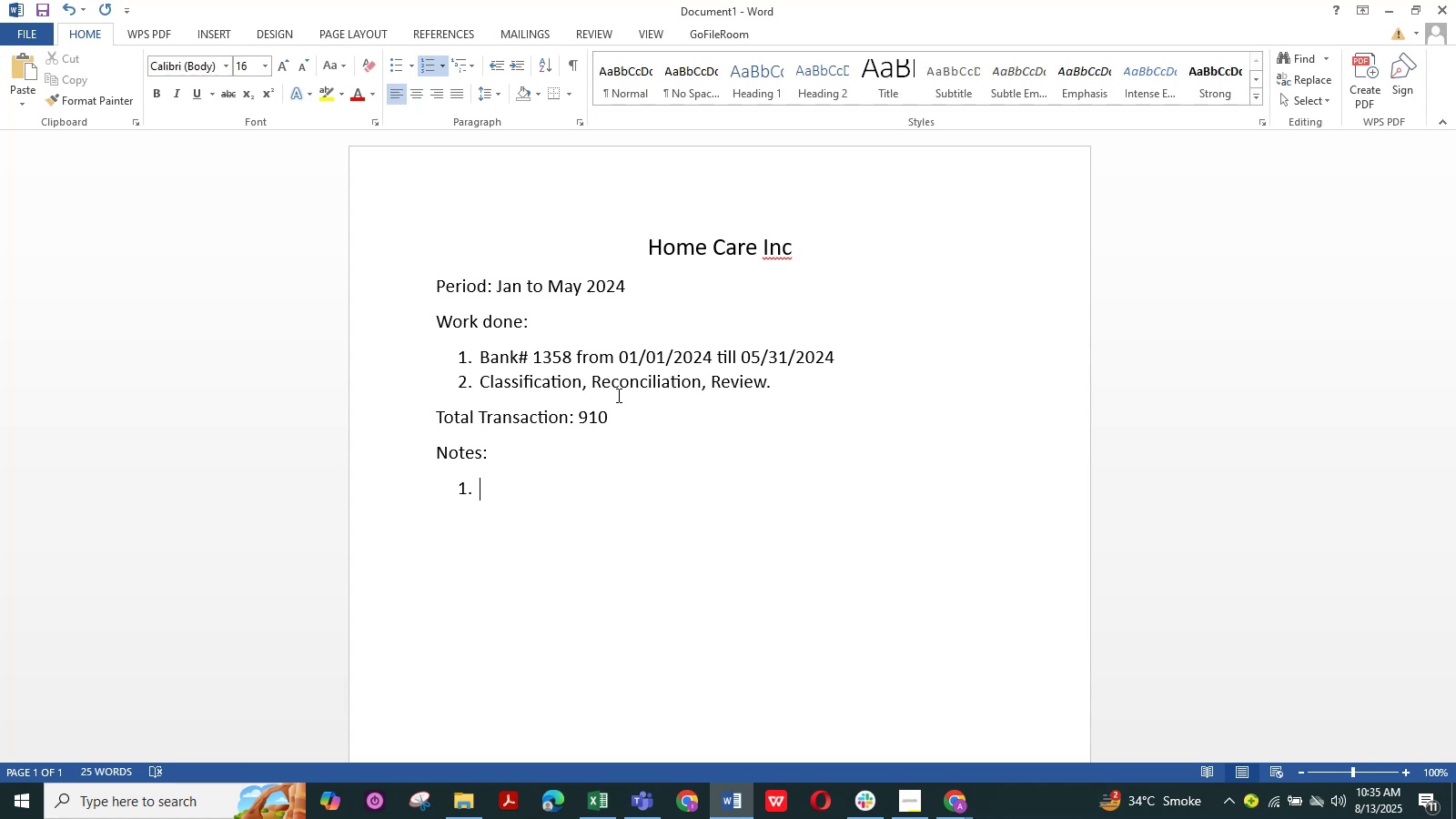 
left_click_drag(start_coordinate=[920, 0], to_coordinate=[778, 206])
 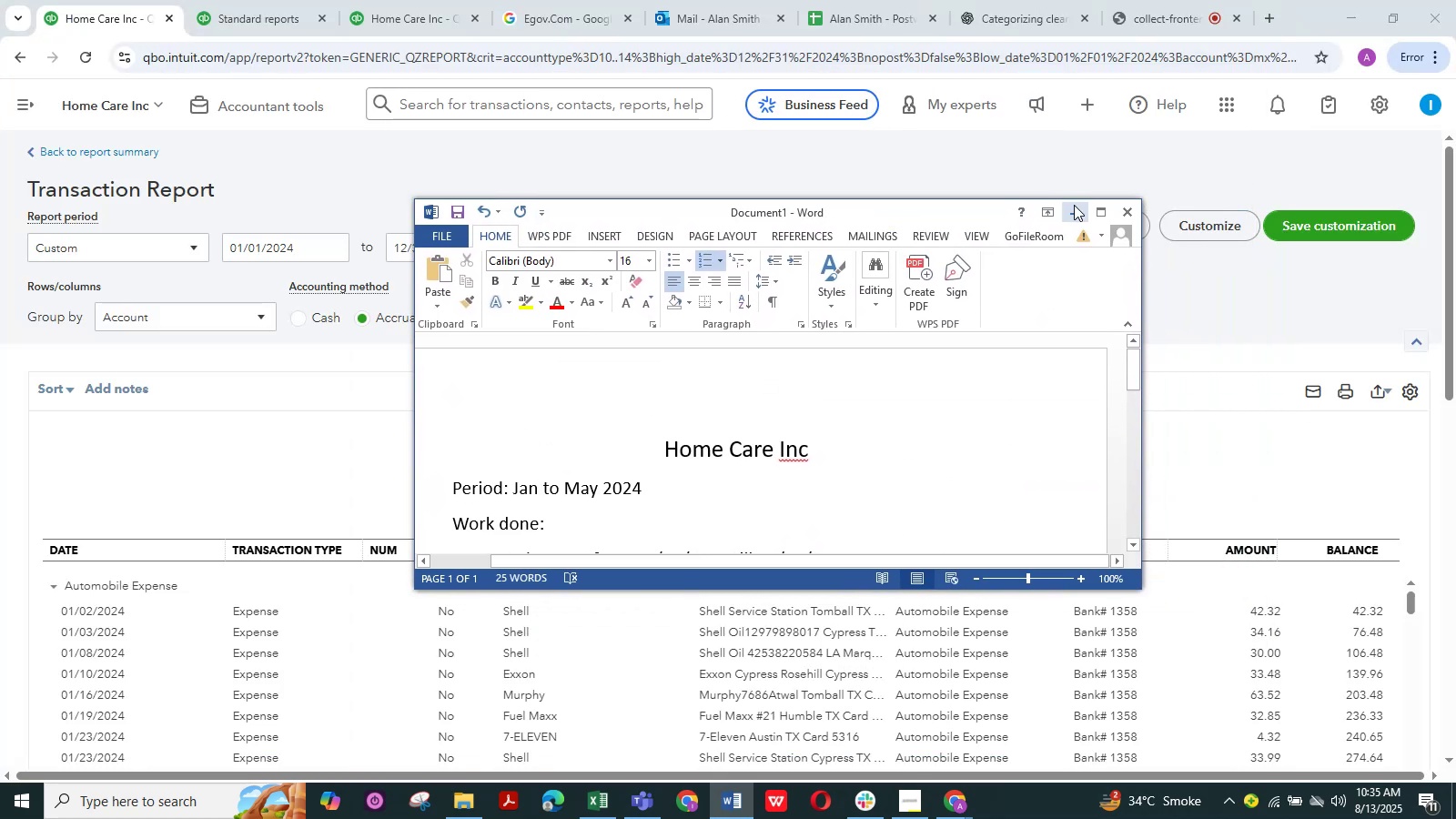 
left_click([1073, 209])
 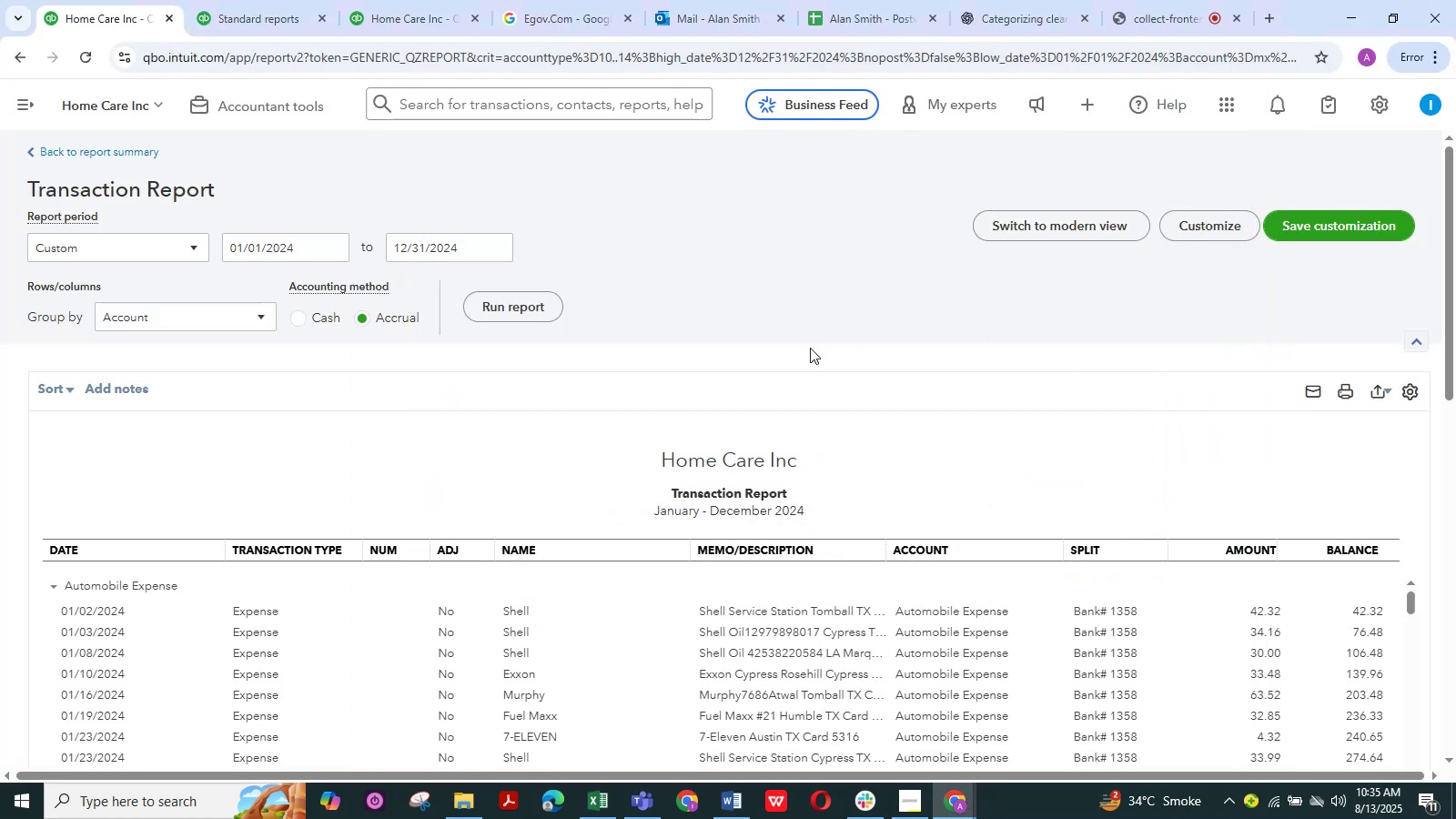 
scroll: coordinate [804, 398], scroll_direction: down, amount: 30.0
 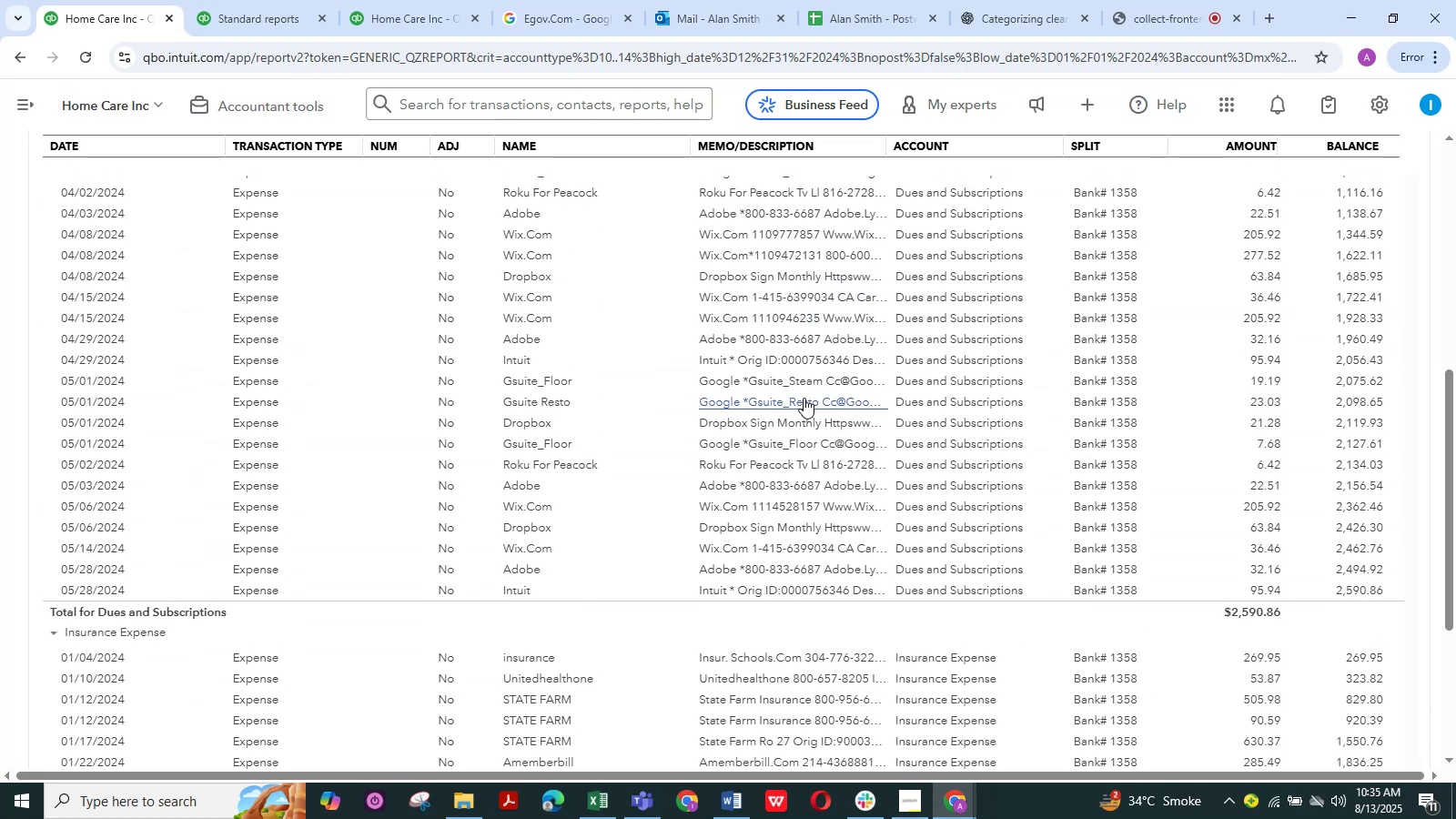 
scroll: coordinate [688, 393], scroll_direction: up, amount: 41.0
 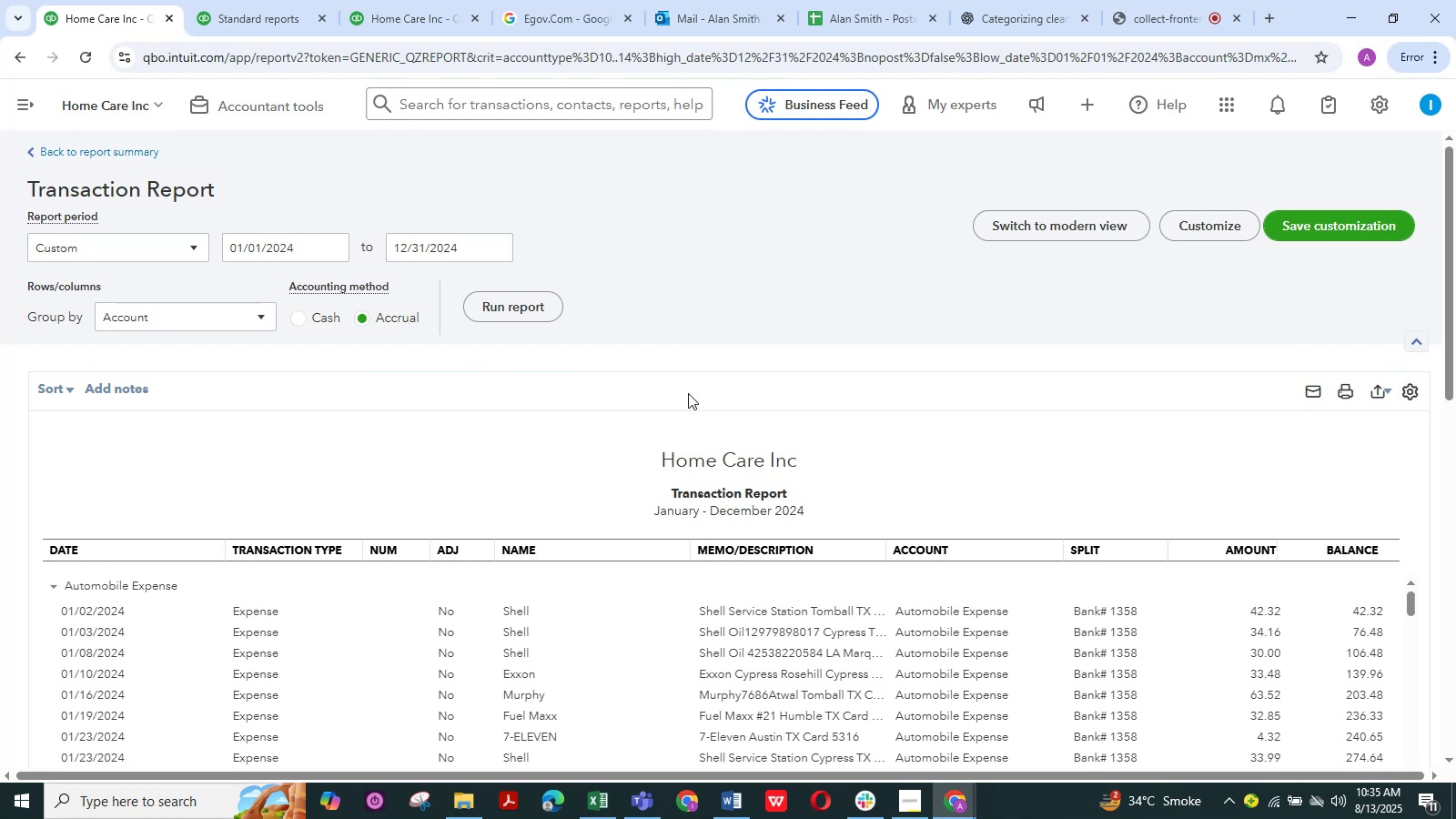 
wait(9.09)
 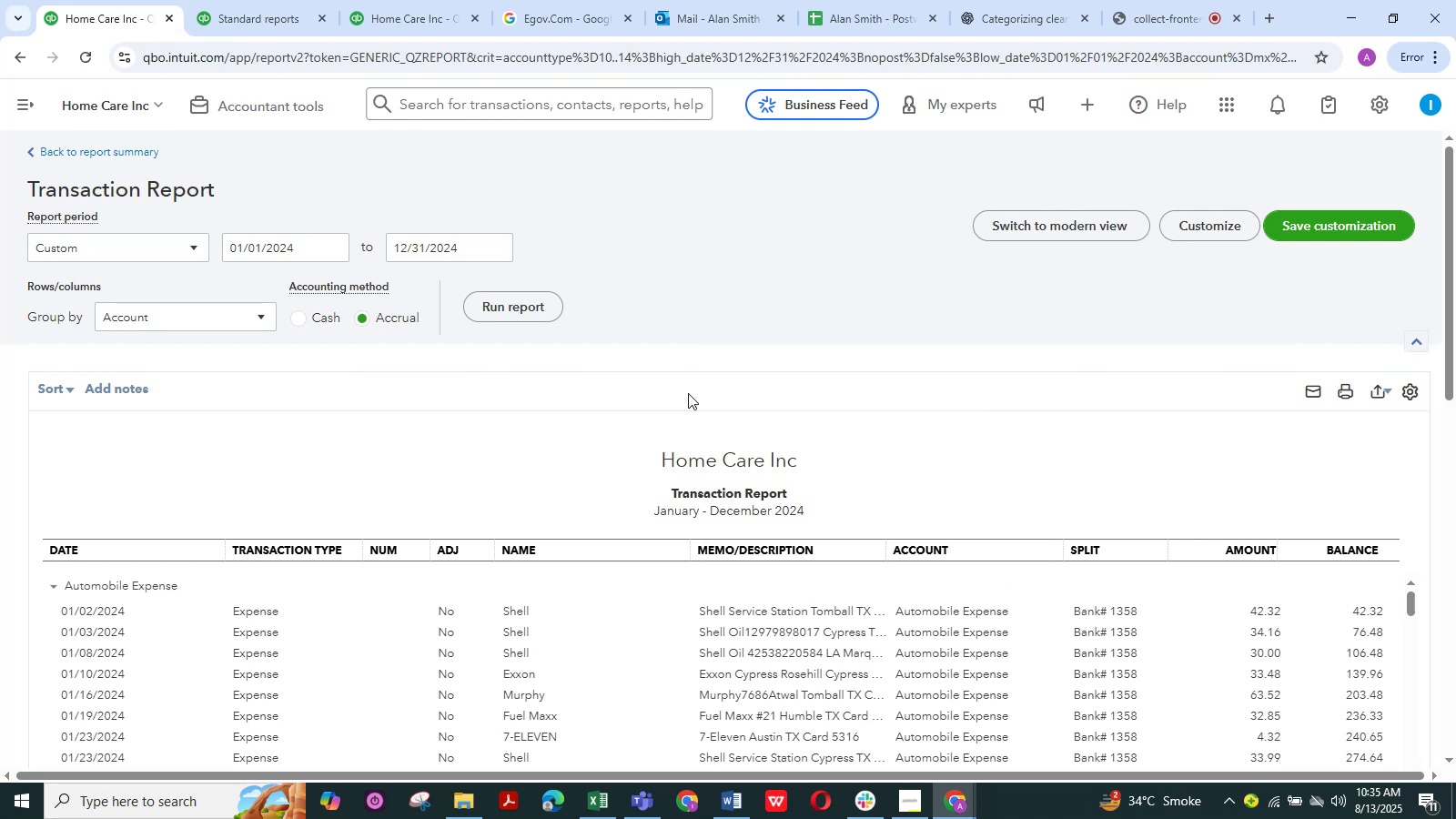 
double_click([60, 394])
 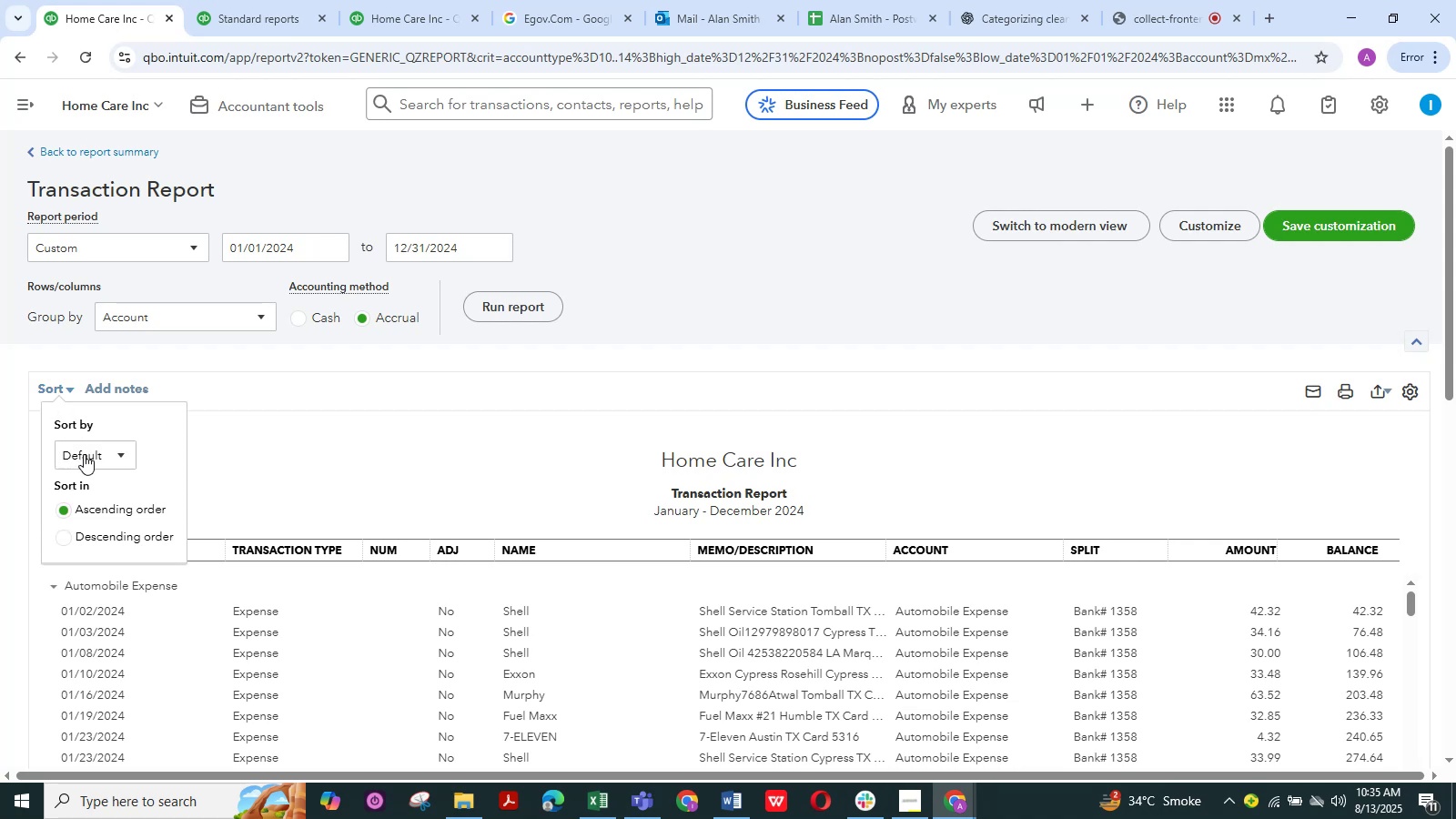 
left_click([85, 454])
 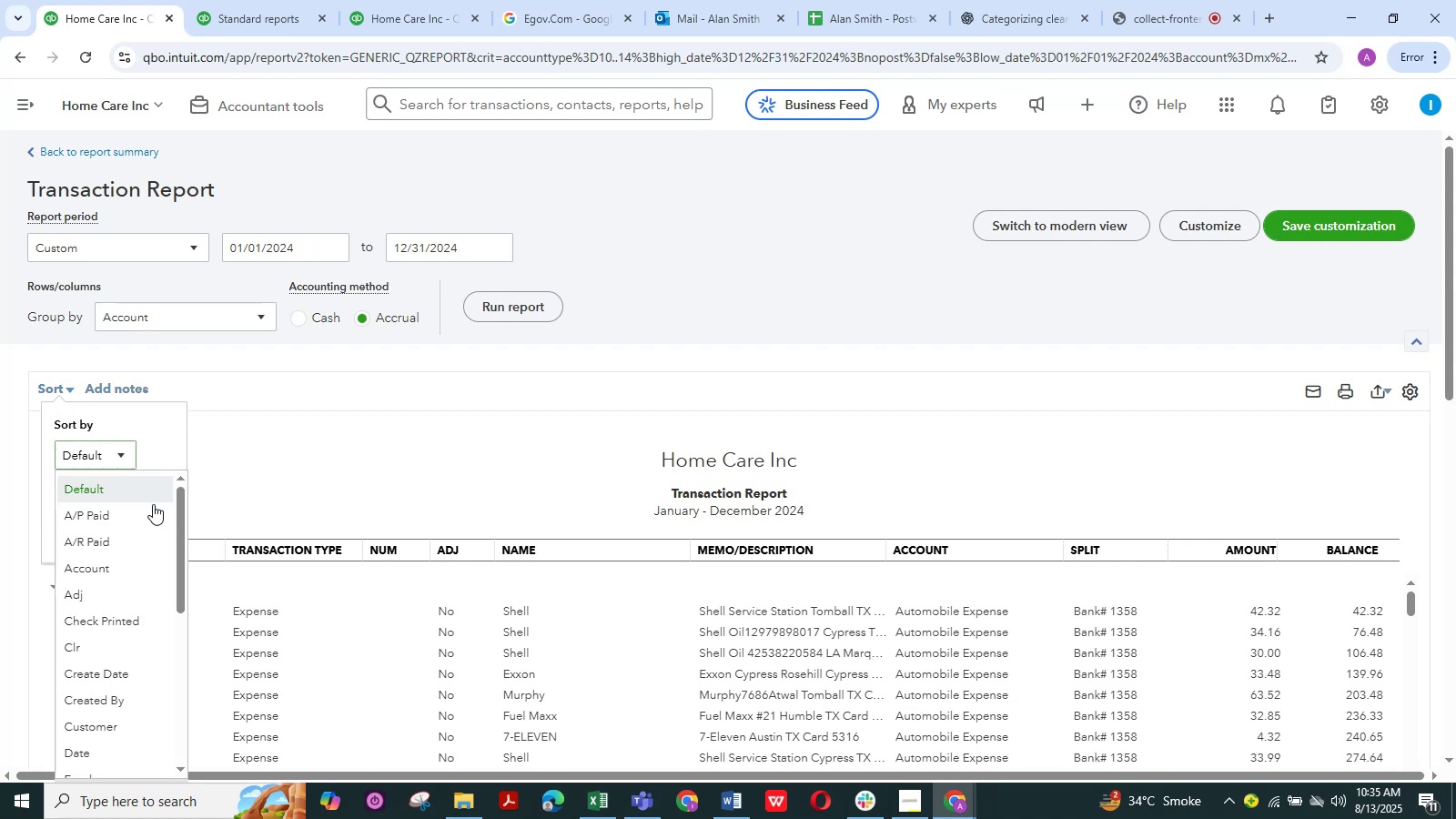 
scroll: coordinate [153, 504], scroll_direction: down, amount: 5.0
 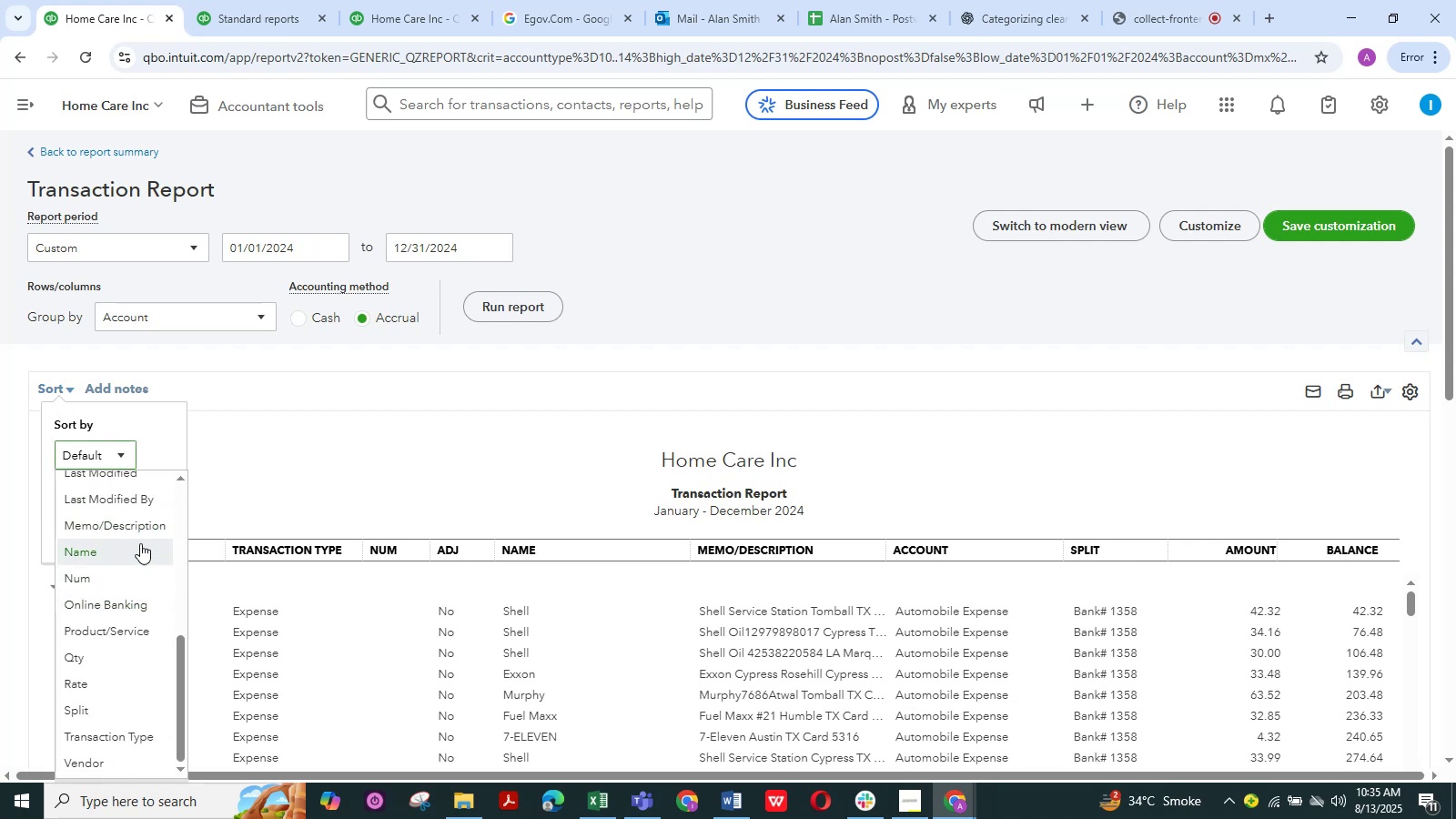 
left_click([141, 531])
 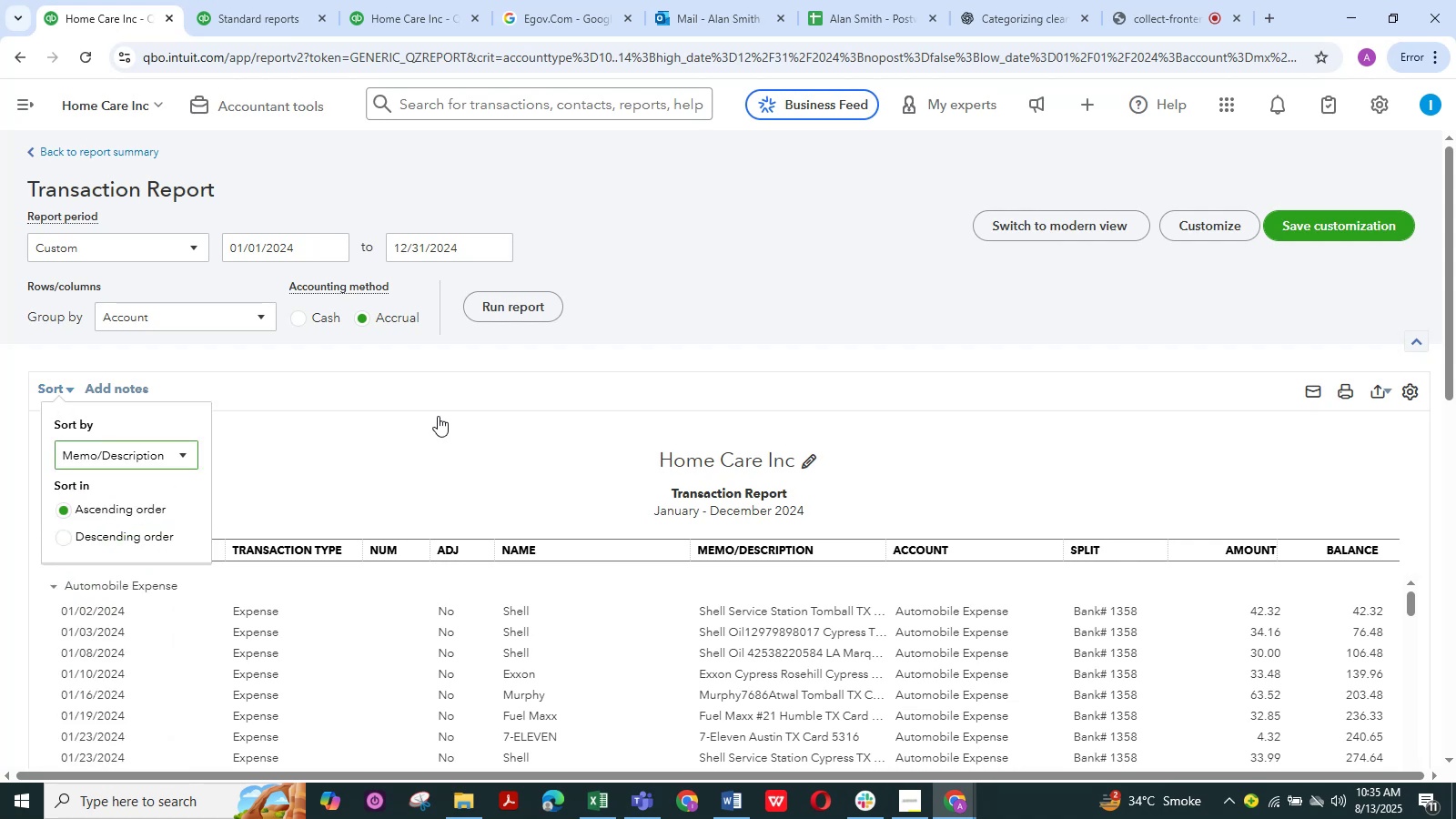 
left_click([438, 416])
 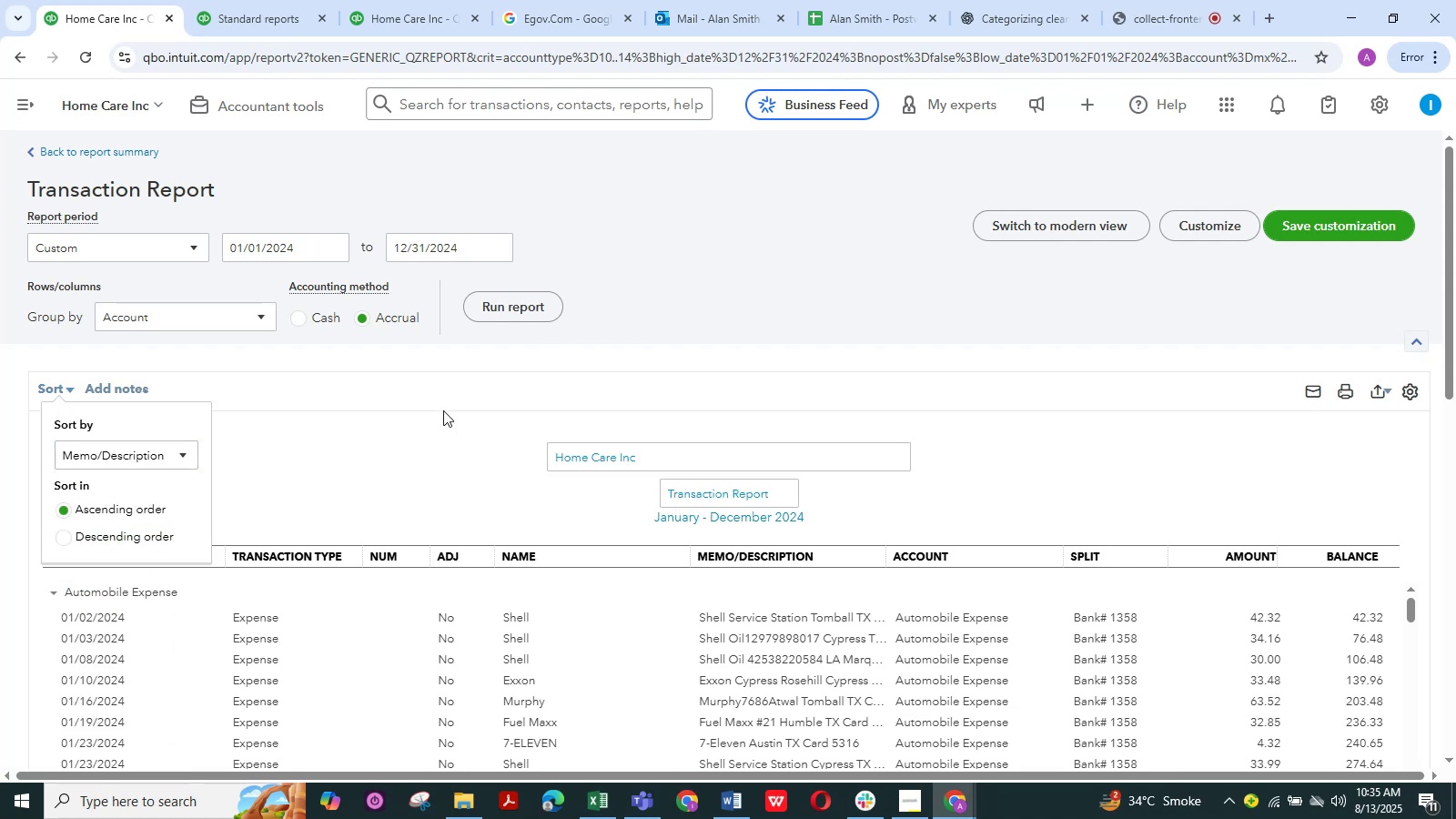 
left_click([436, 384])
 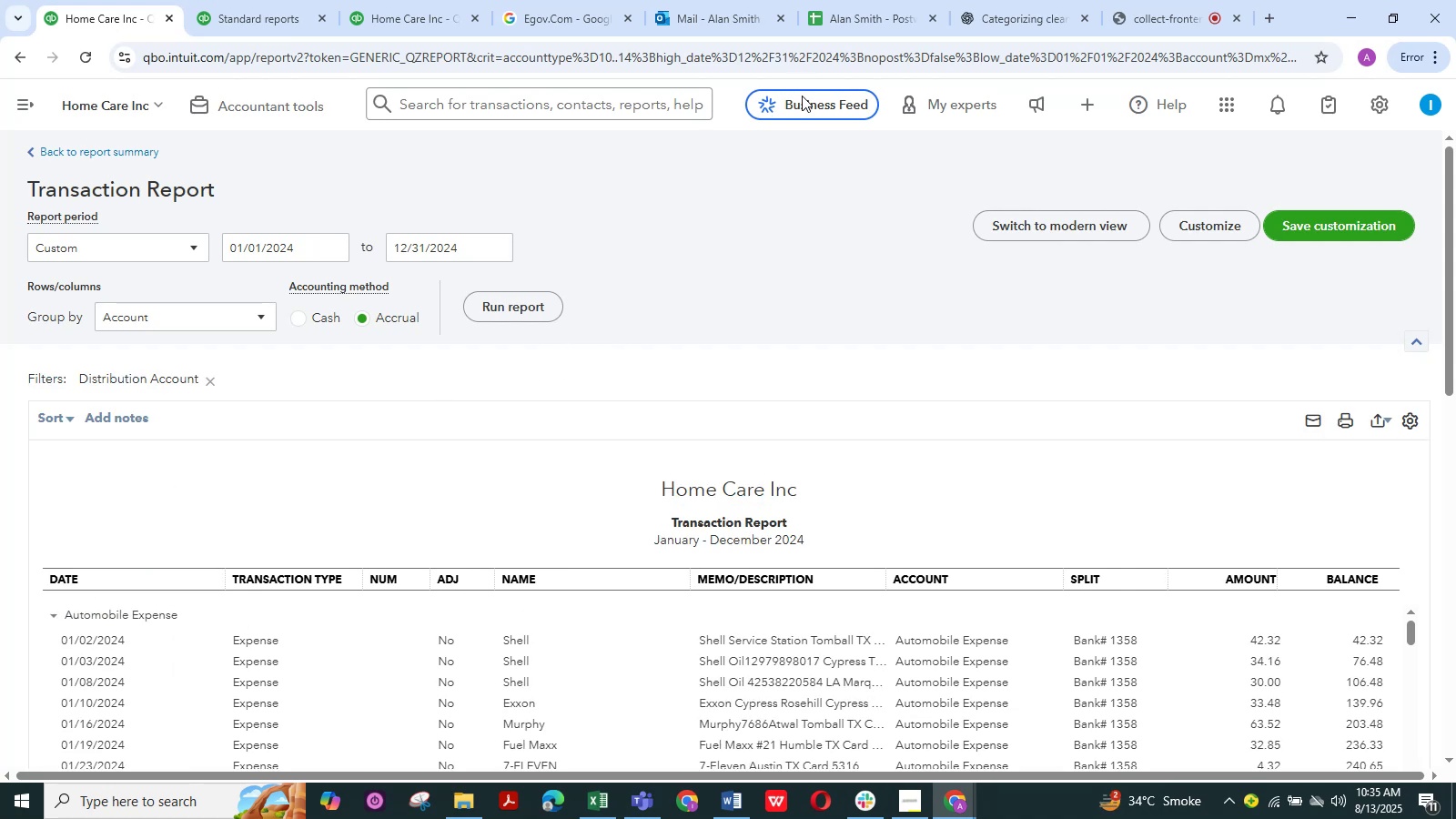 
wait(5.34)
 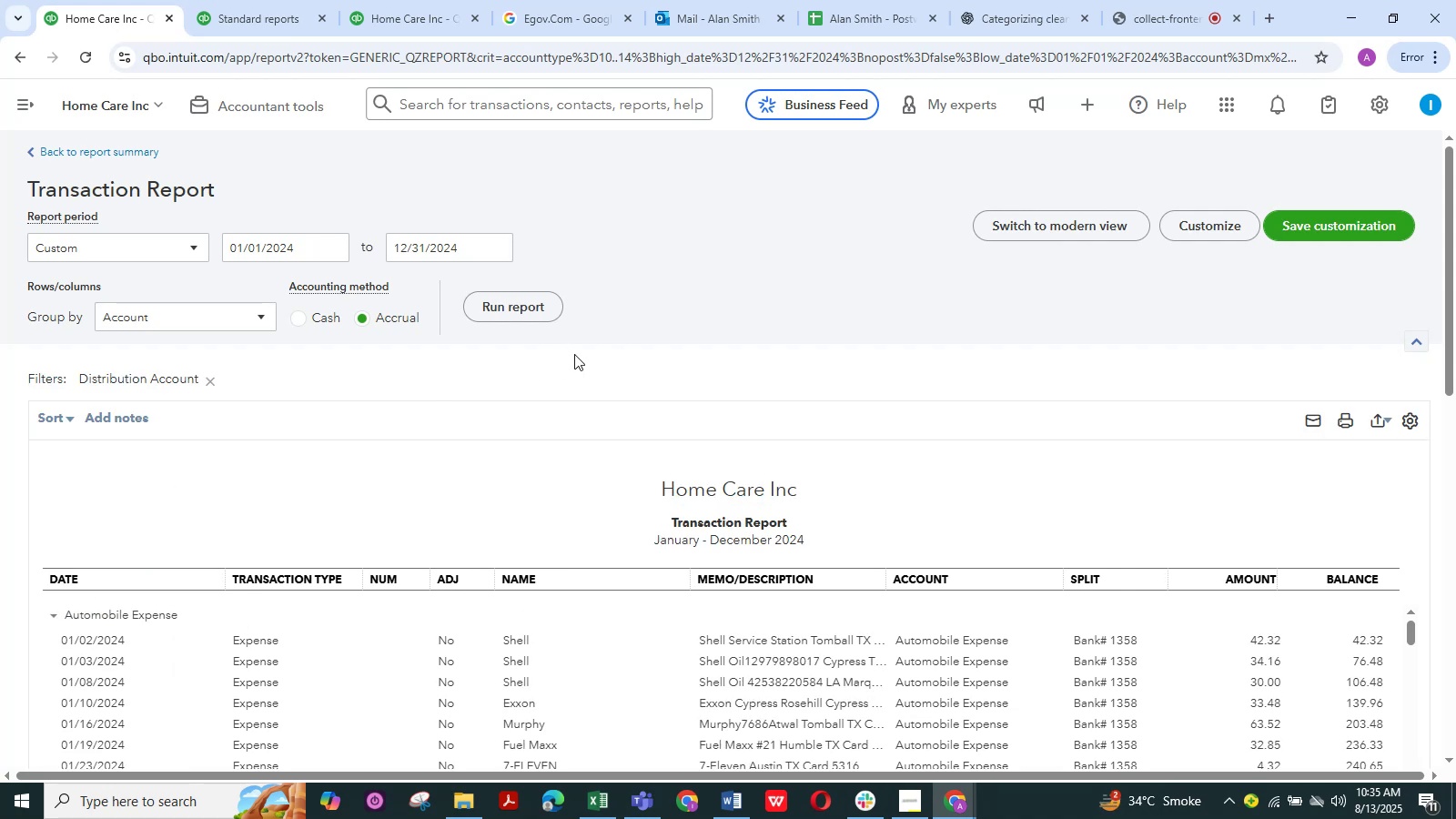 
scroll: coordinate [619, 424], scroll_direction: down, amount: 53.0
 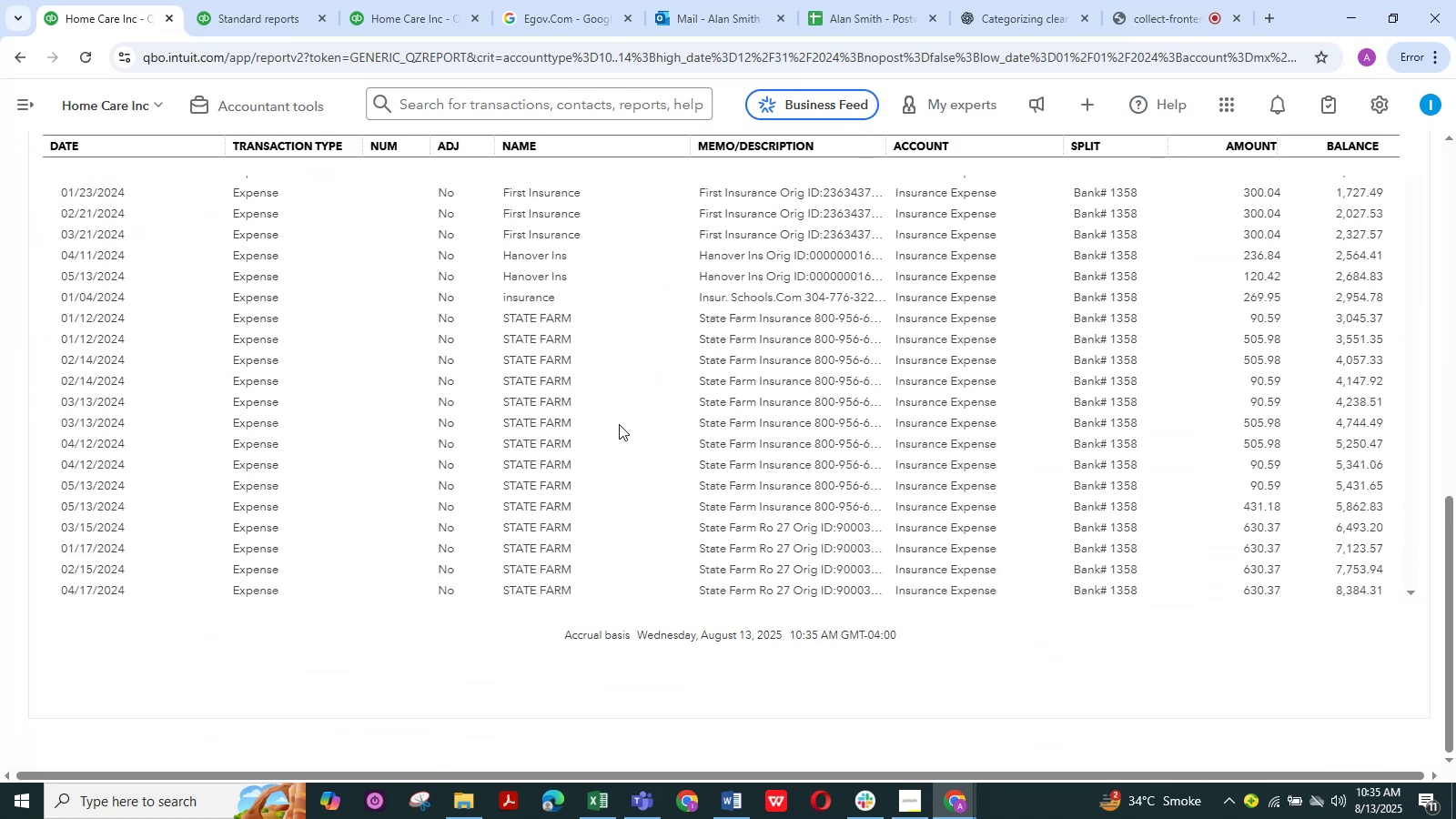 
scroll: coordinate [619, 424], scroll_direction: up, amount: 3.0
 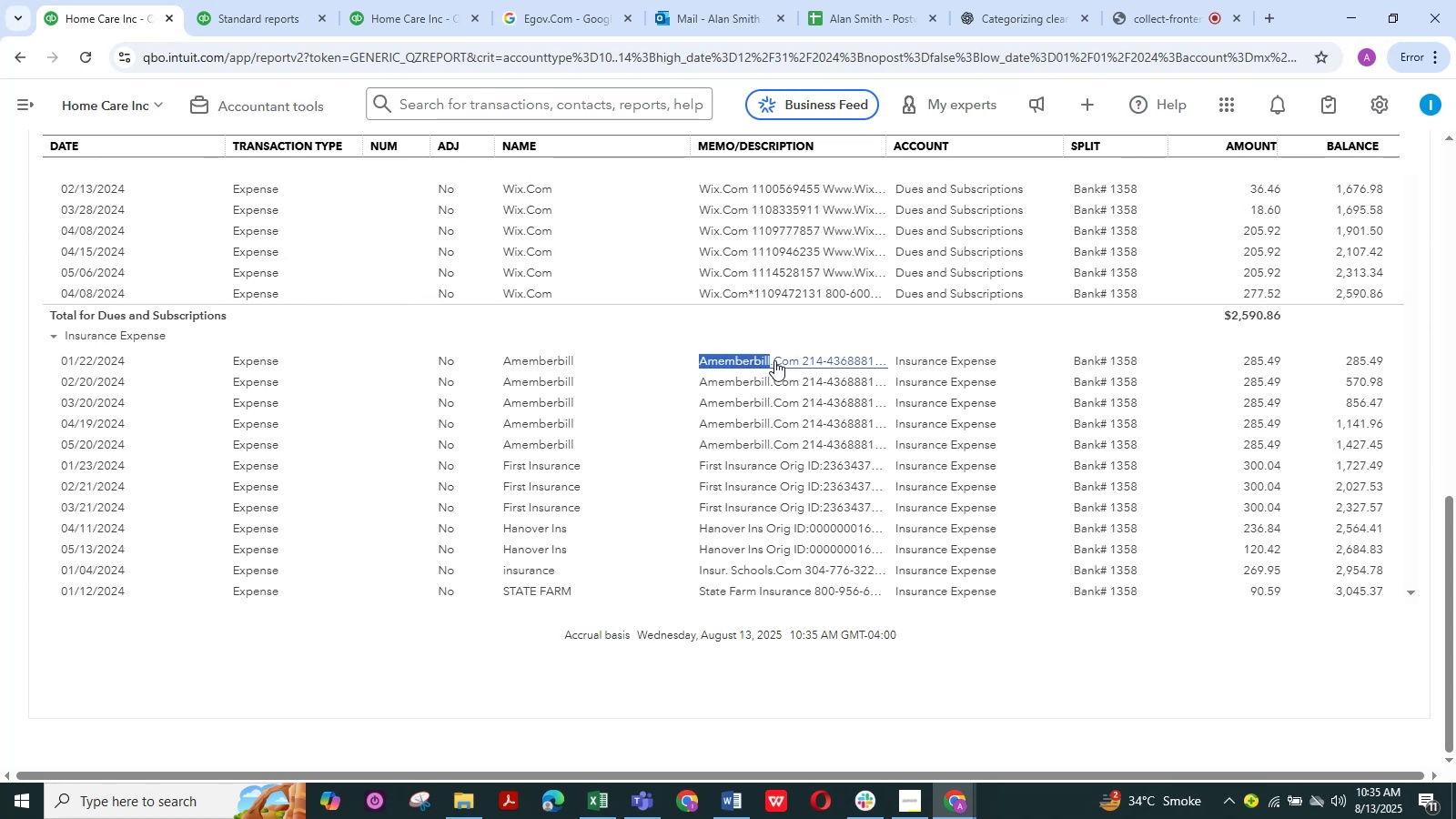 
key(Control+C)
 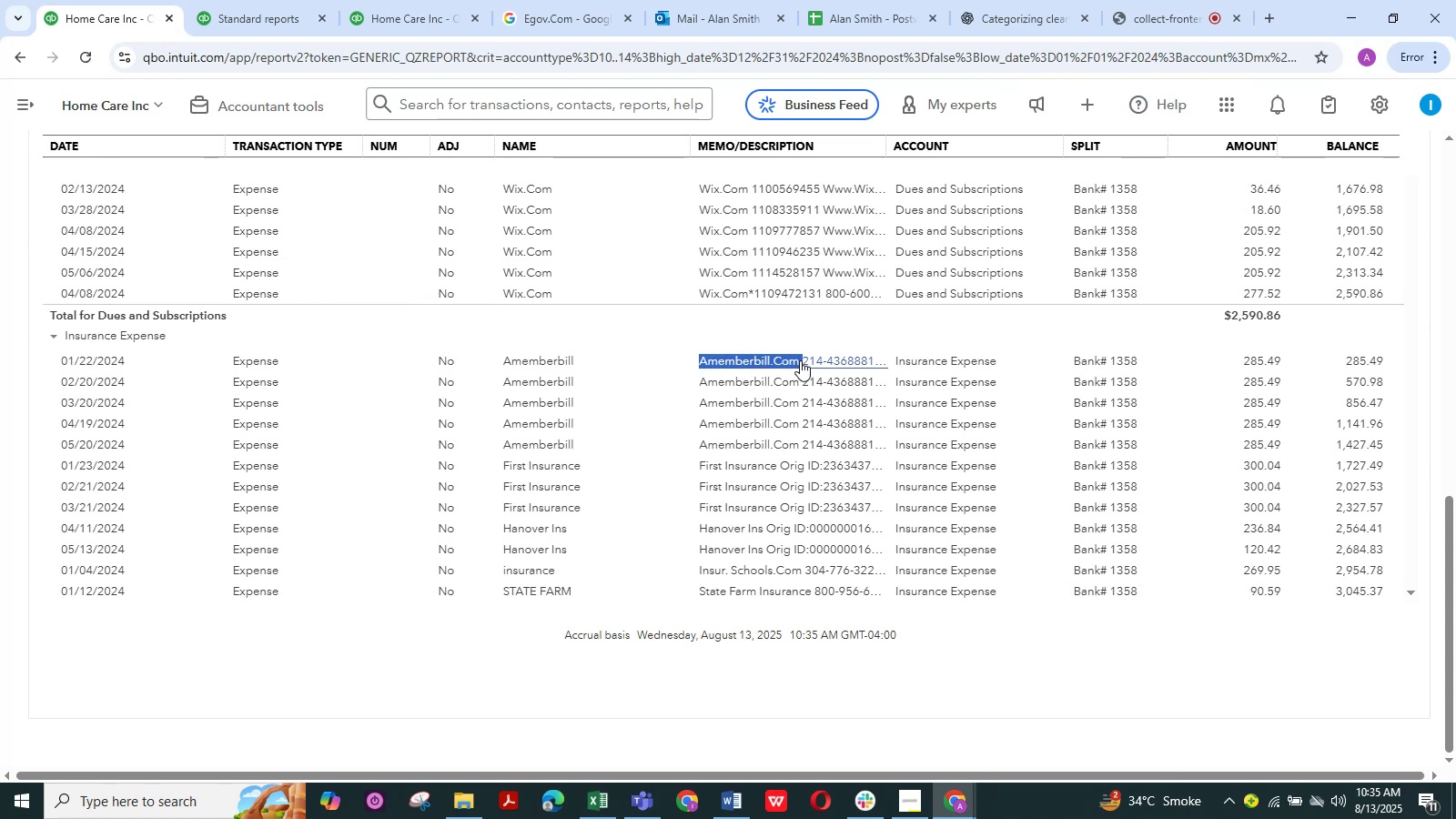 
key(Control+C)
 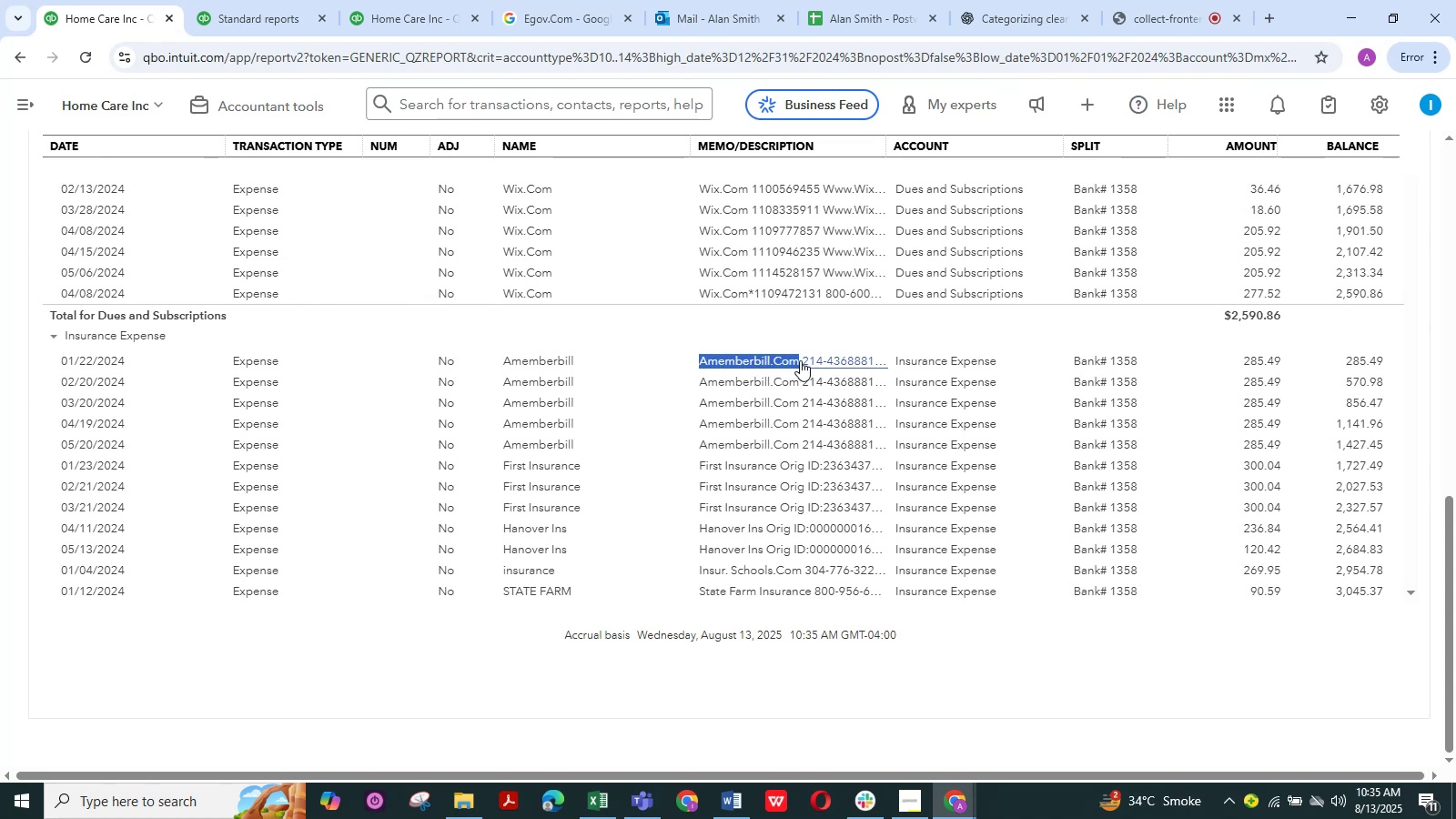 
key(Control+C)
 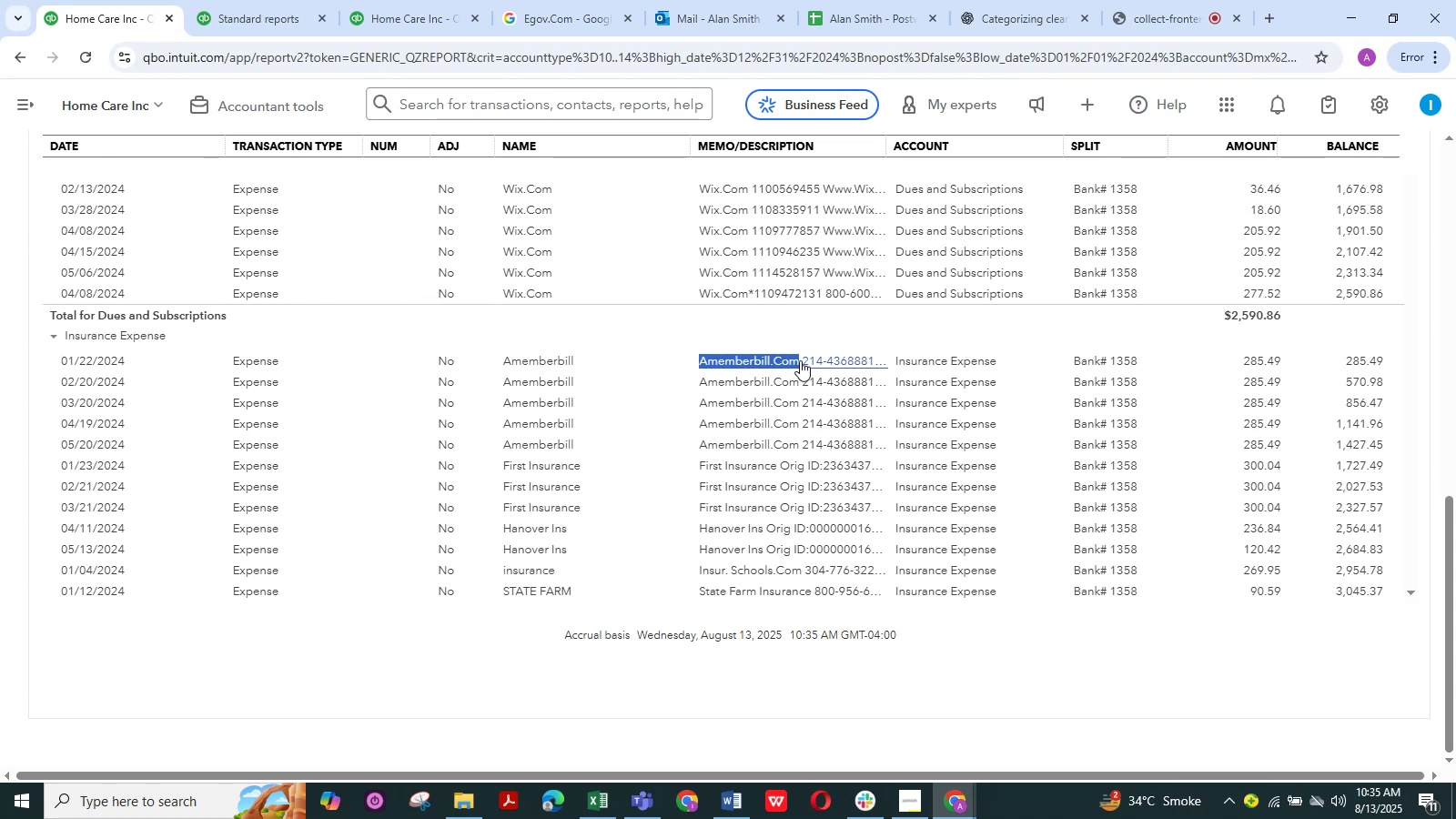 
key(Control+C)
 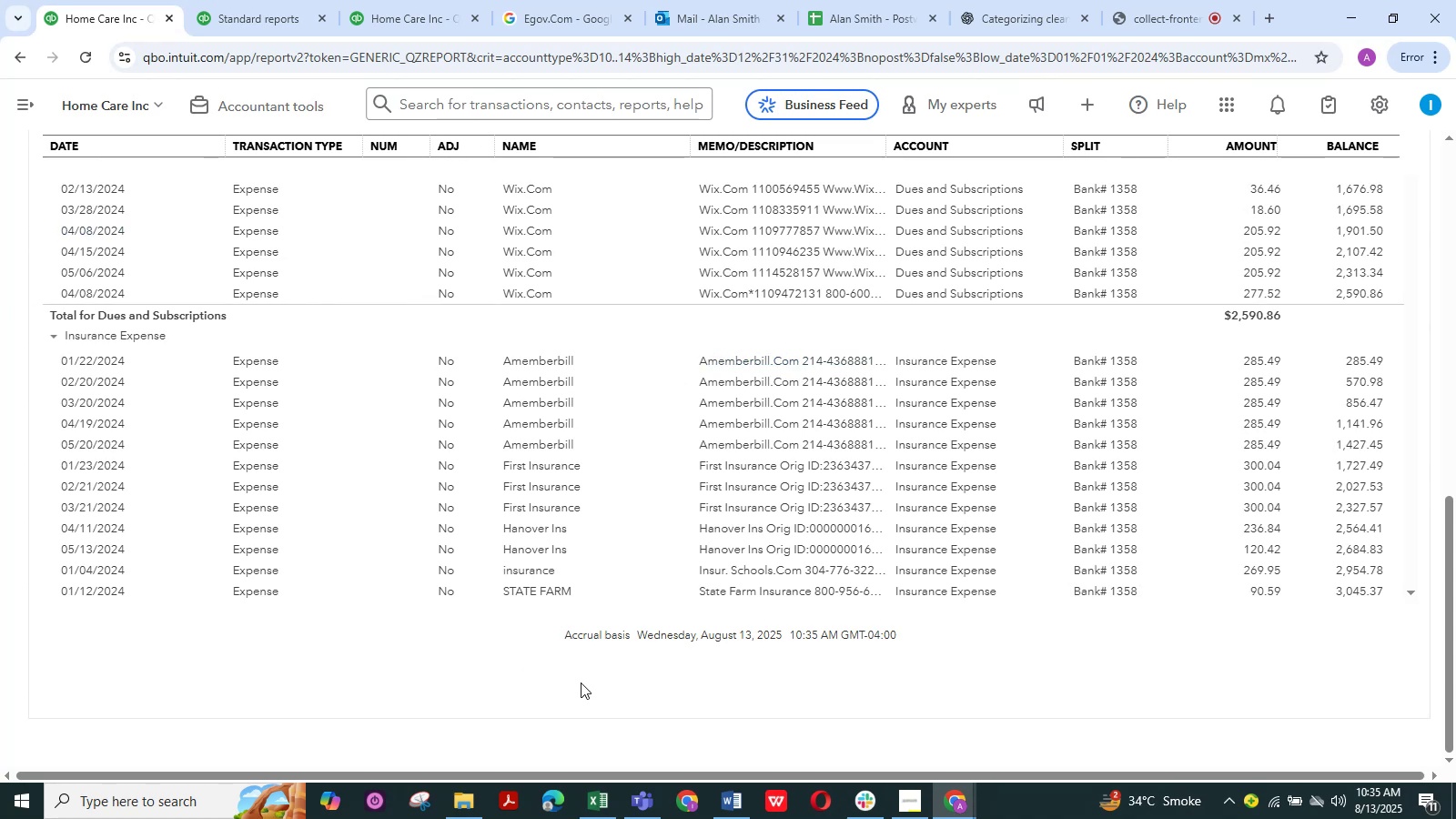 
scroll: coordinate [28, 434], scroll_direction: up, amount: 13.0
 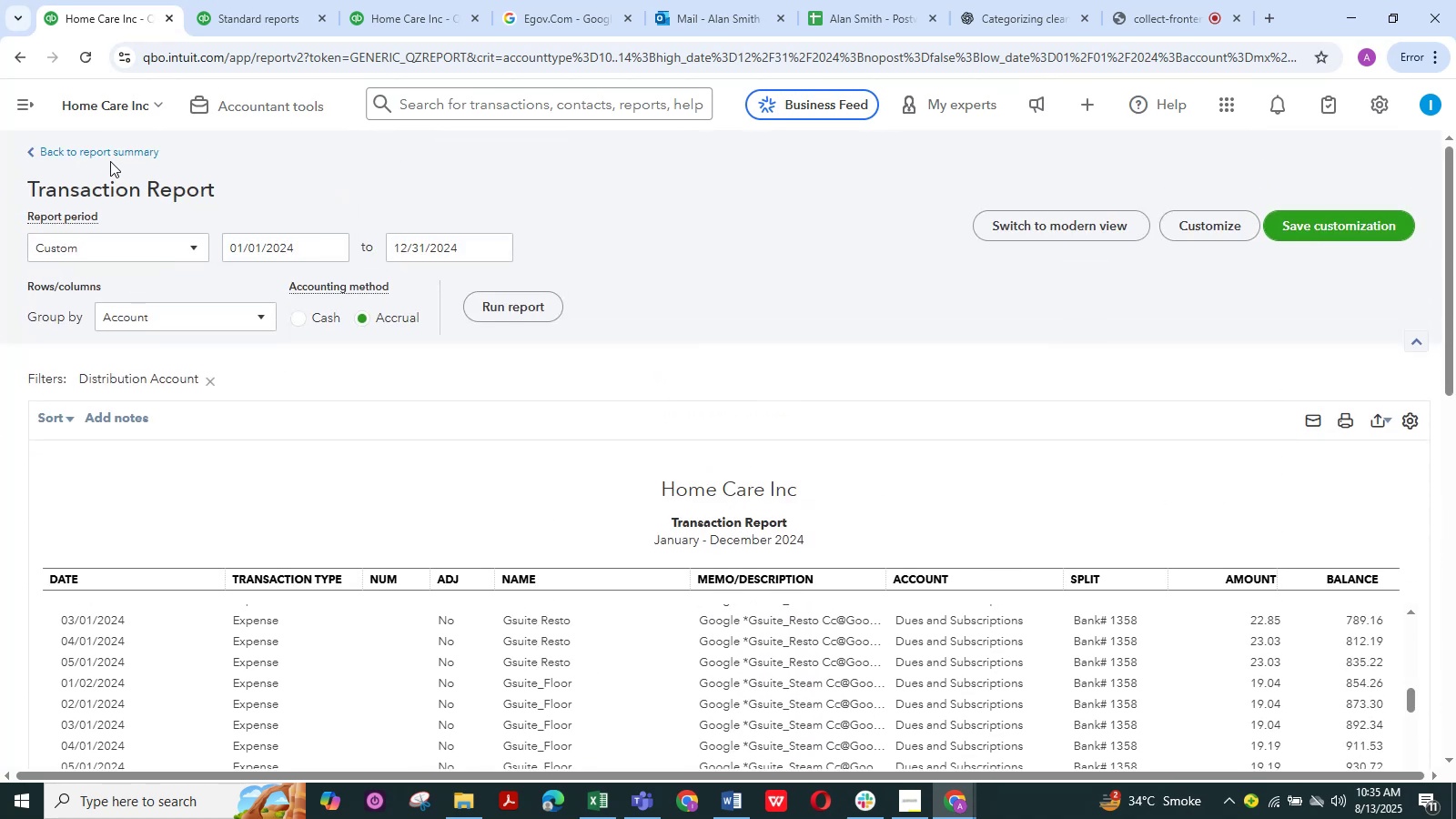 
double_click([118, 148])
 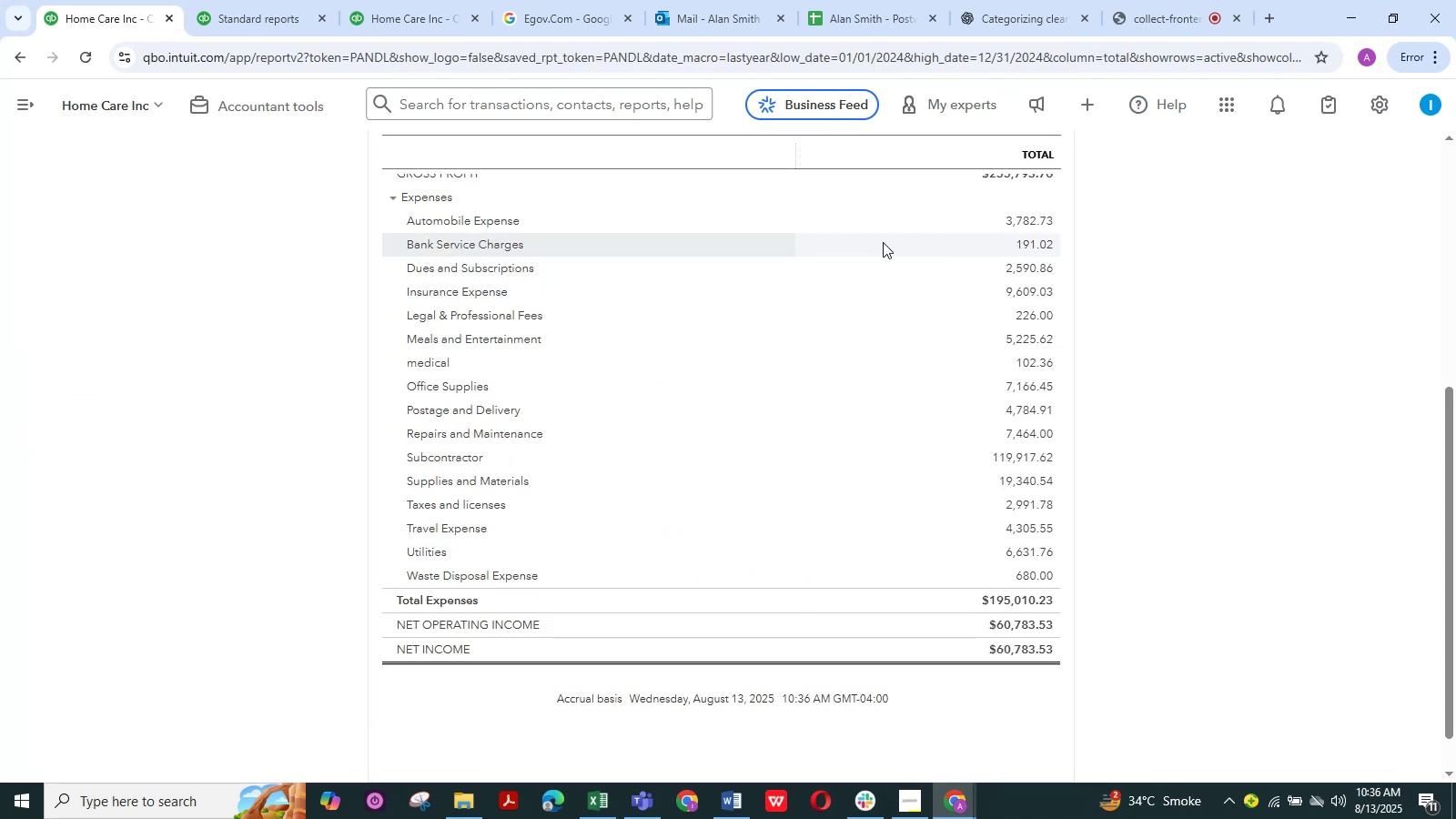 
scroll: coordinate [421, 257], scroll_direction: up, amount: 3.0
 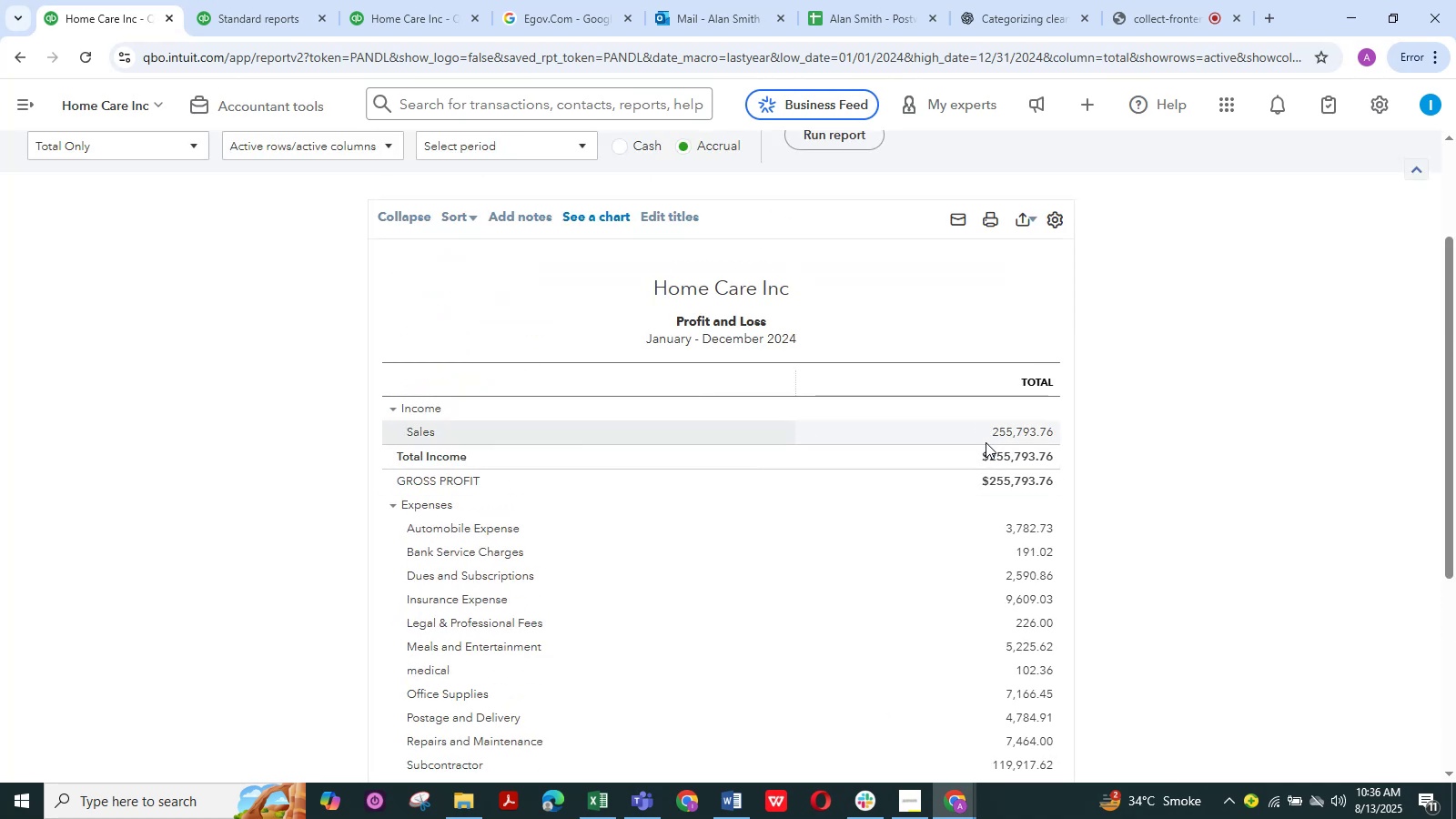 
left_click([1000, 450])
 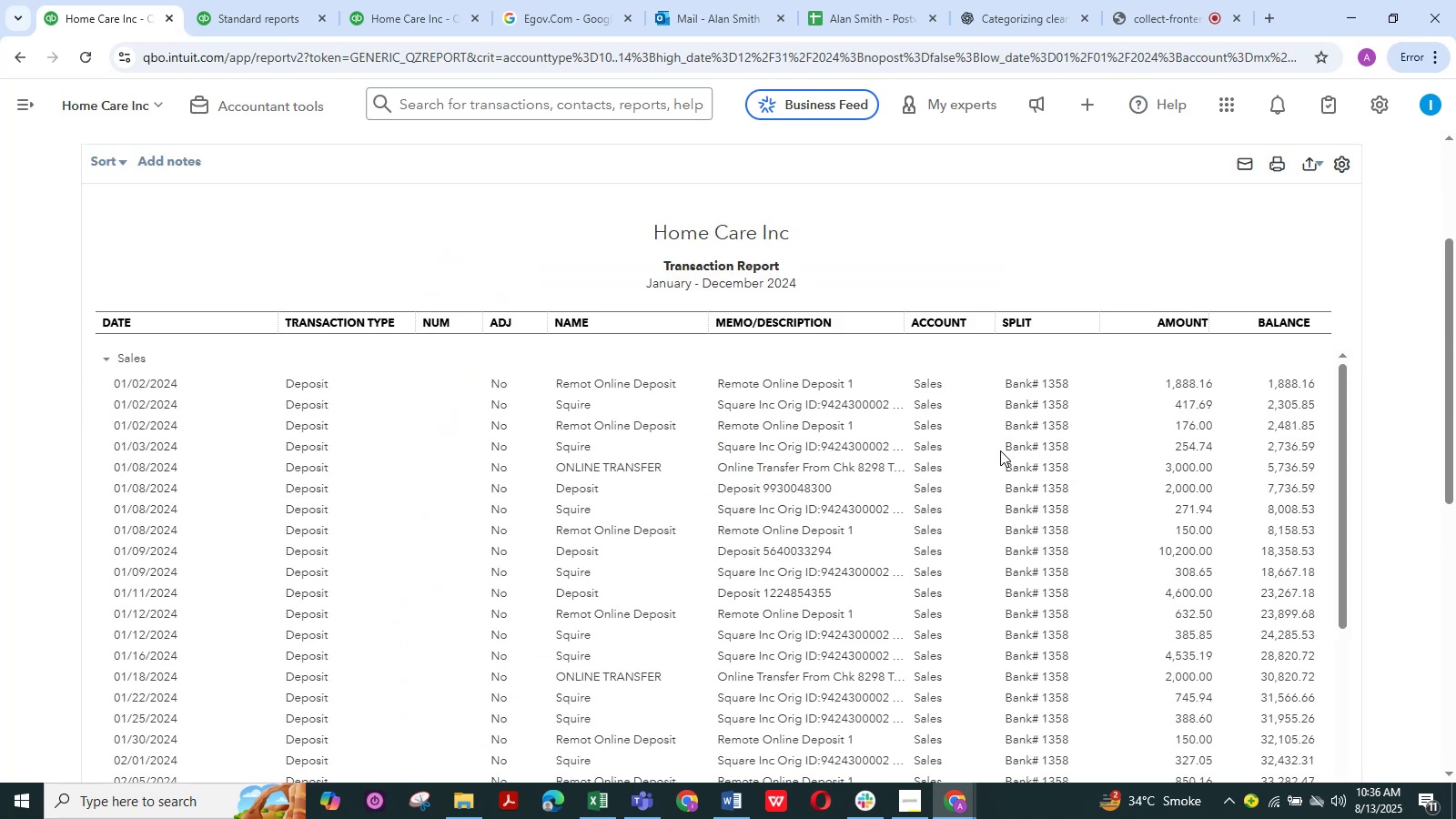 
wait(13.17)
 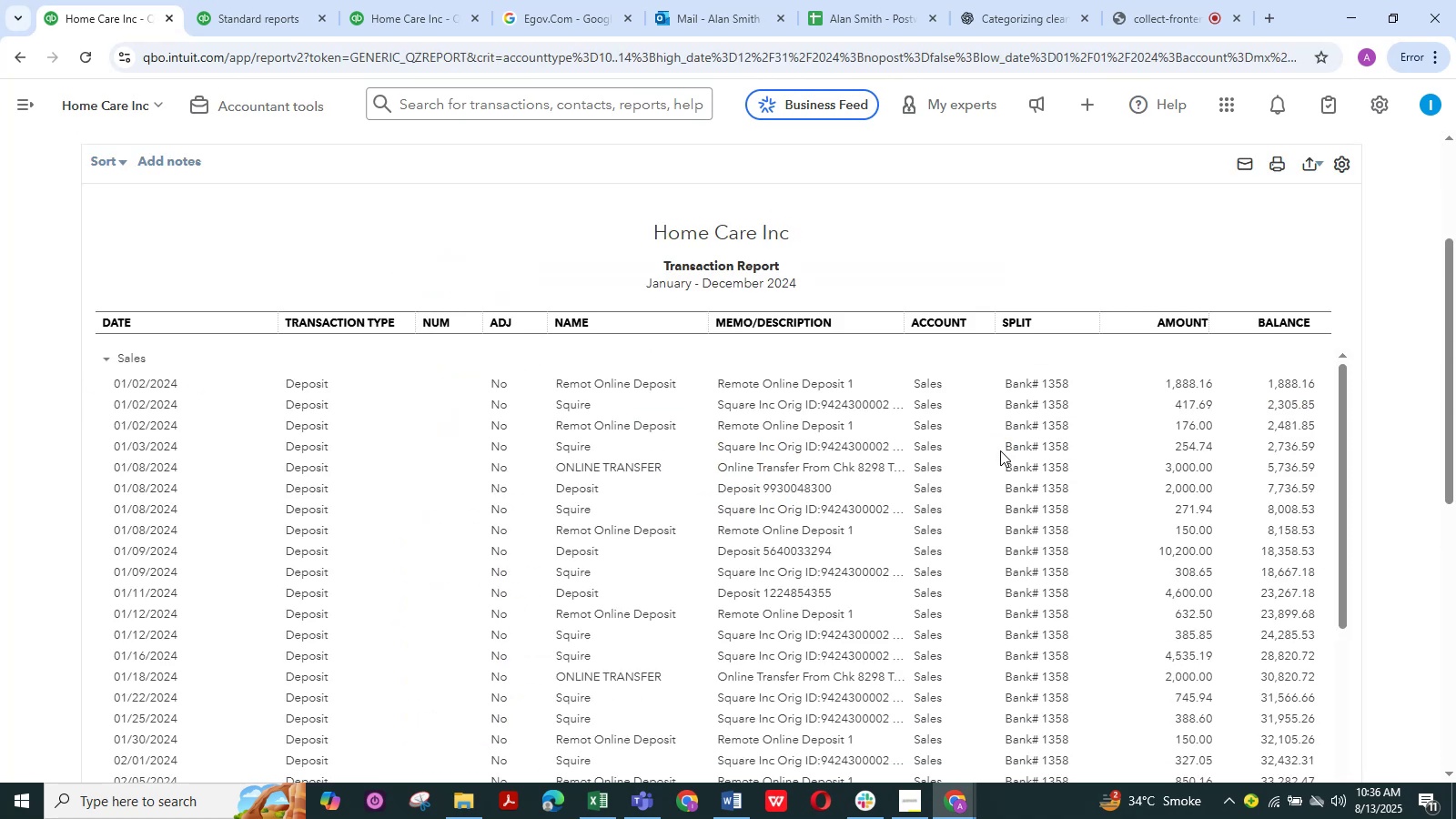 
key(Control+C)
 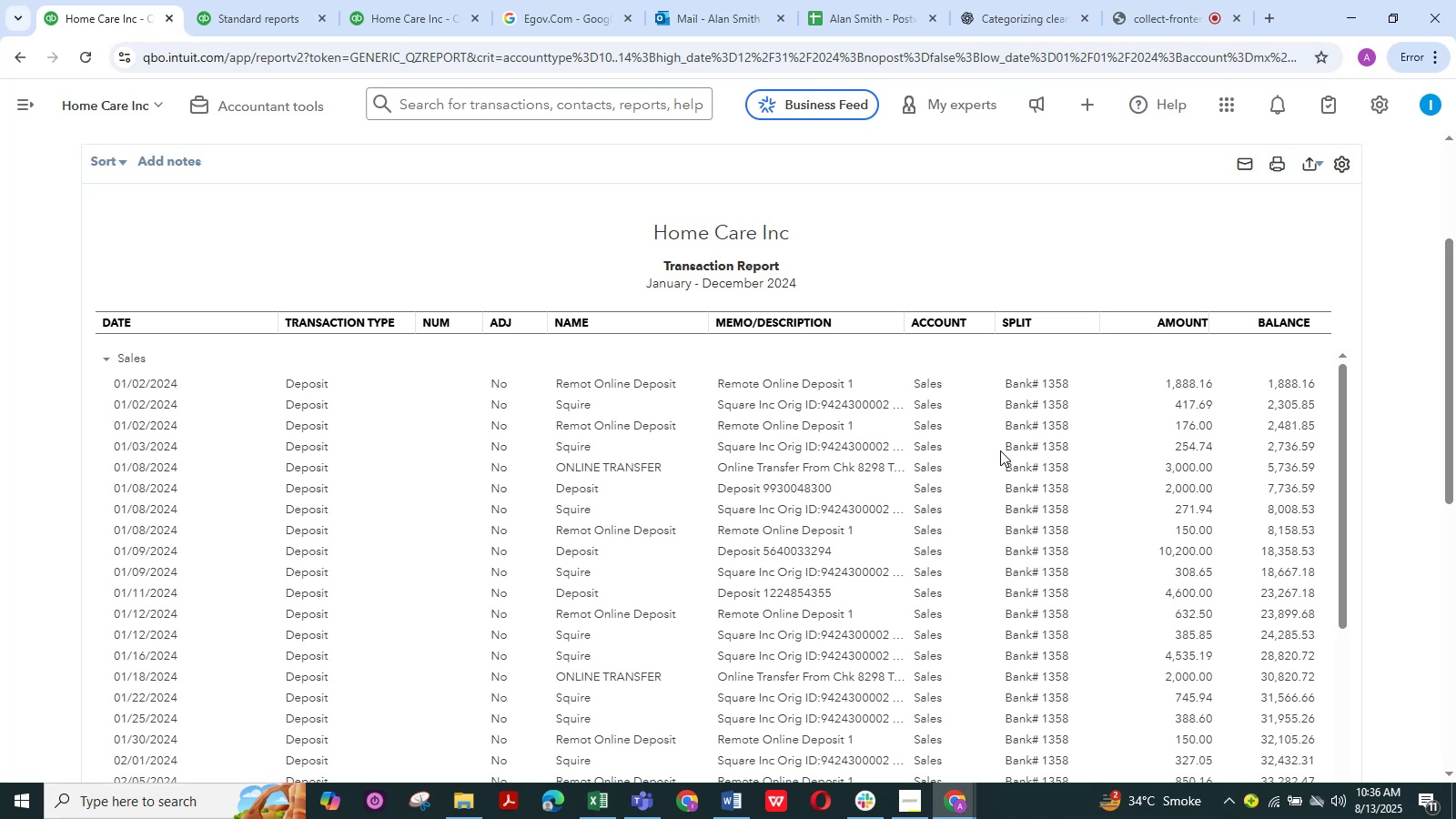 
key(Control+V)
 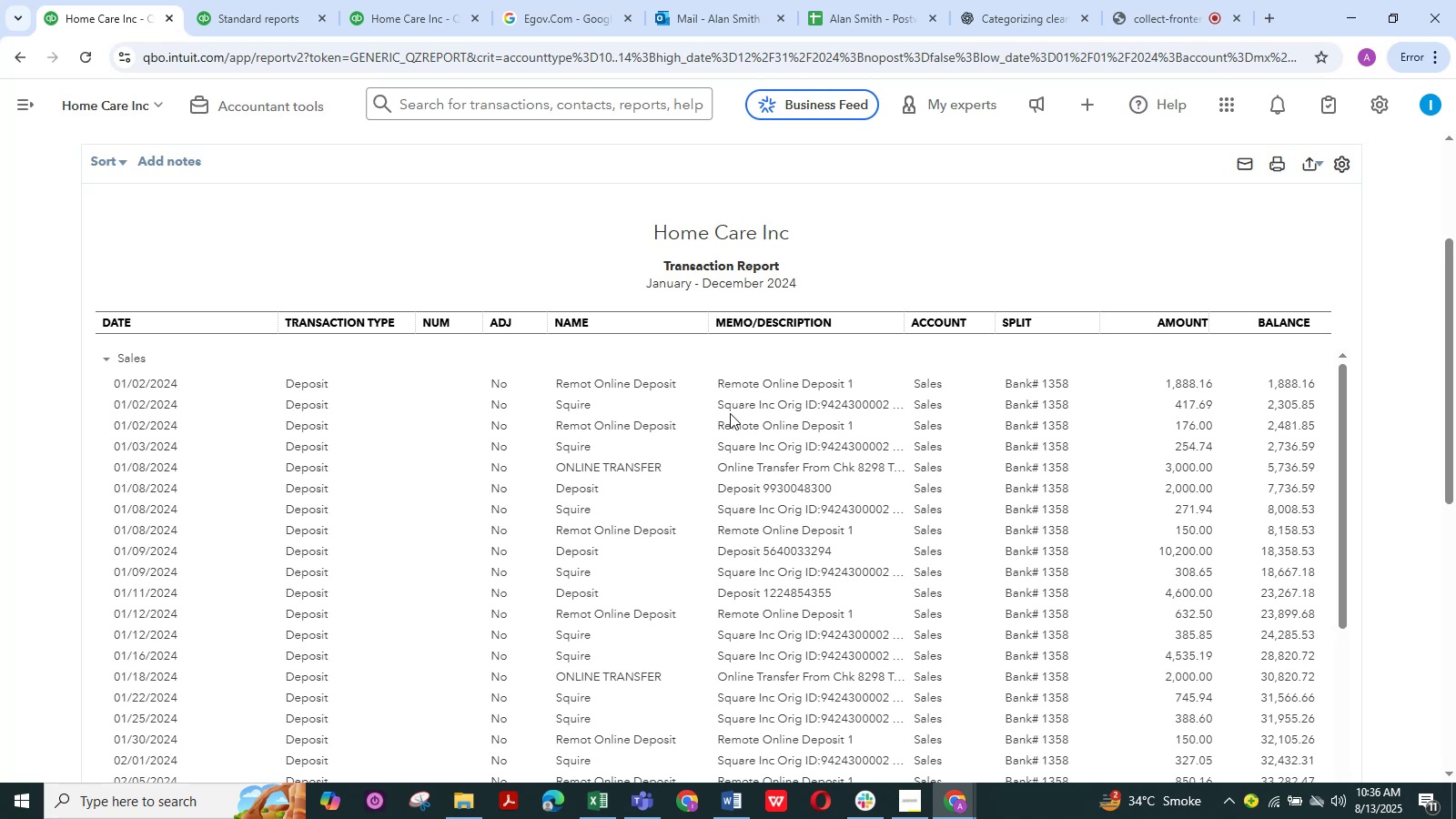 
wait(12.36)
 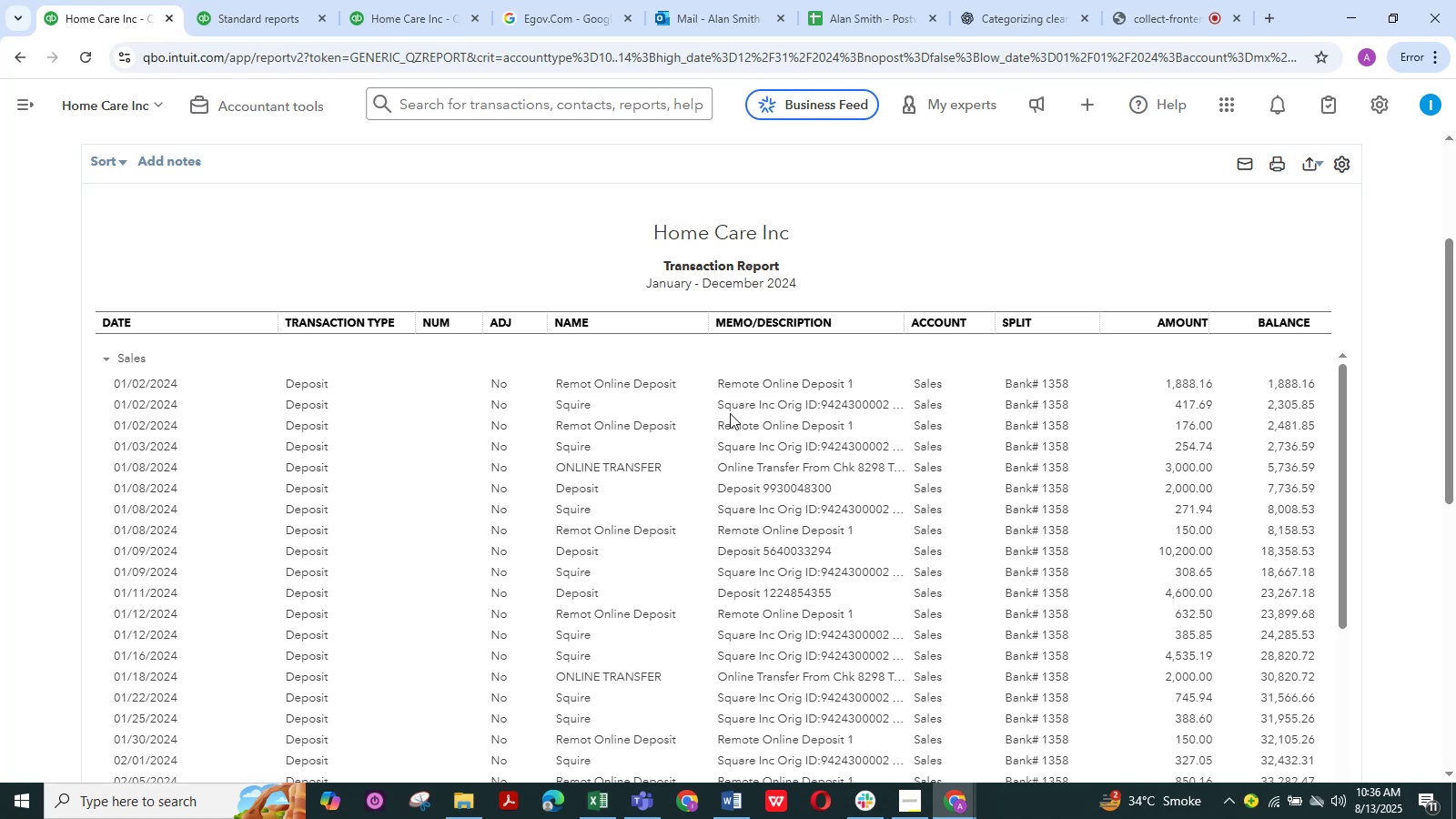 
scroll: coordinate [389, 275], scroll_direction: up, amount: 1.0
 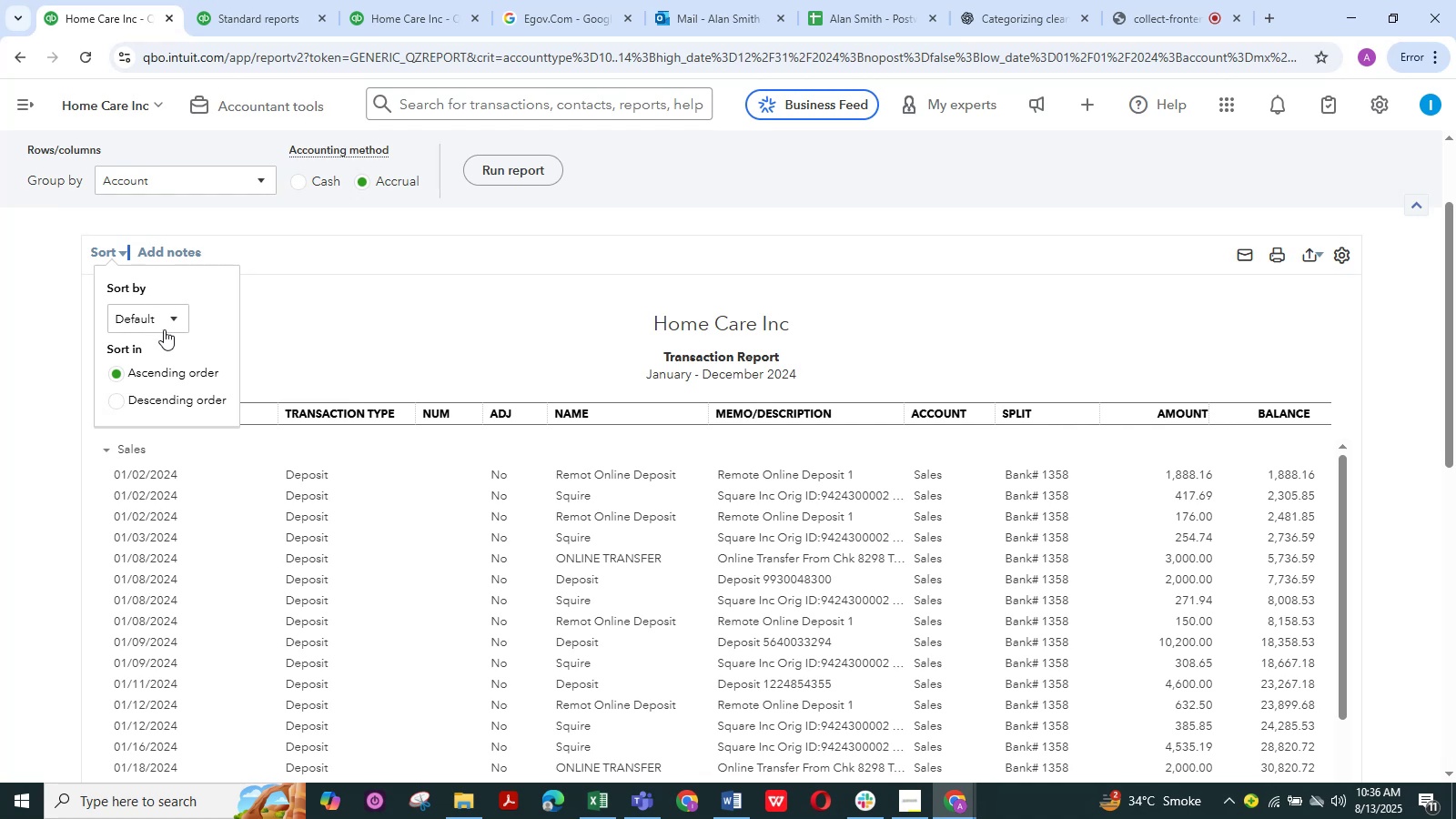 
left_click([152, 319])
 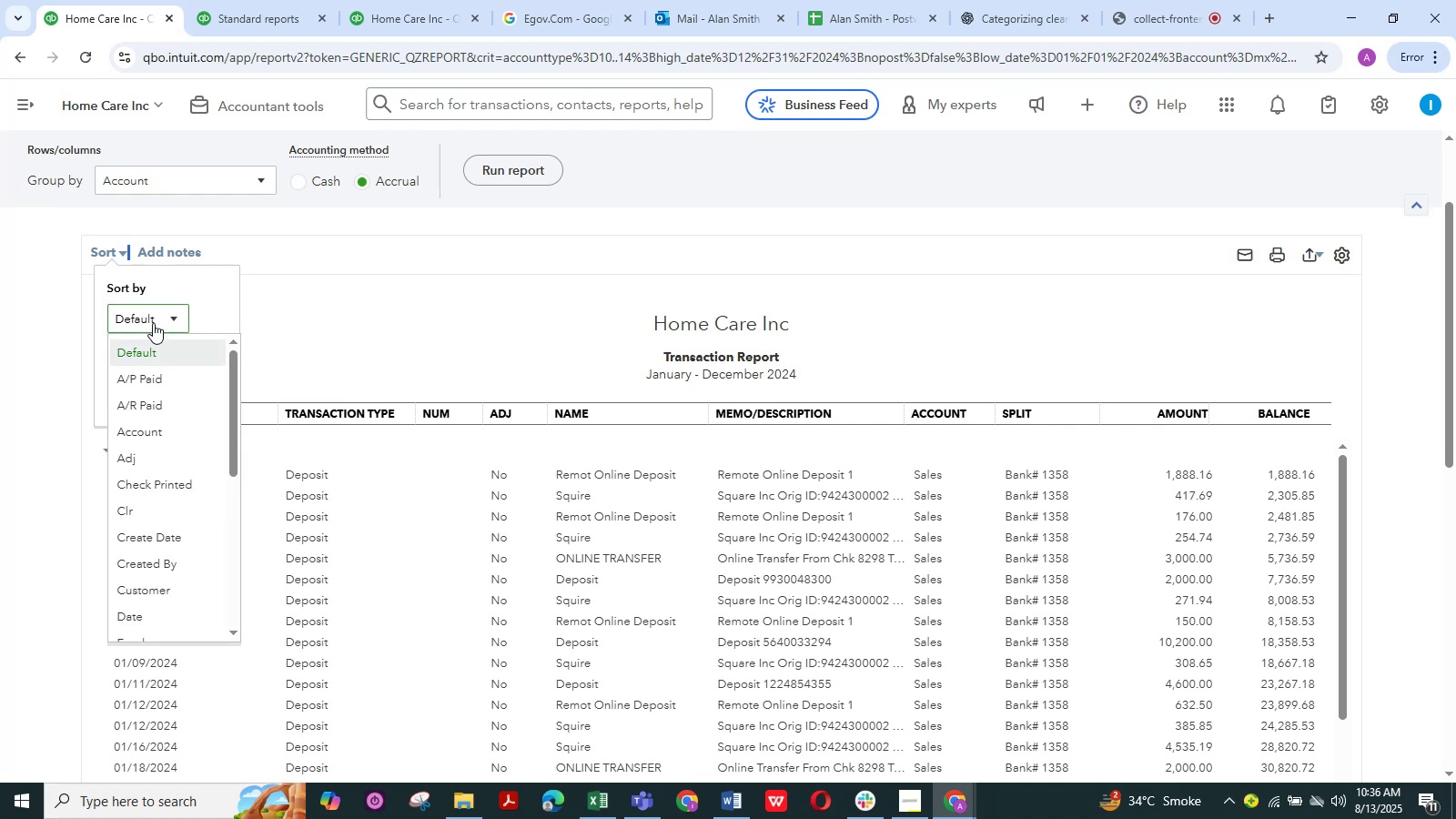 
scroll: coordinate [160, 412], scroll_direction: down, amount: 4.0
 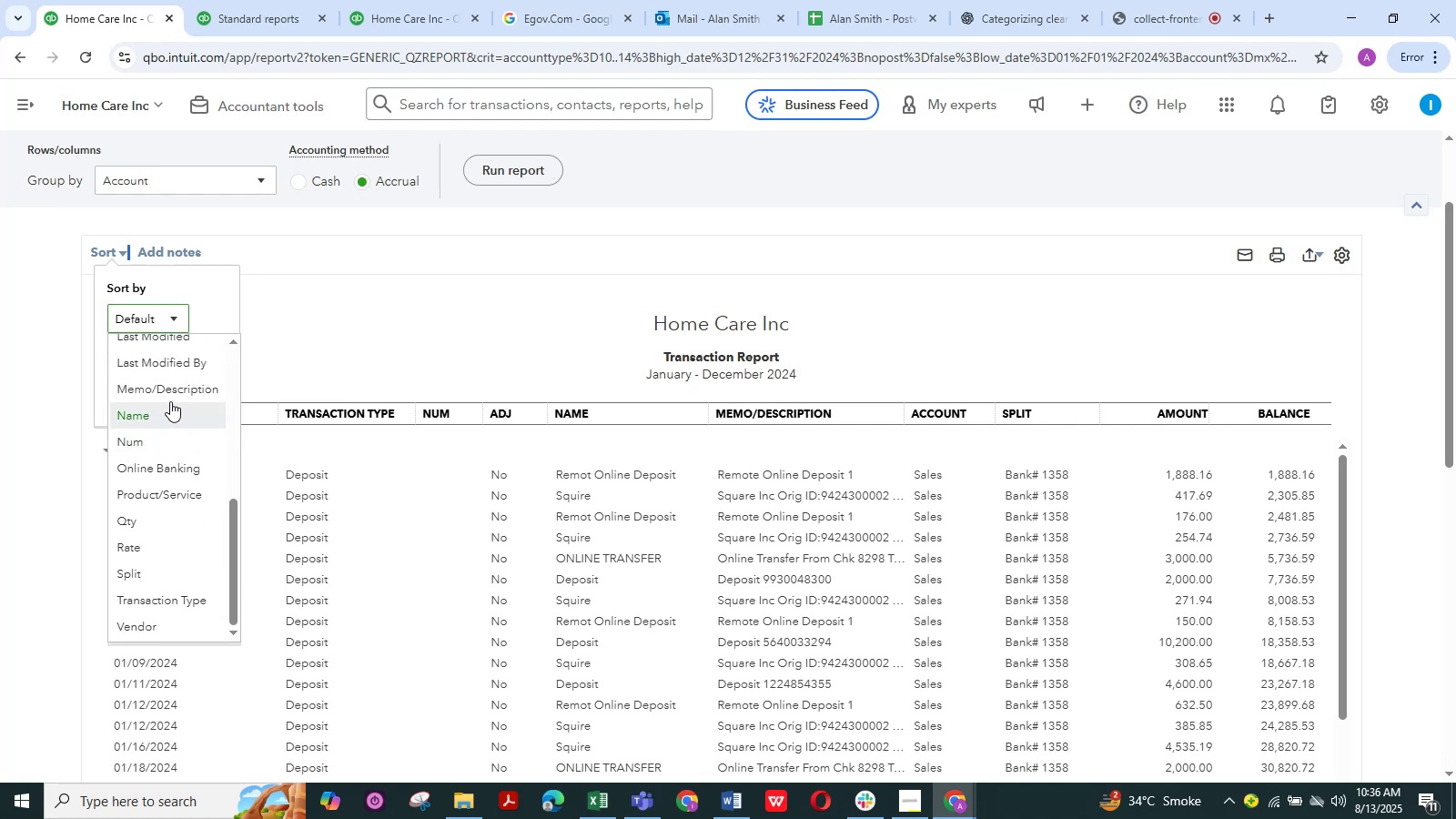 
left_click([170, 399])
 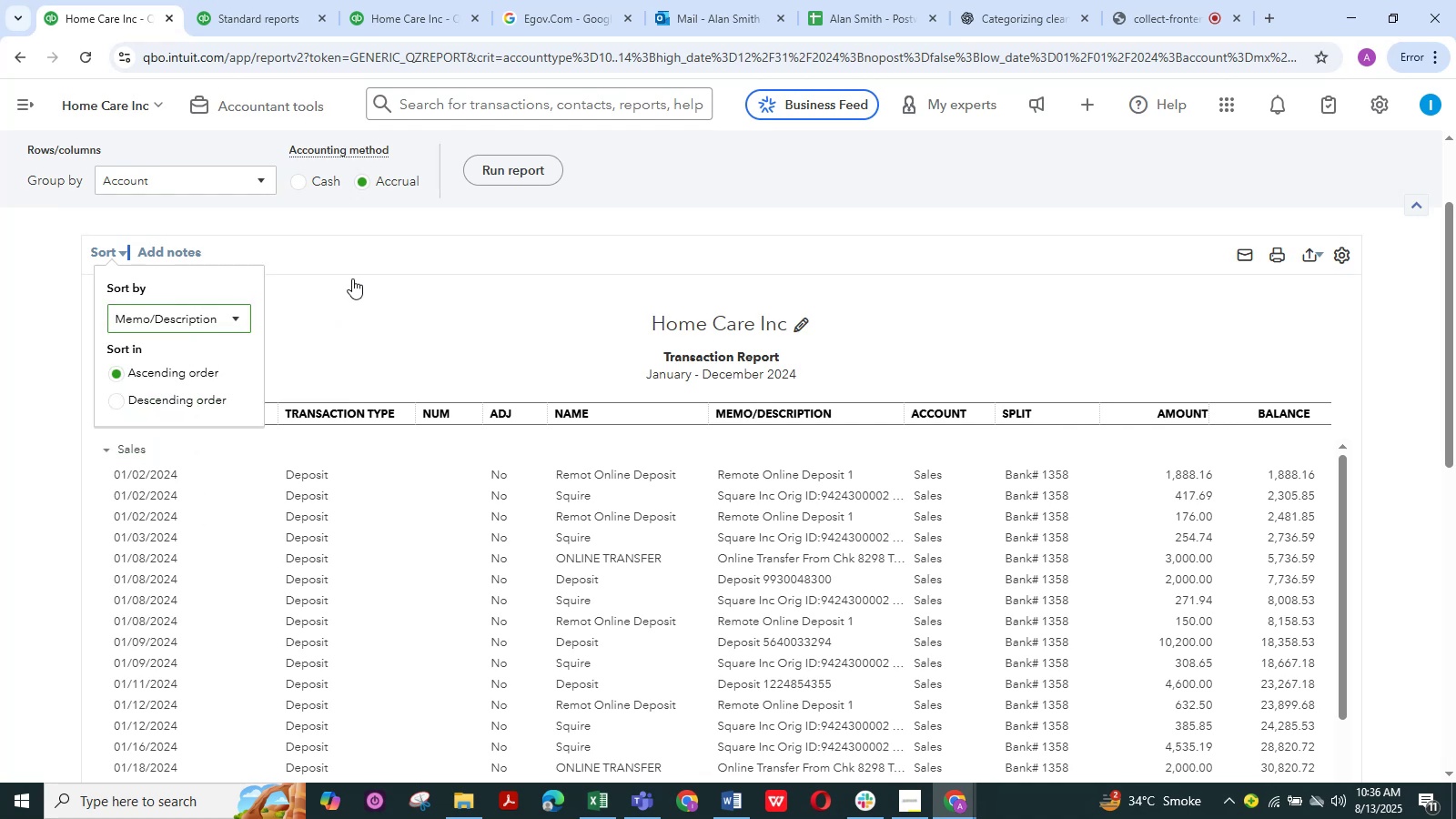 
left_click([358, 274])
 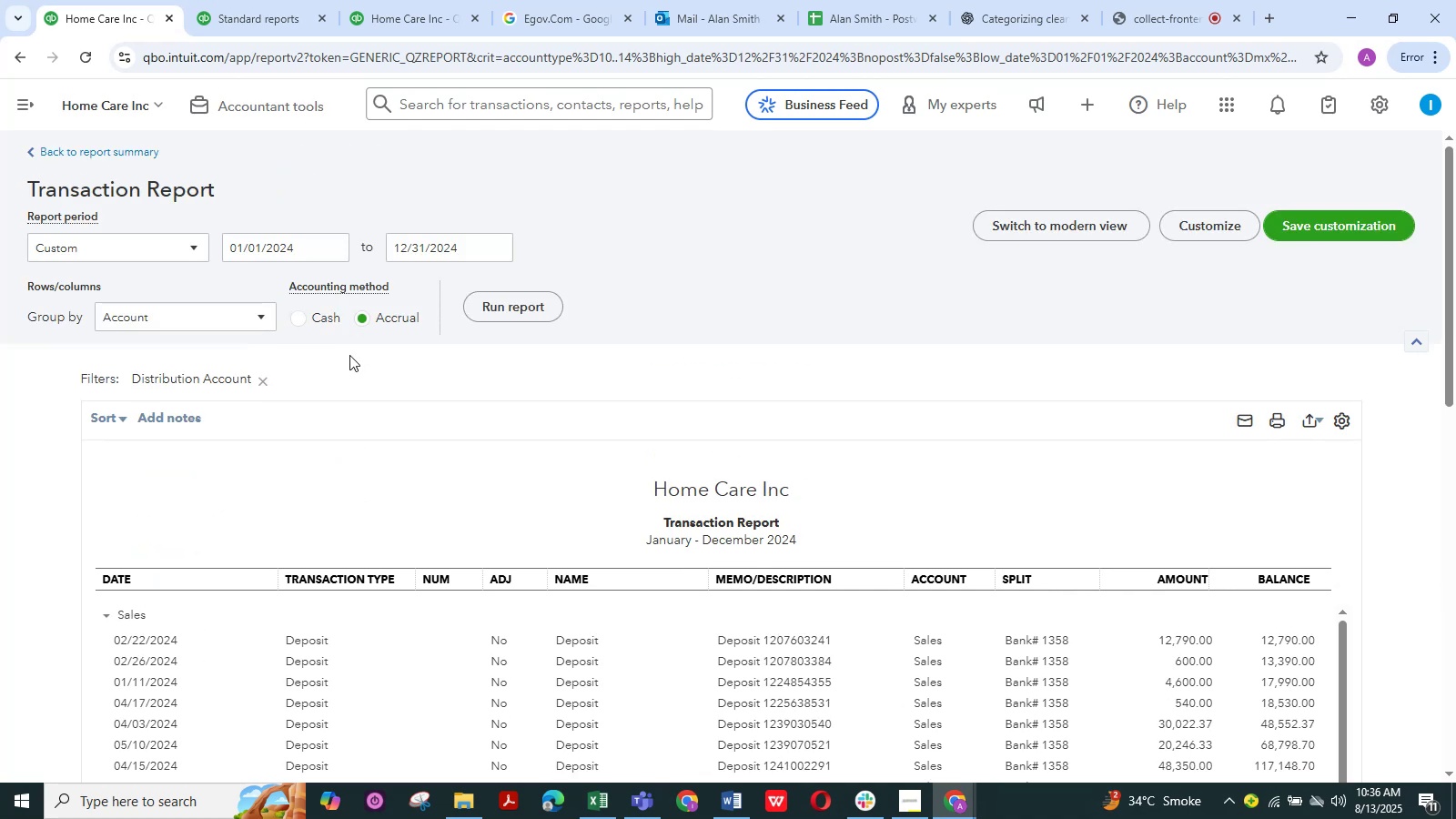 
scroll: coordinate [349, 355], scroll_direction: down, amount: 2.0
 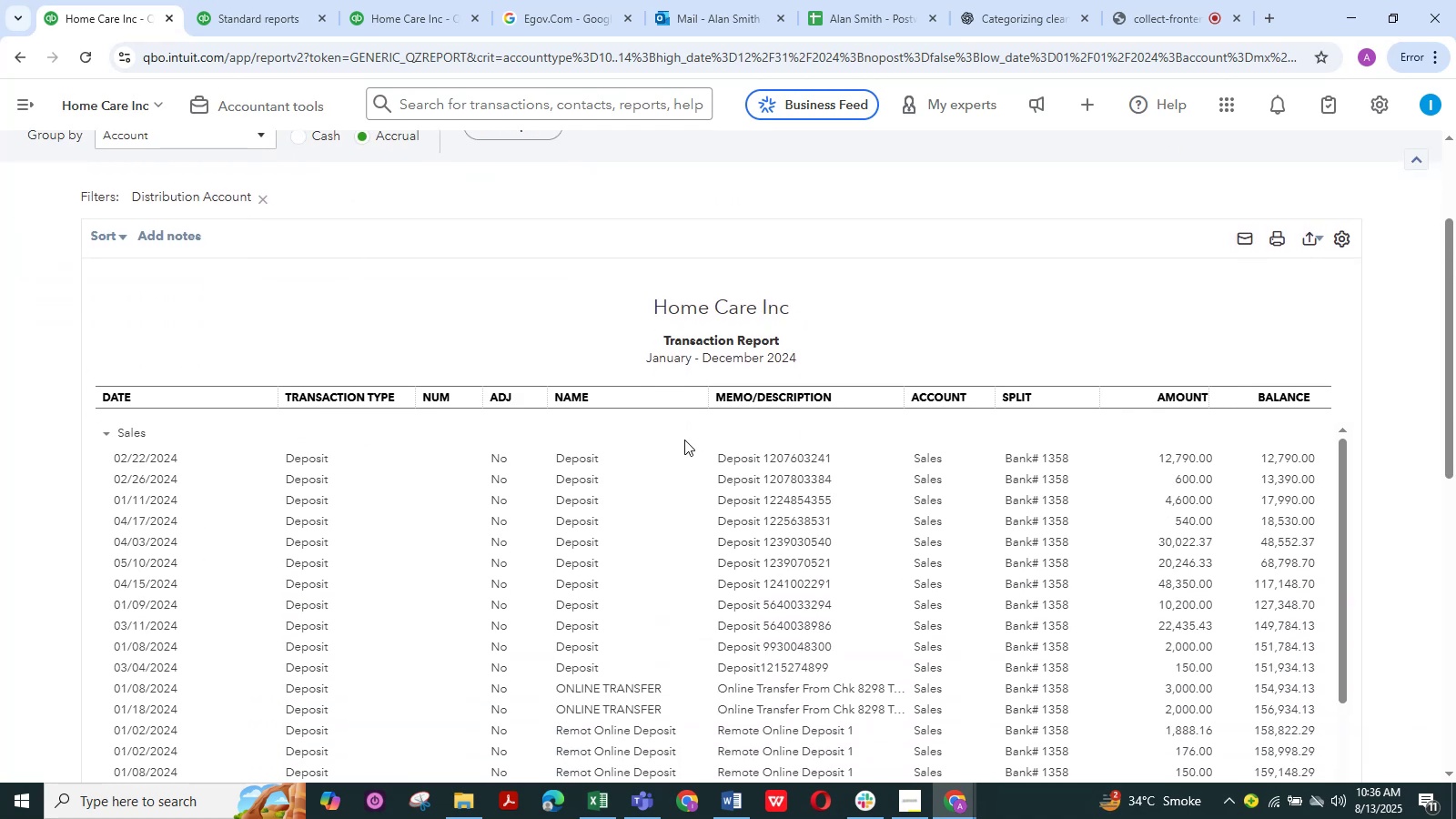 
left_click_drag(start_coordinate=[708, 460], to_coordinate=[673, 457])
 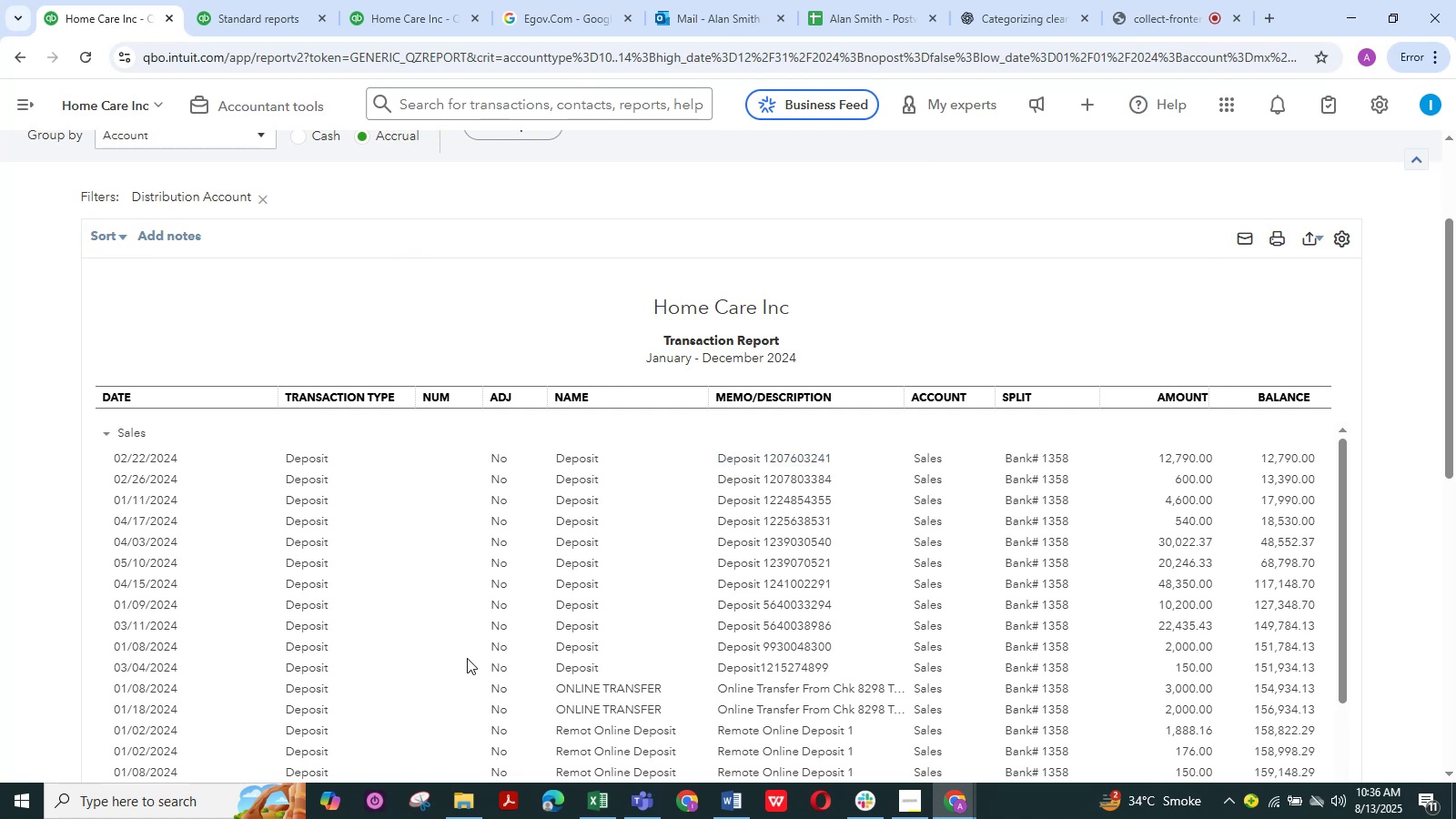 
key(Control+C)
 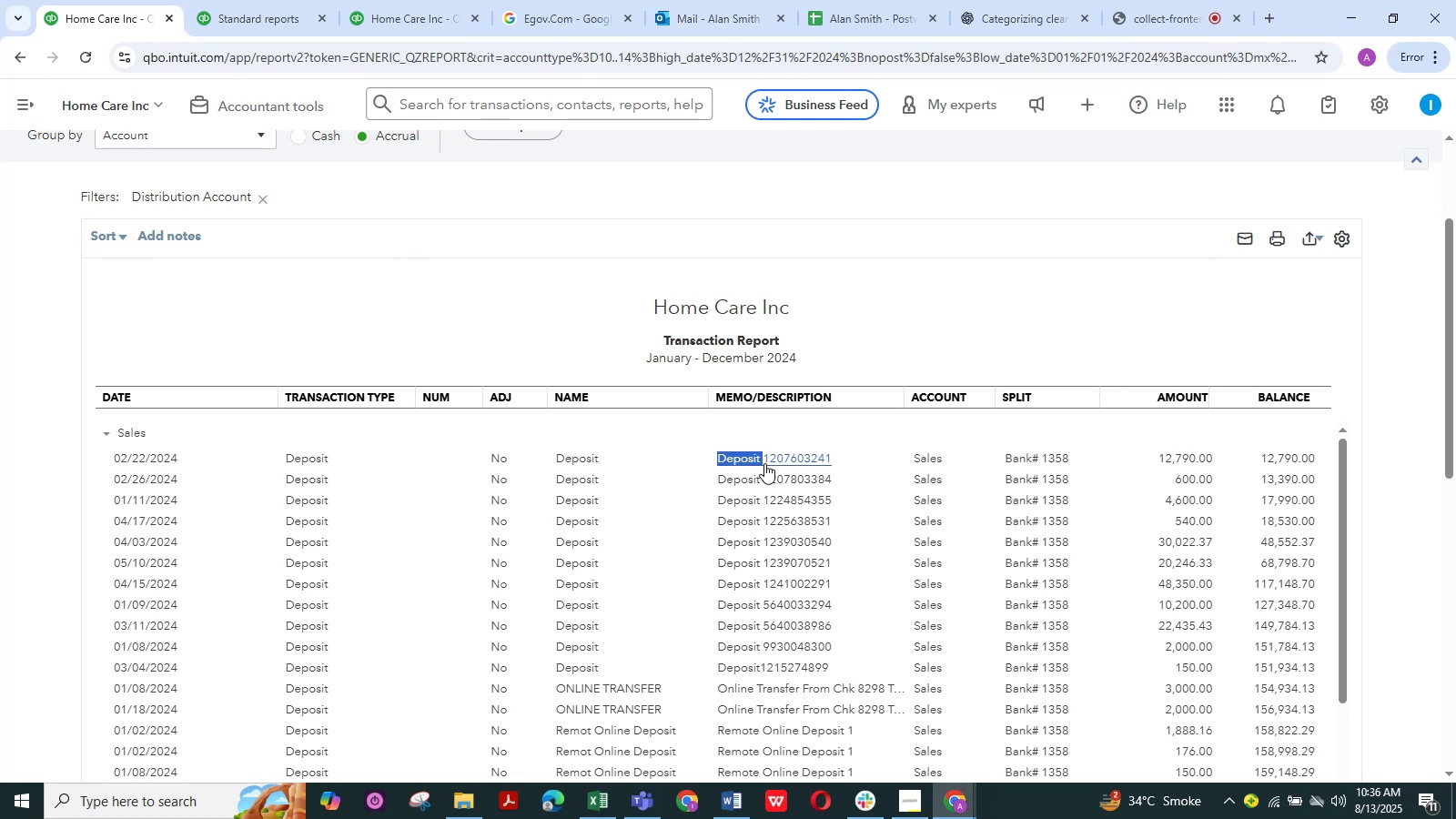 
key(Control+C)
 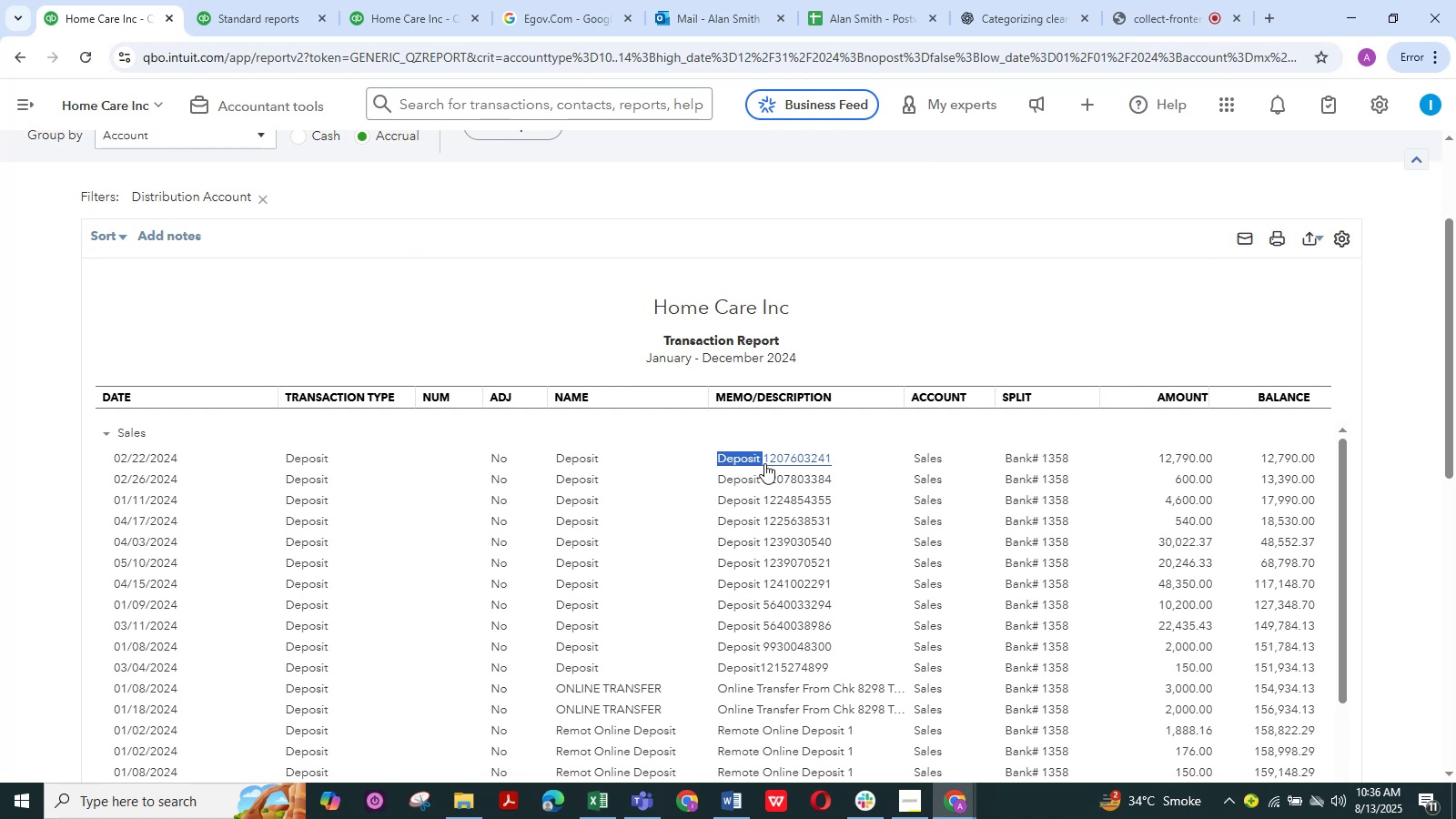 
key(Control+C)
 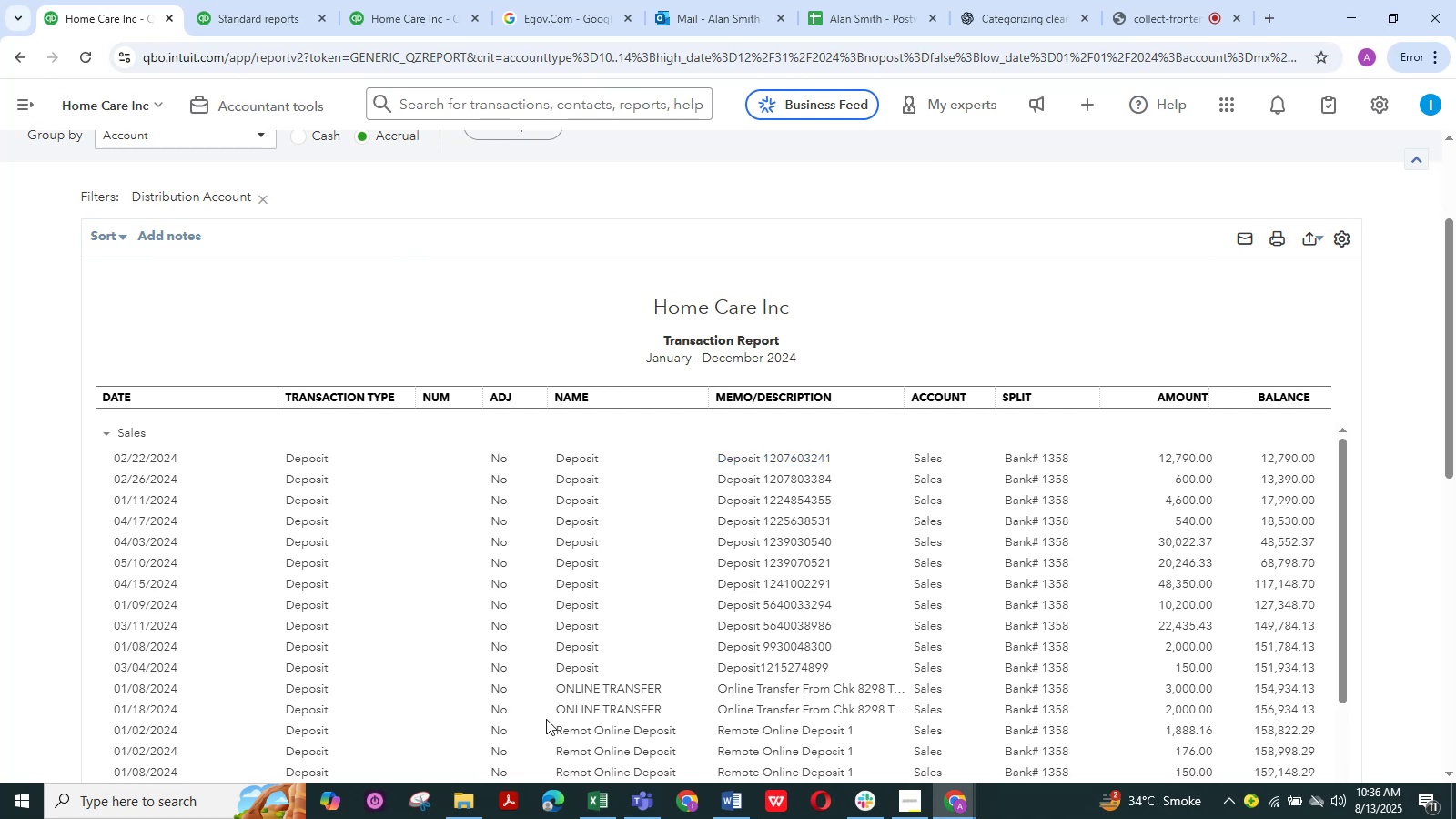 
left_click([651, 799])
 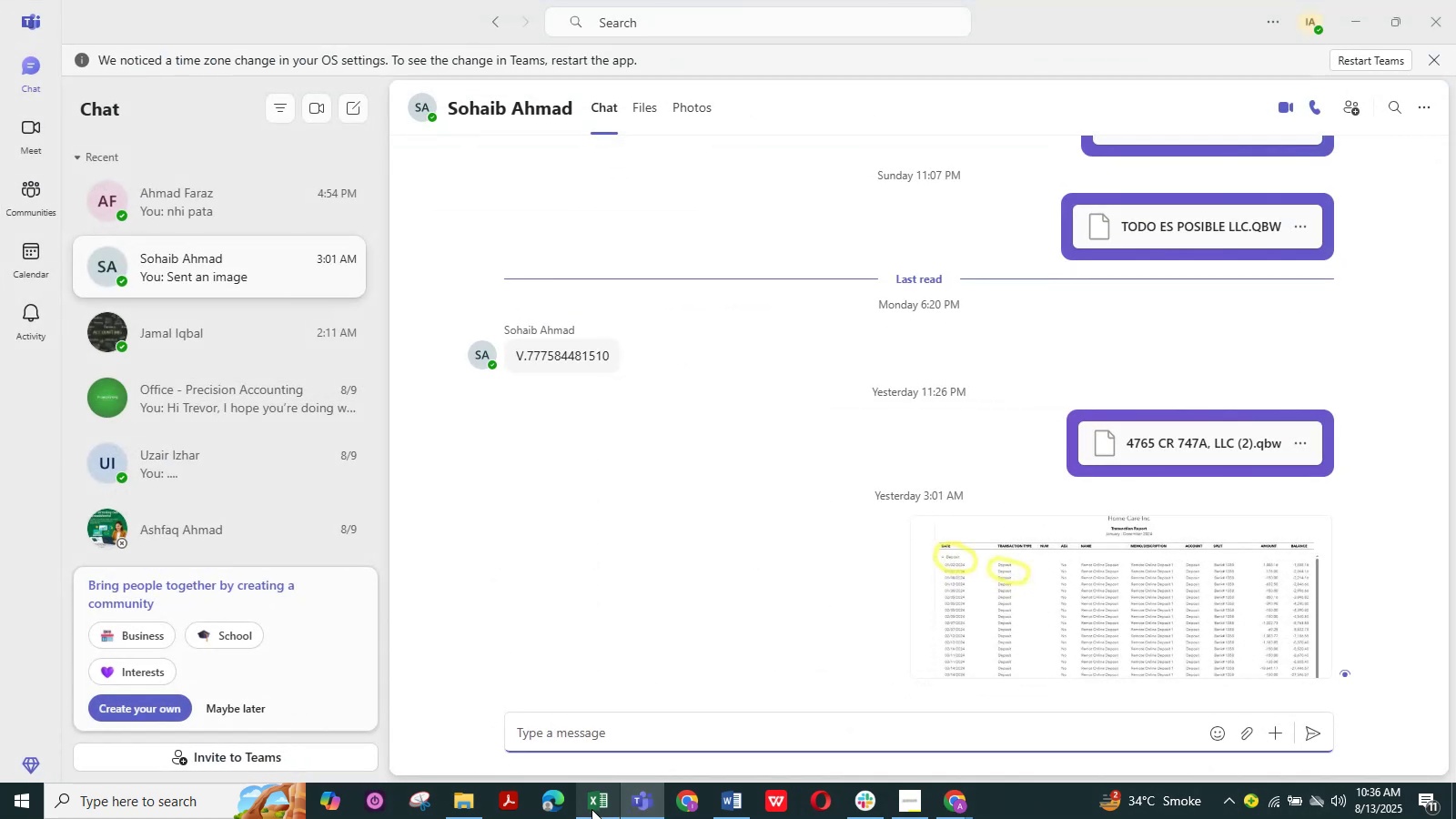 
left_click([647, 803])
 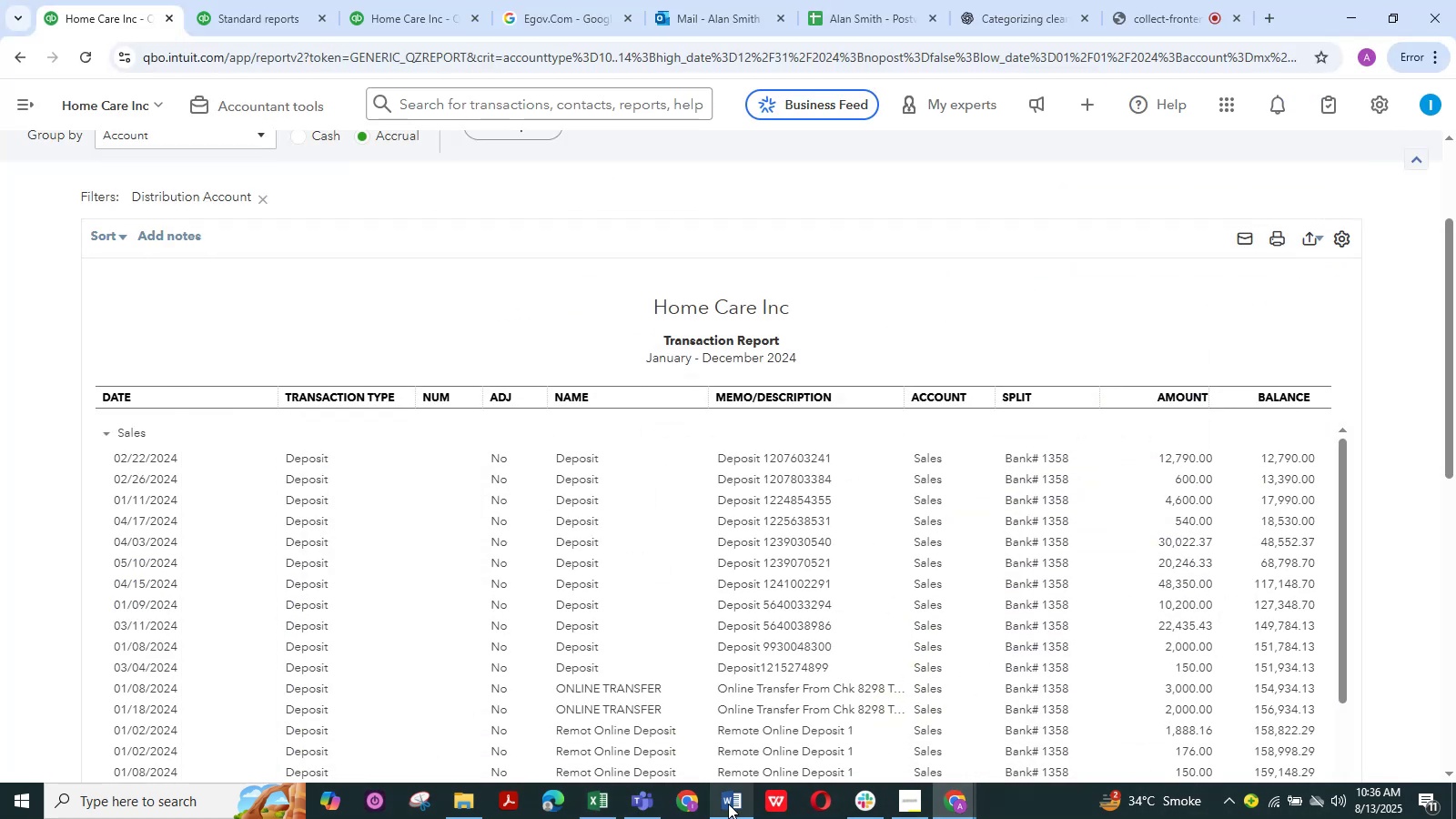 
left_click([728, 804])
 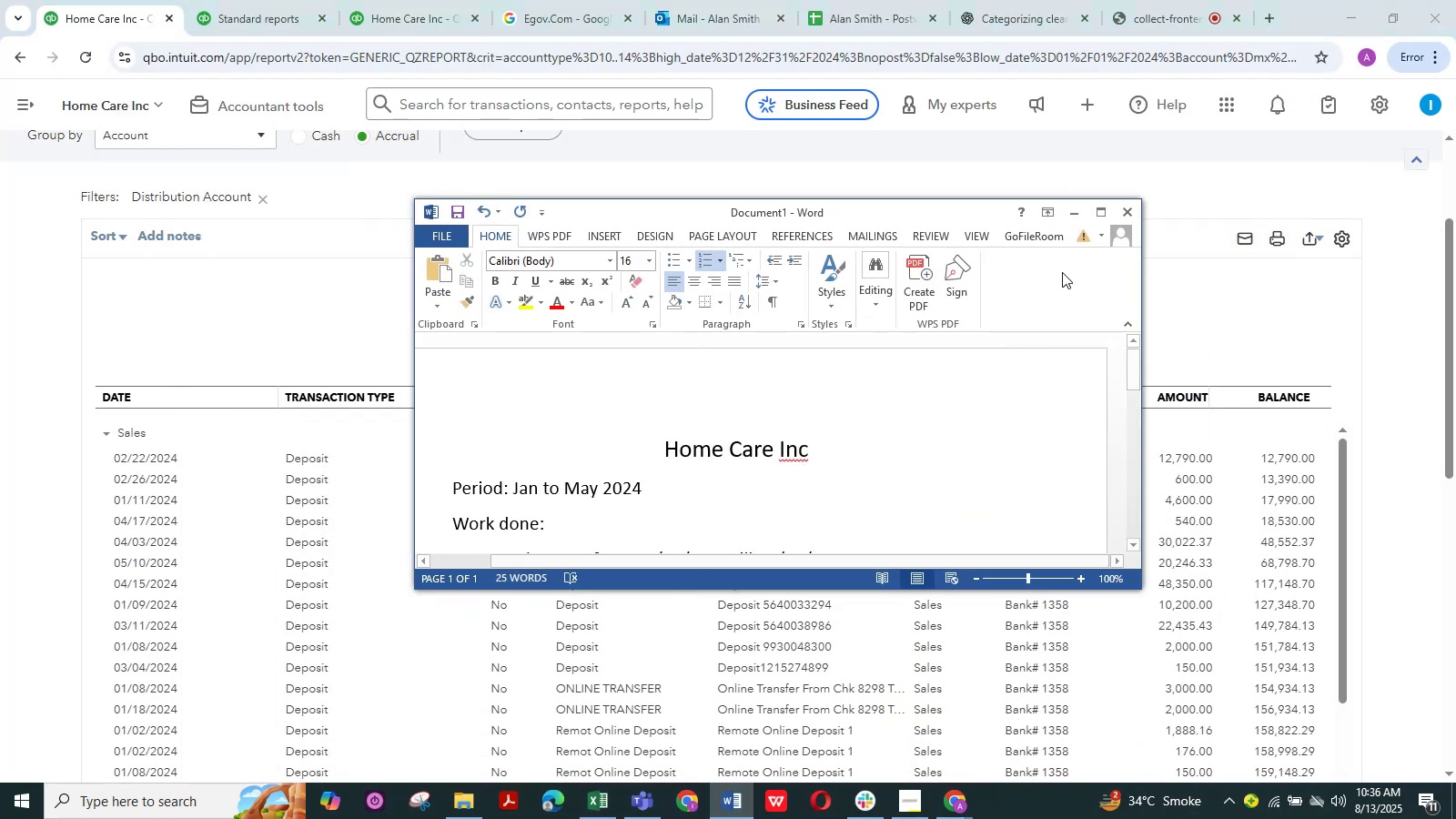 
left_click([1095, 218])
 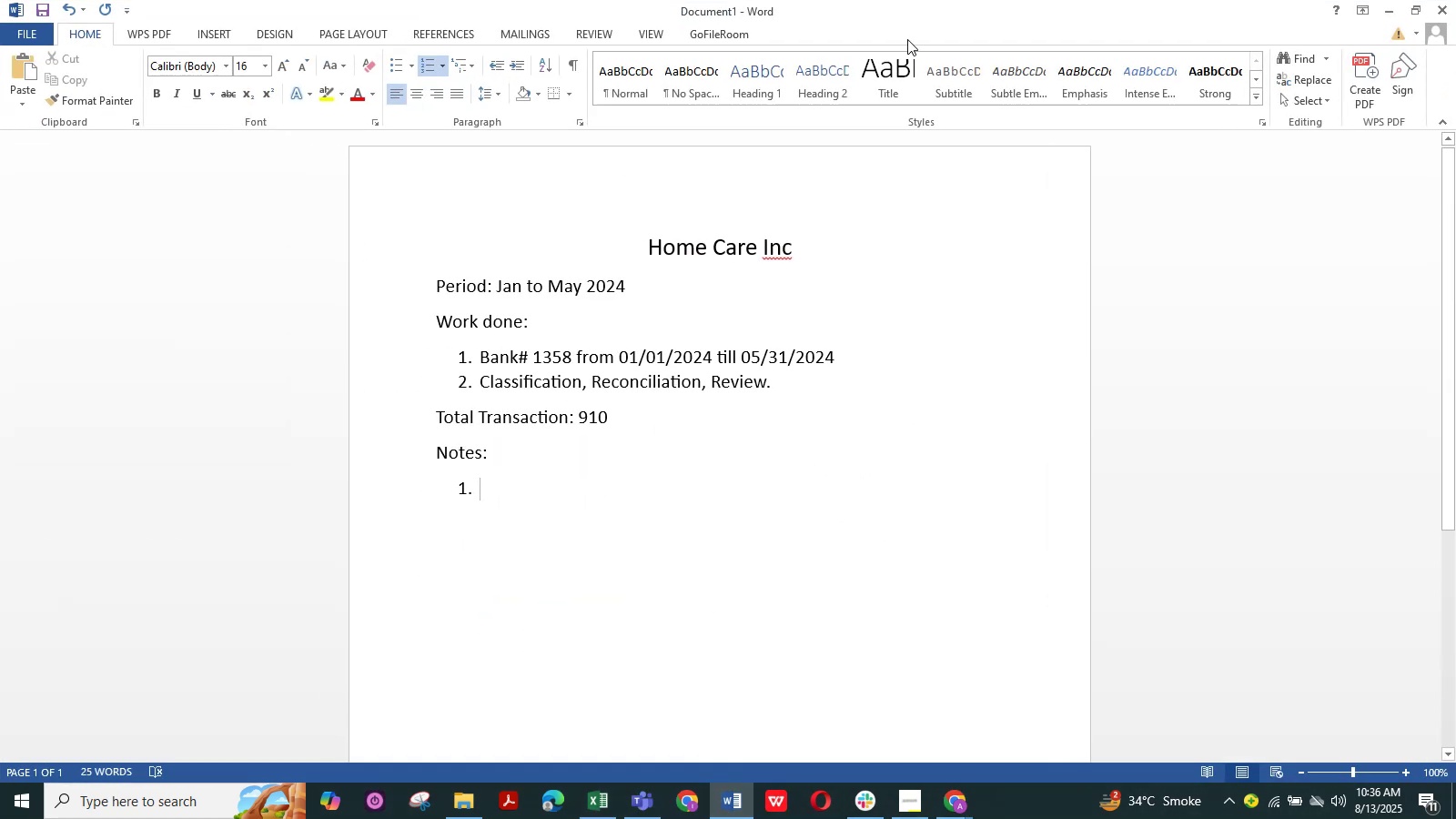 
left_click_drag(start_coordinate=[876, 0], to_coordinate=[876, 18])
 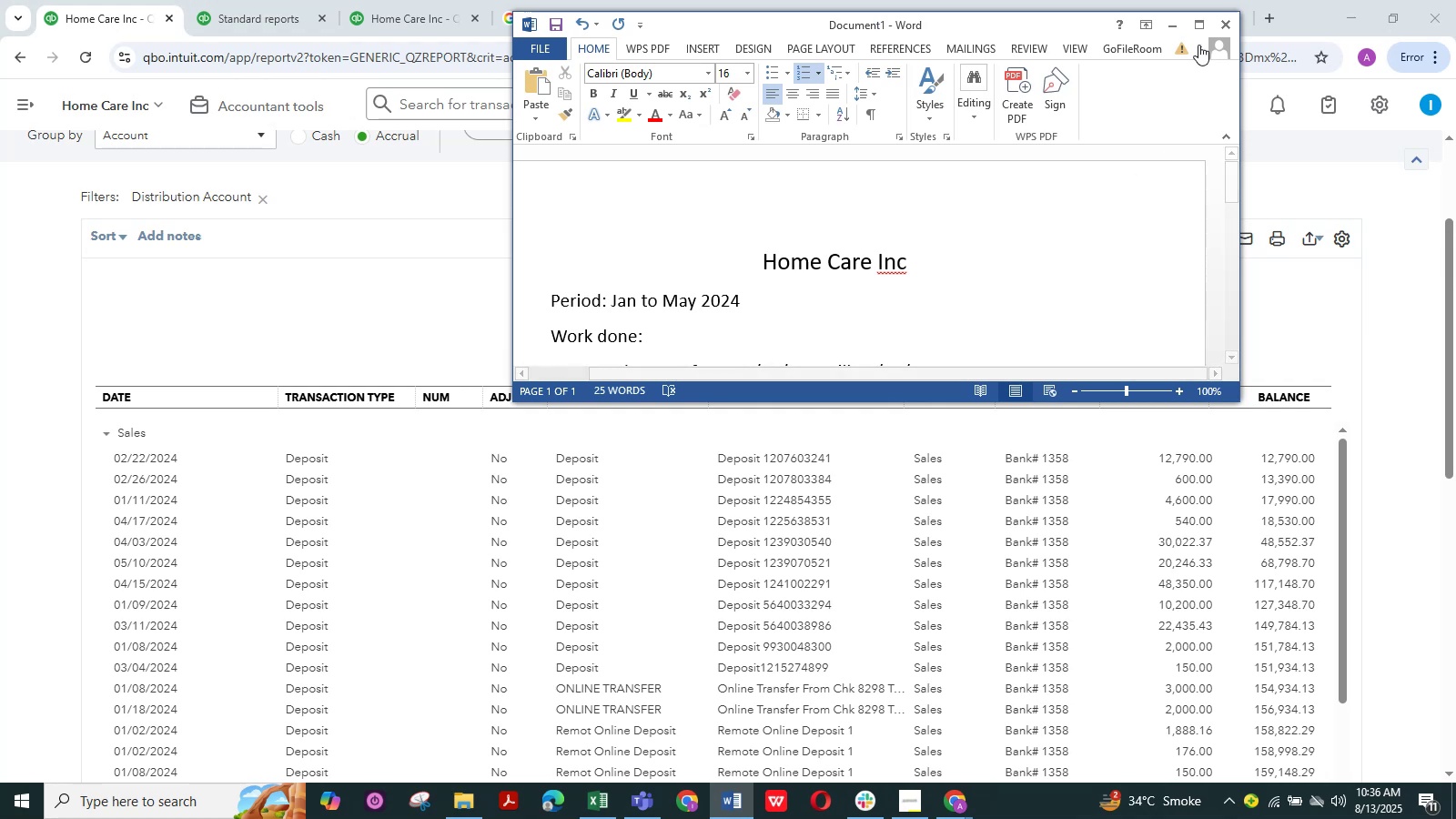 
left_click([1190, 25])
 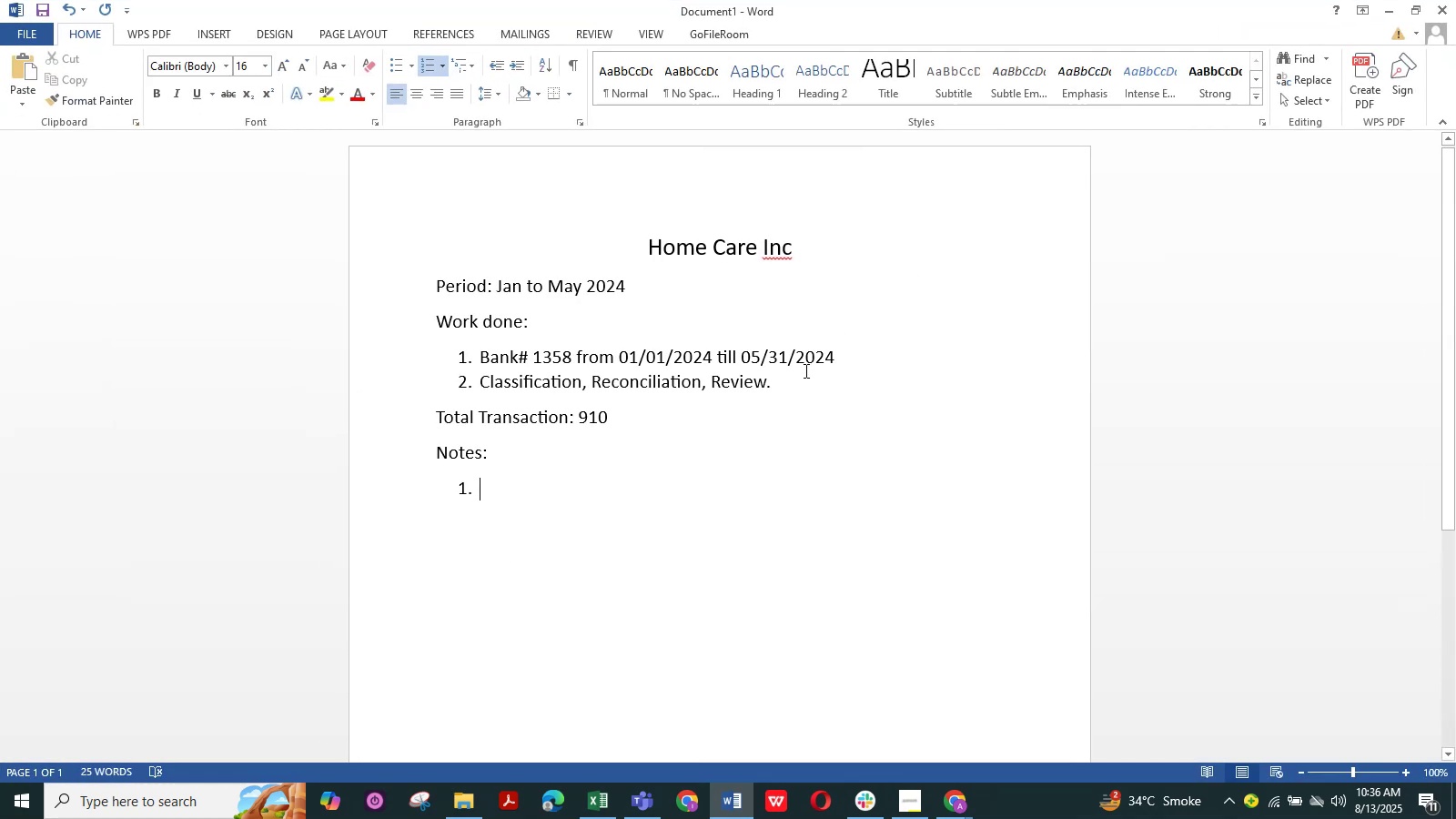 
key(Control+V)
 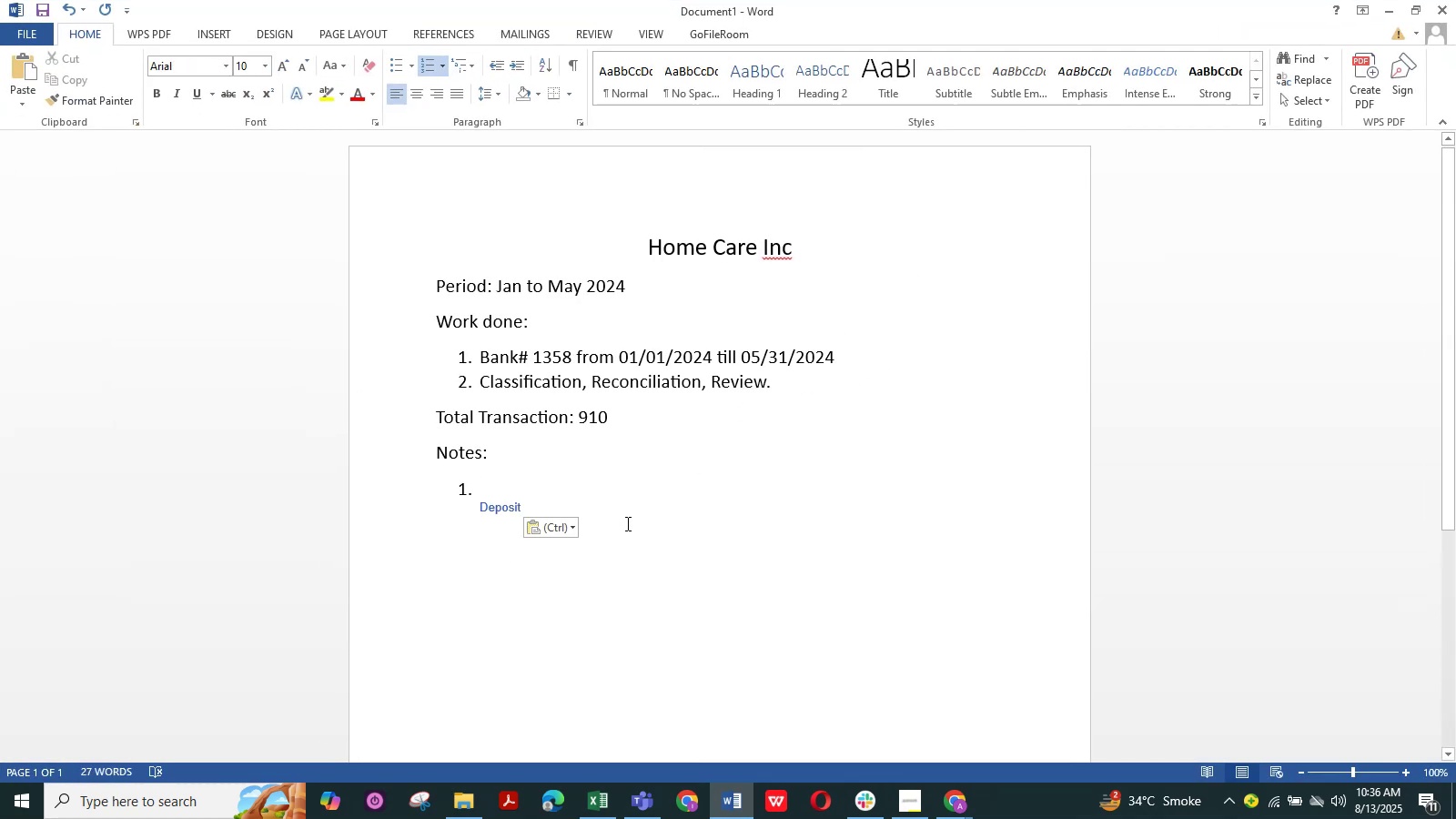 
left_click([561, 531])
 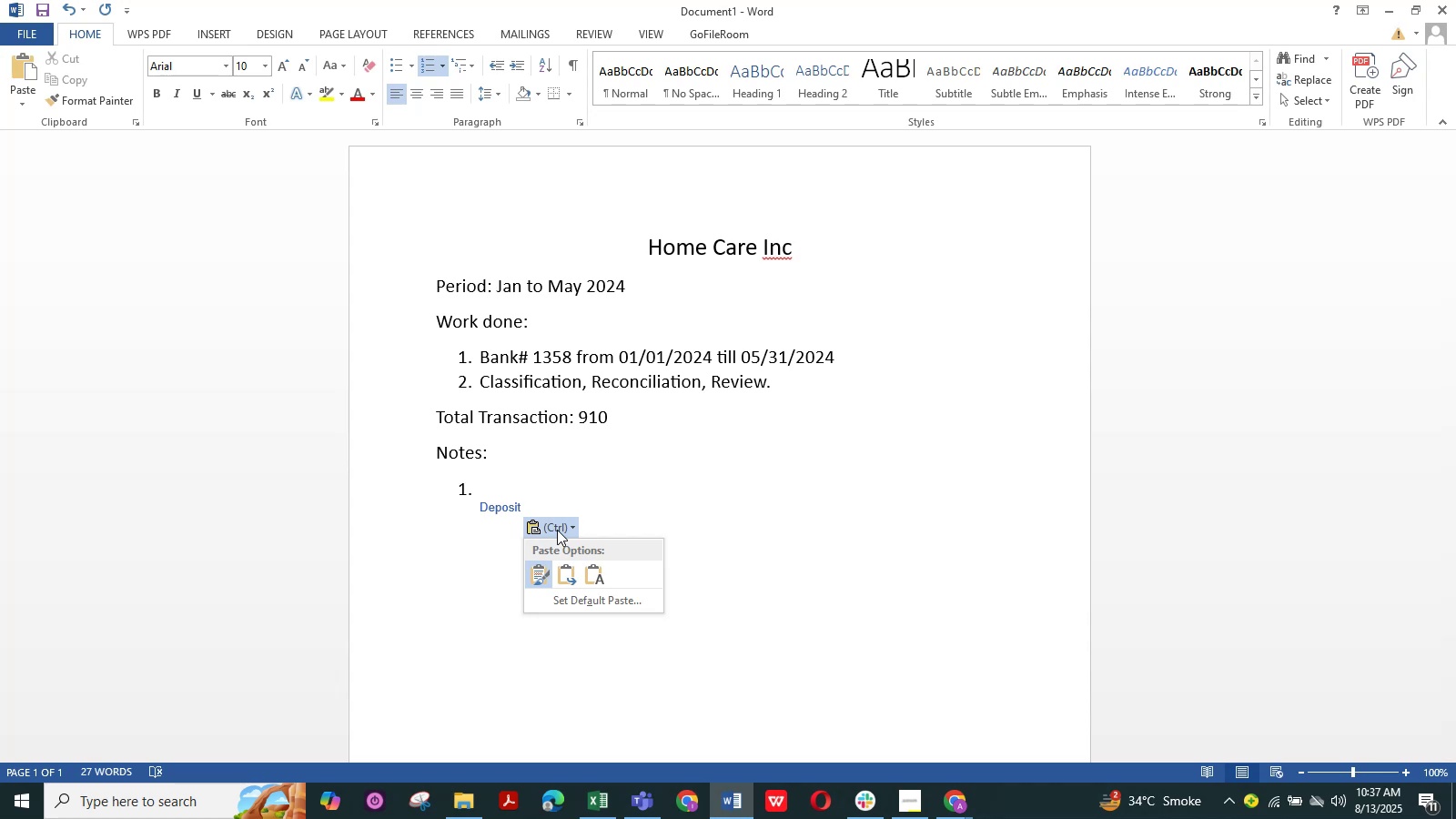 
wait(12.13)
 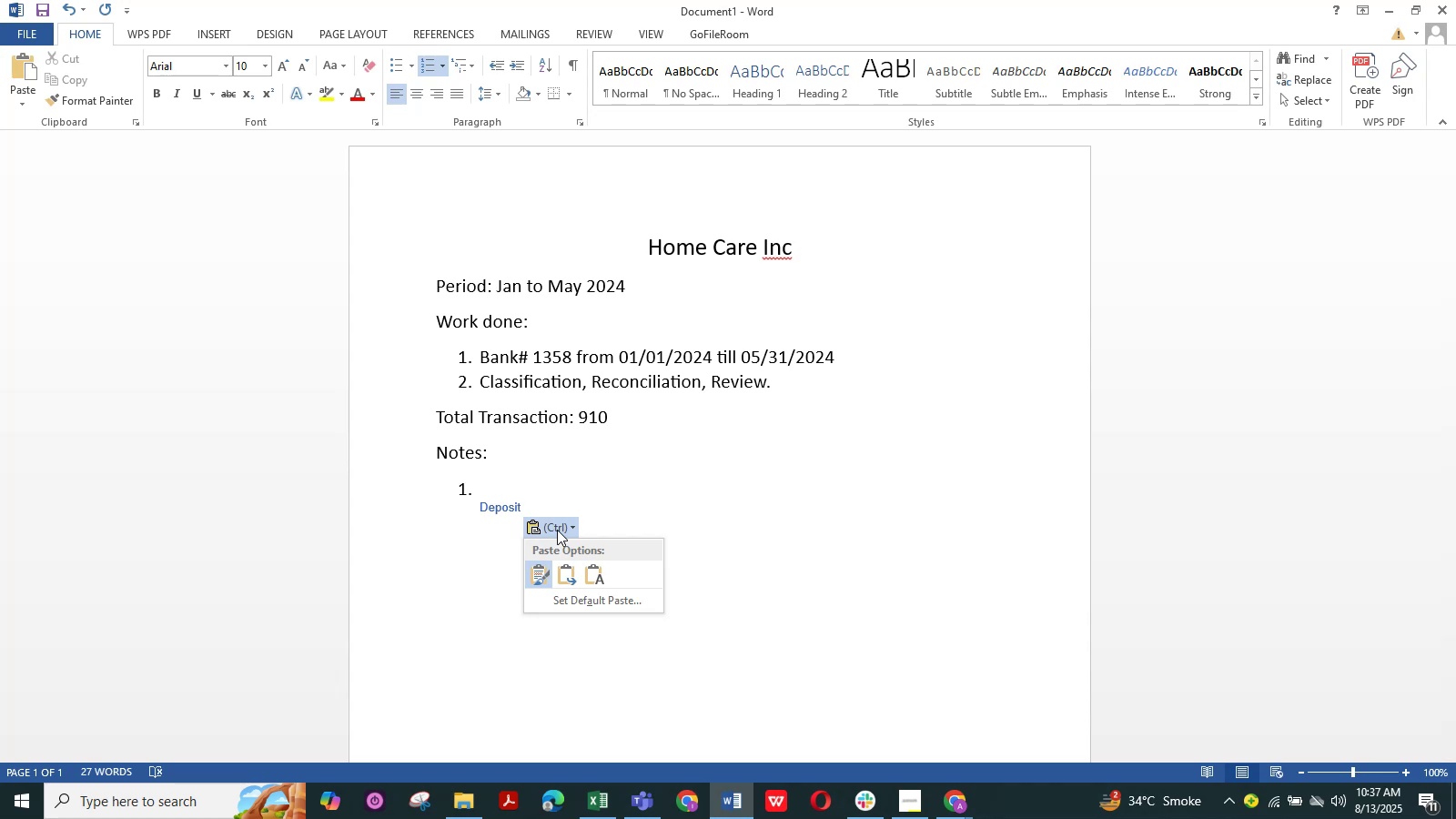 
left_click([602, 585])
 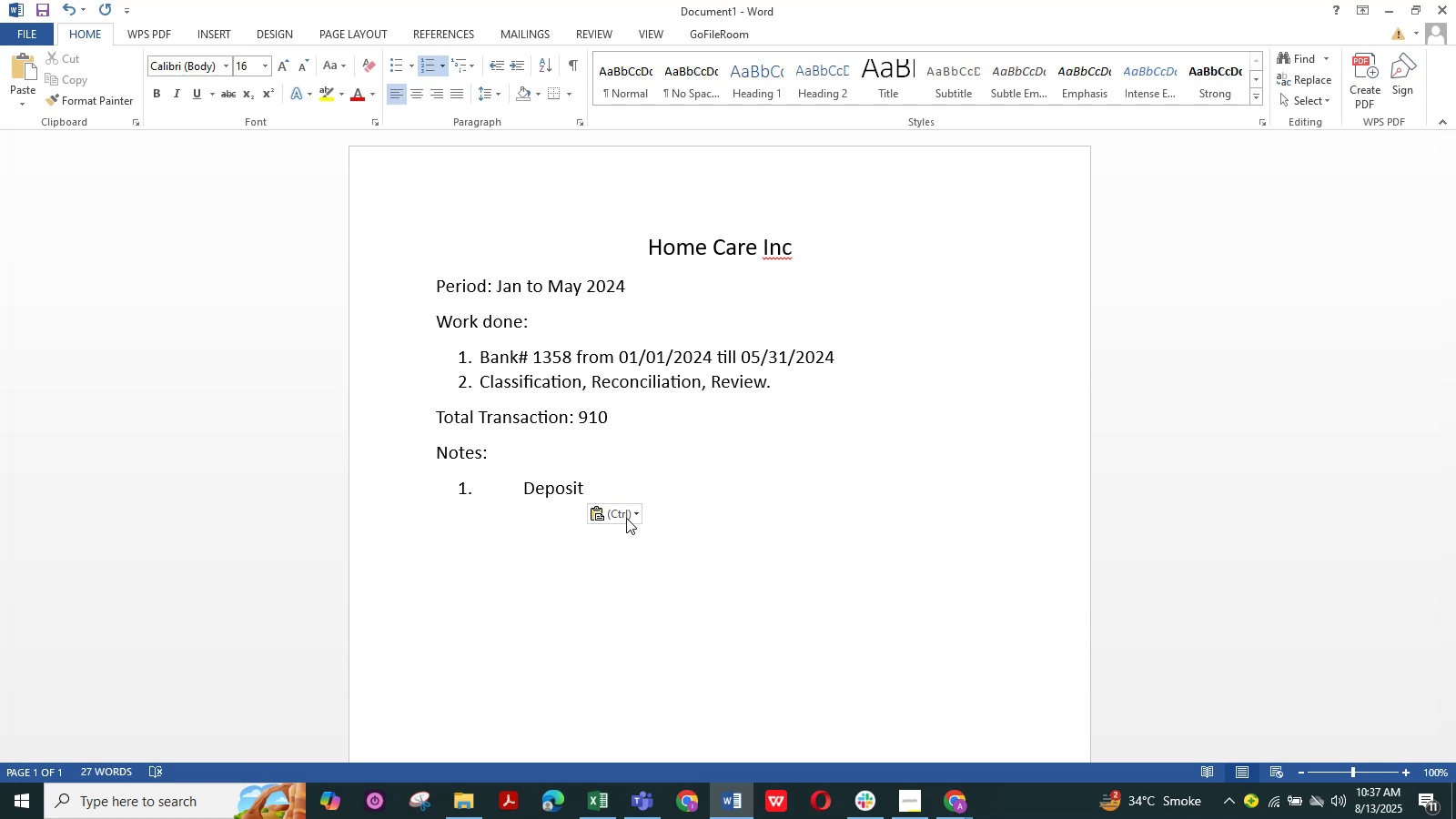 
hold_key(key=ArrowLeft, duration=0.62)
 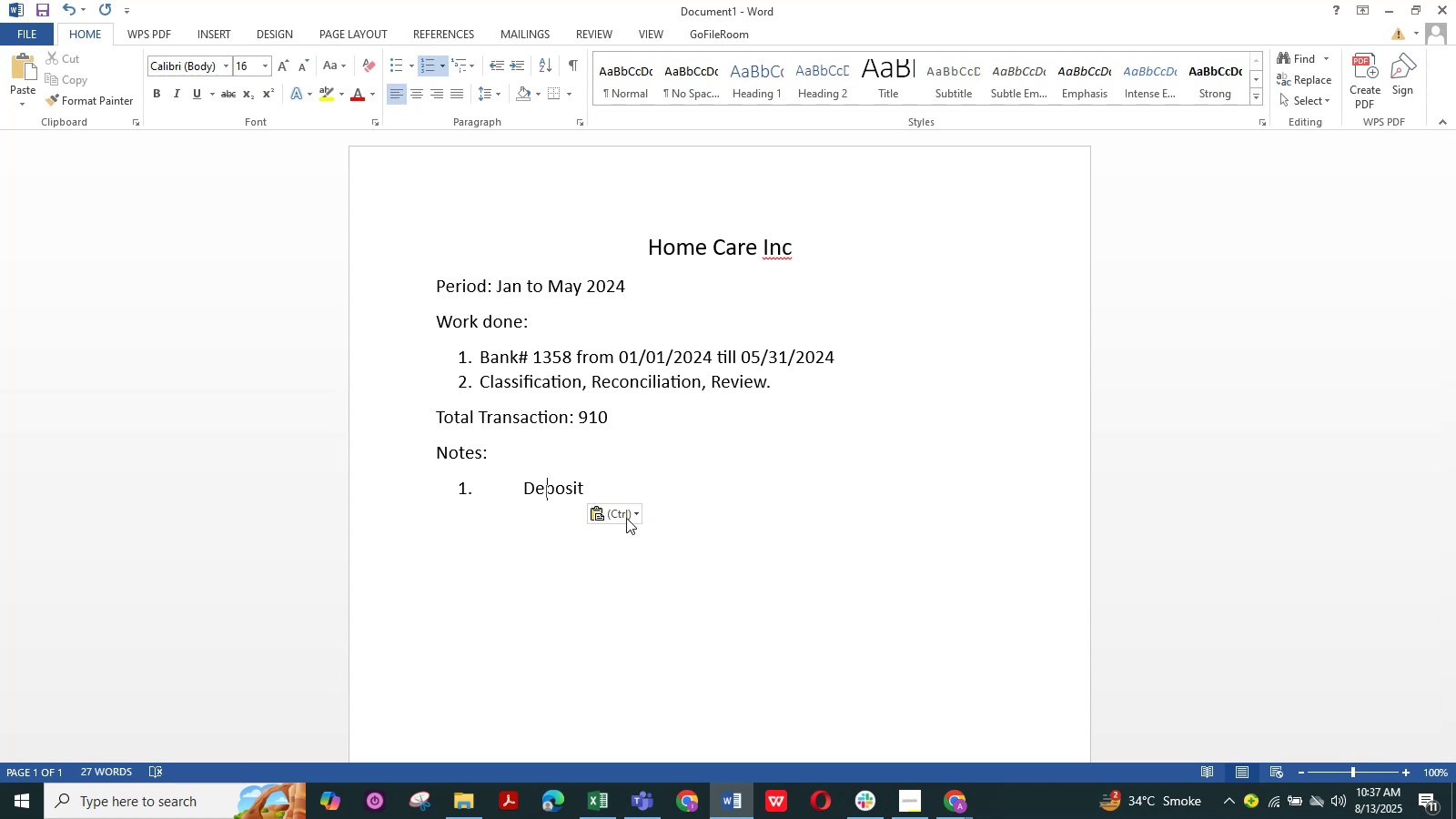 
key(ArrowLeft)
 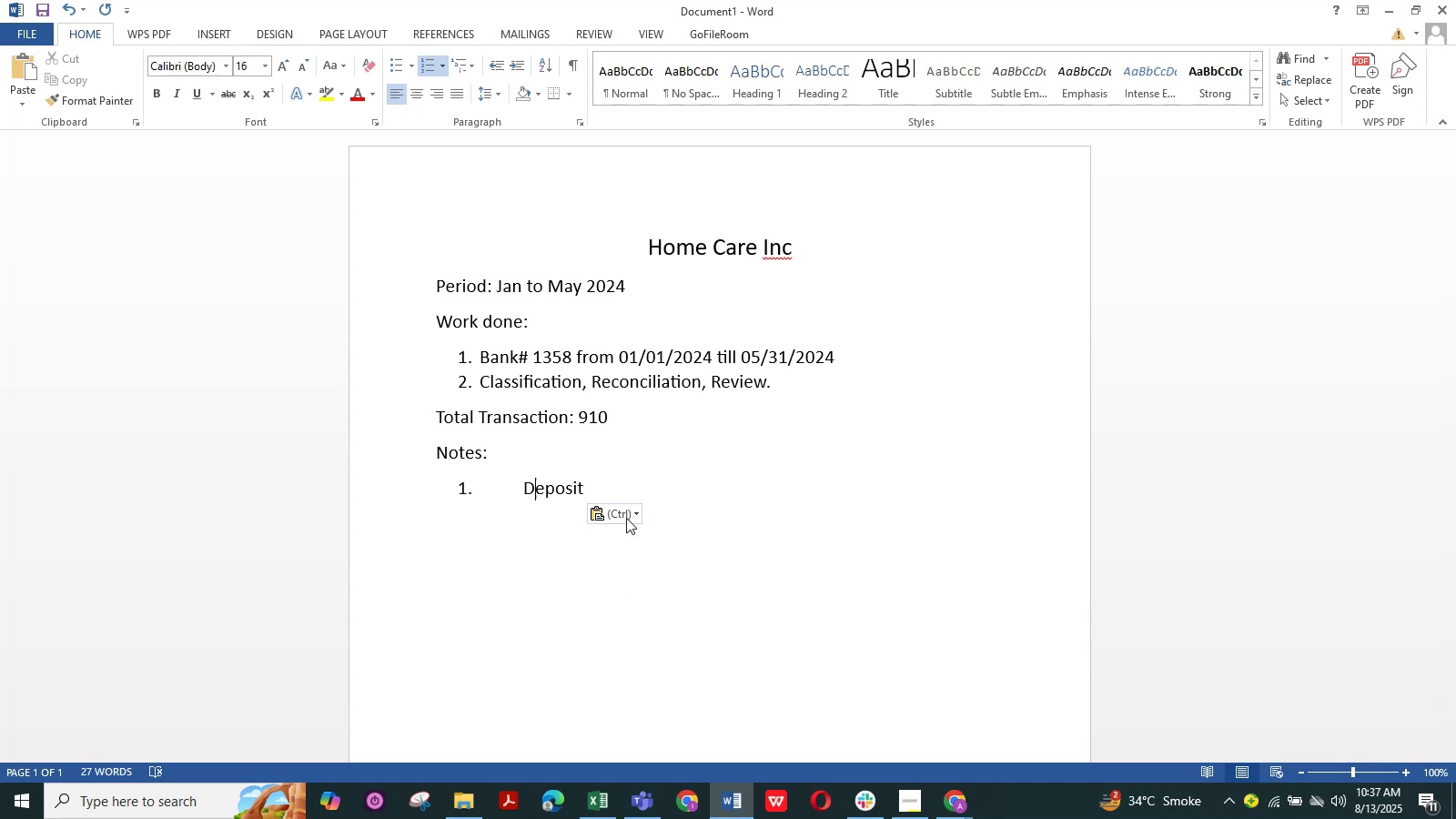 
key(ArrowLeft)
 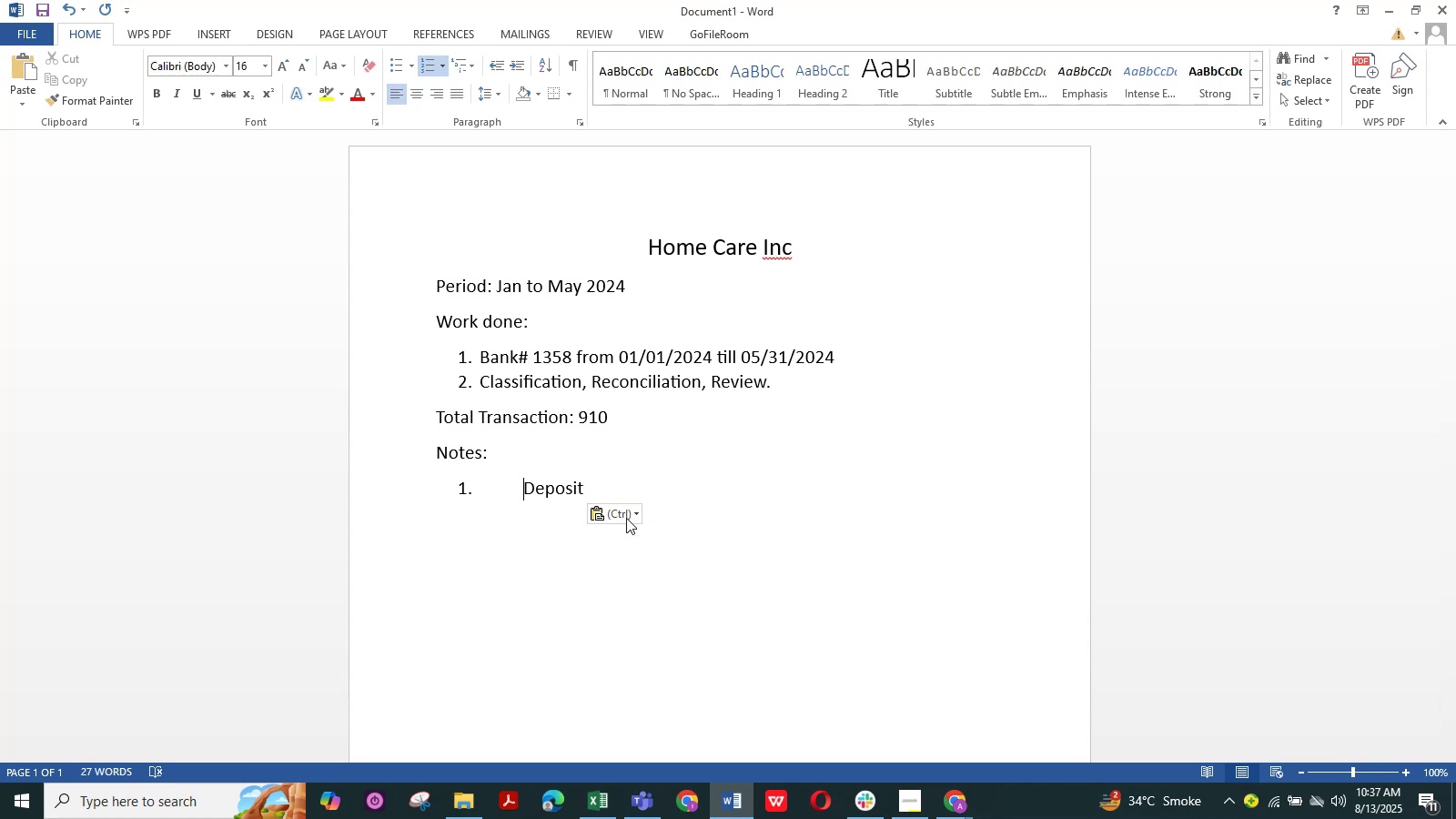 
key(Backspace)
type( was put inn)
key(Backspace)
type( )
 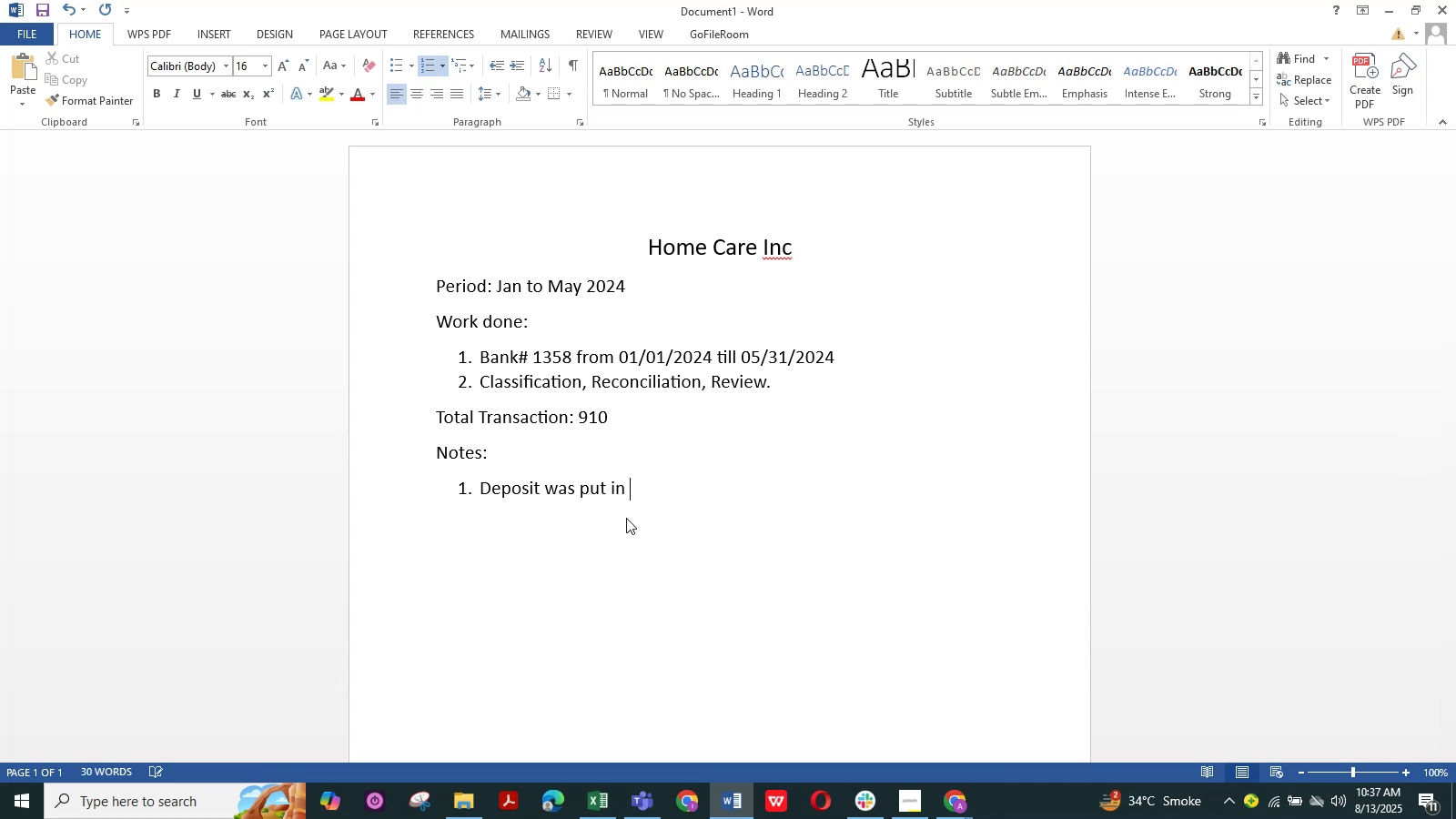 
hold_key(key=ArrowRight, duration=0.78)
 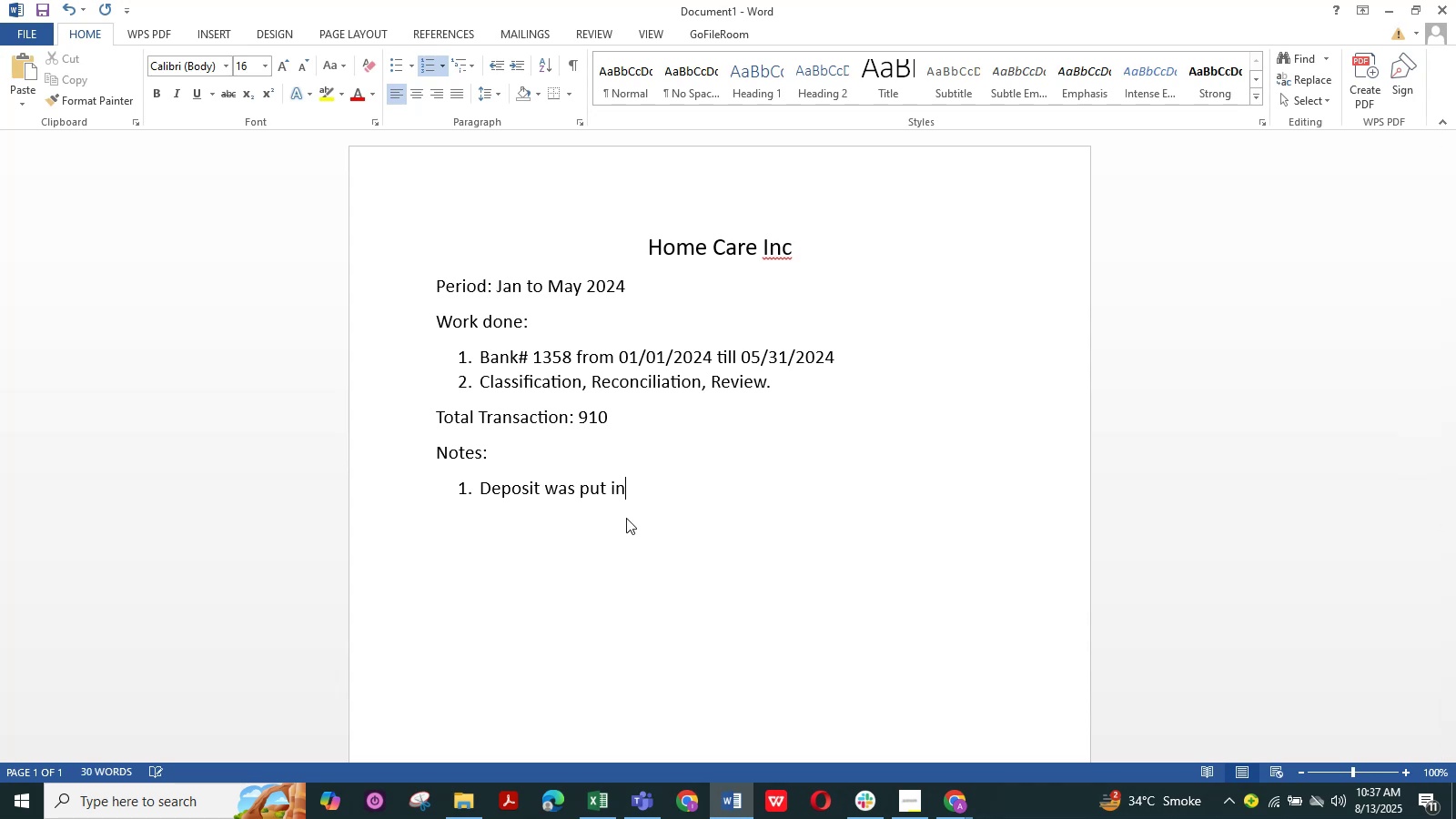 
wait(5.27)
 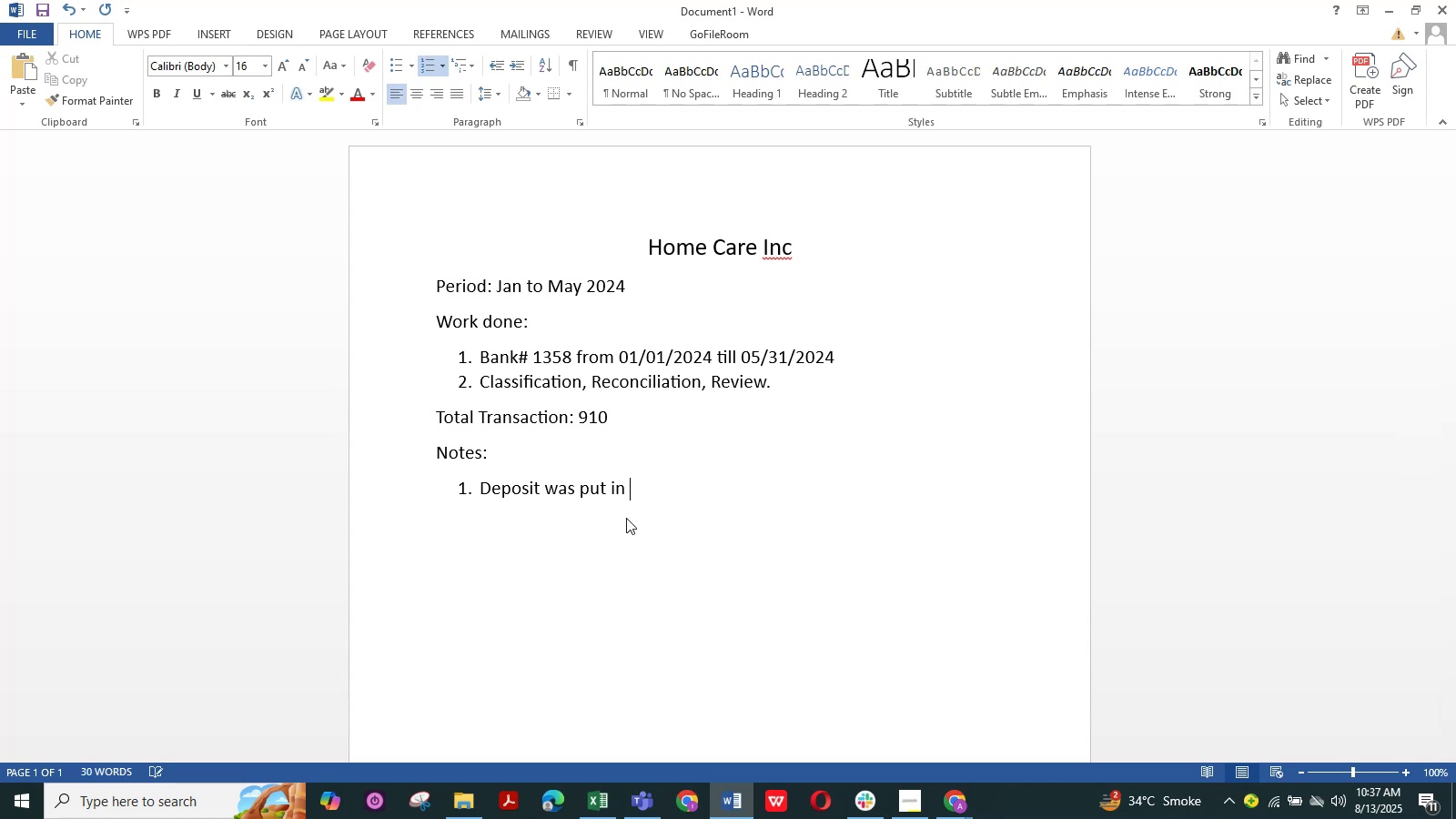 
type(Sales.)
key(NumpadEnter)
 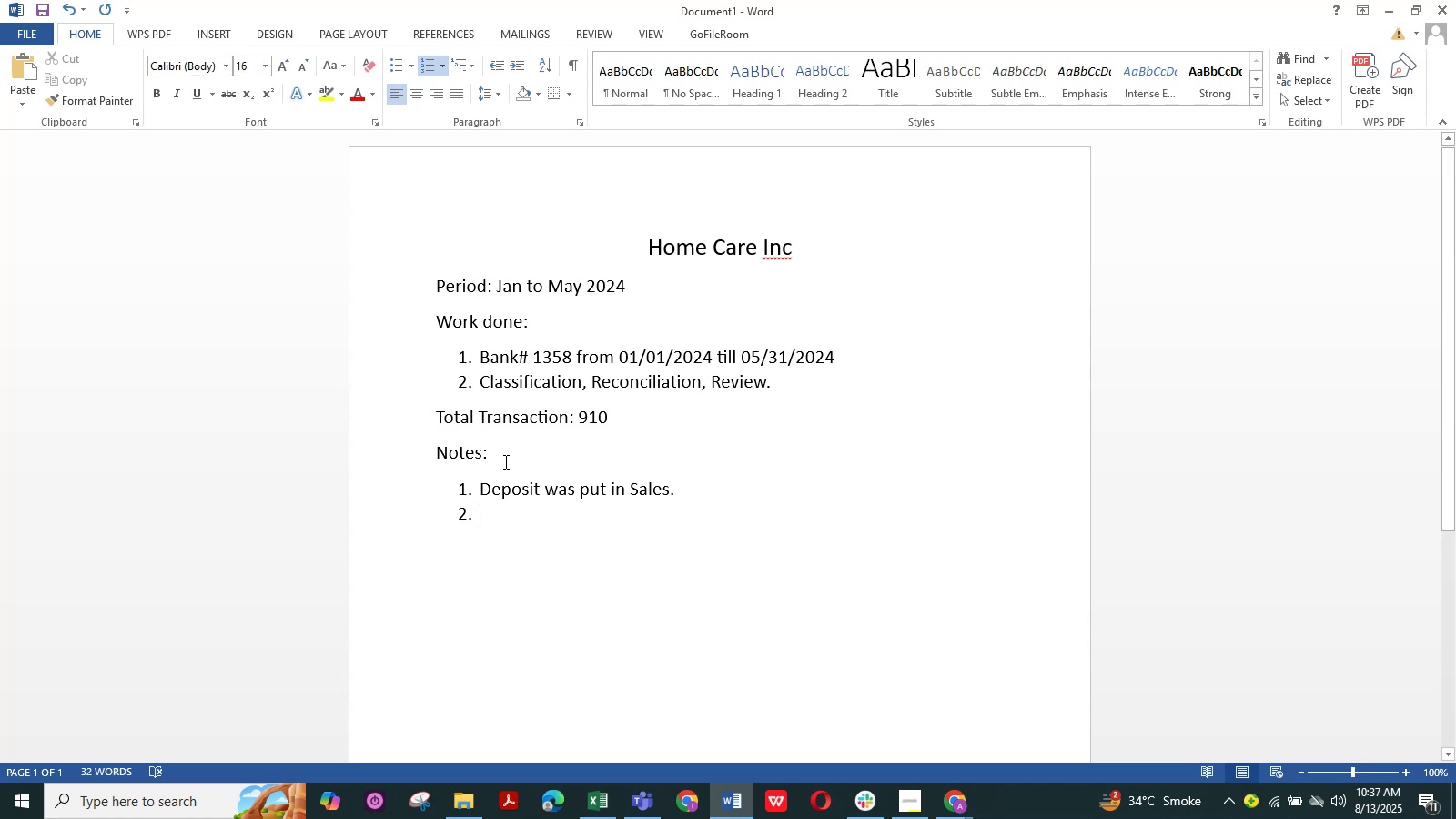 
wait(8.88)
 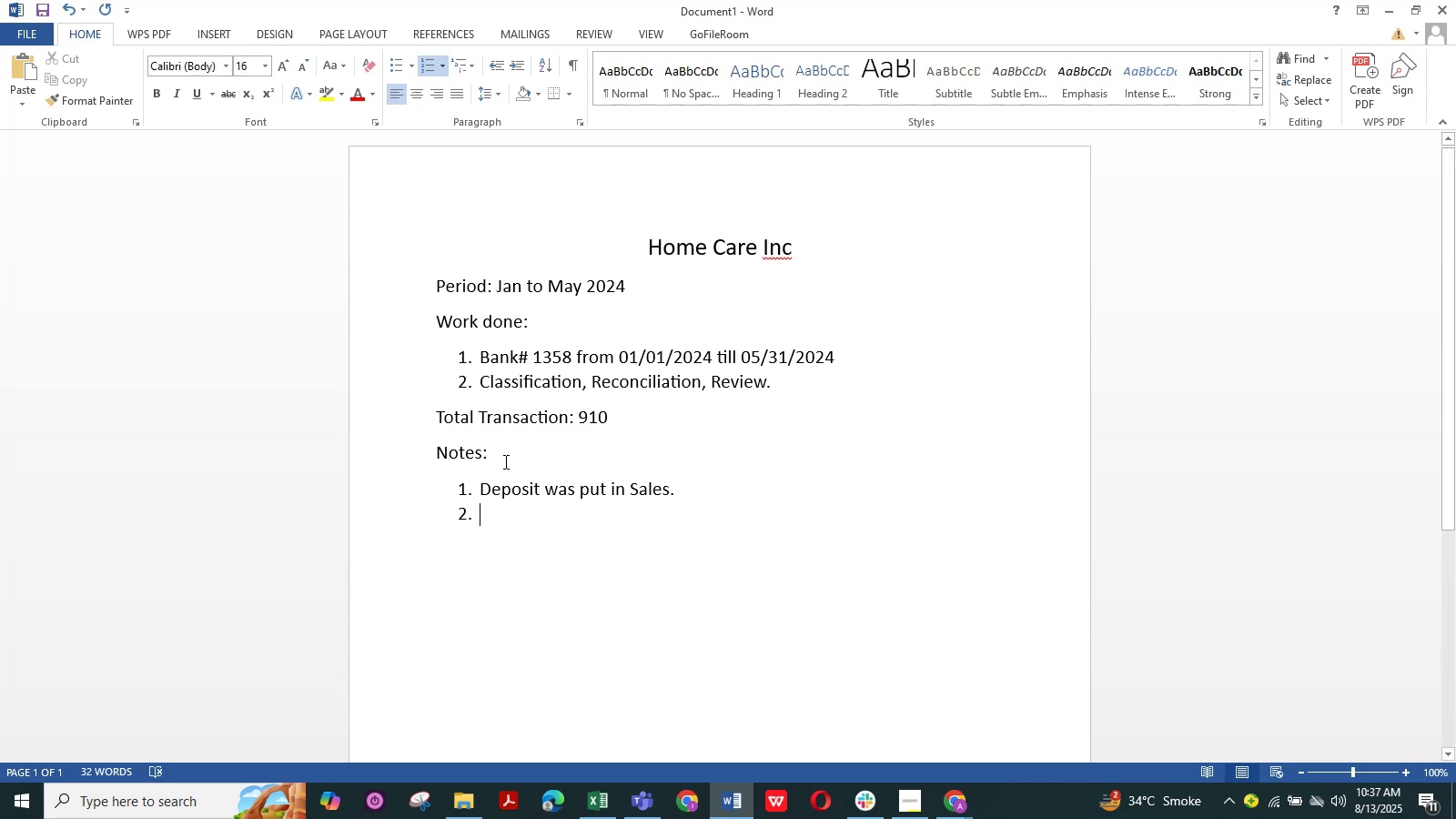 
left_click([651, 801])
 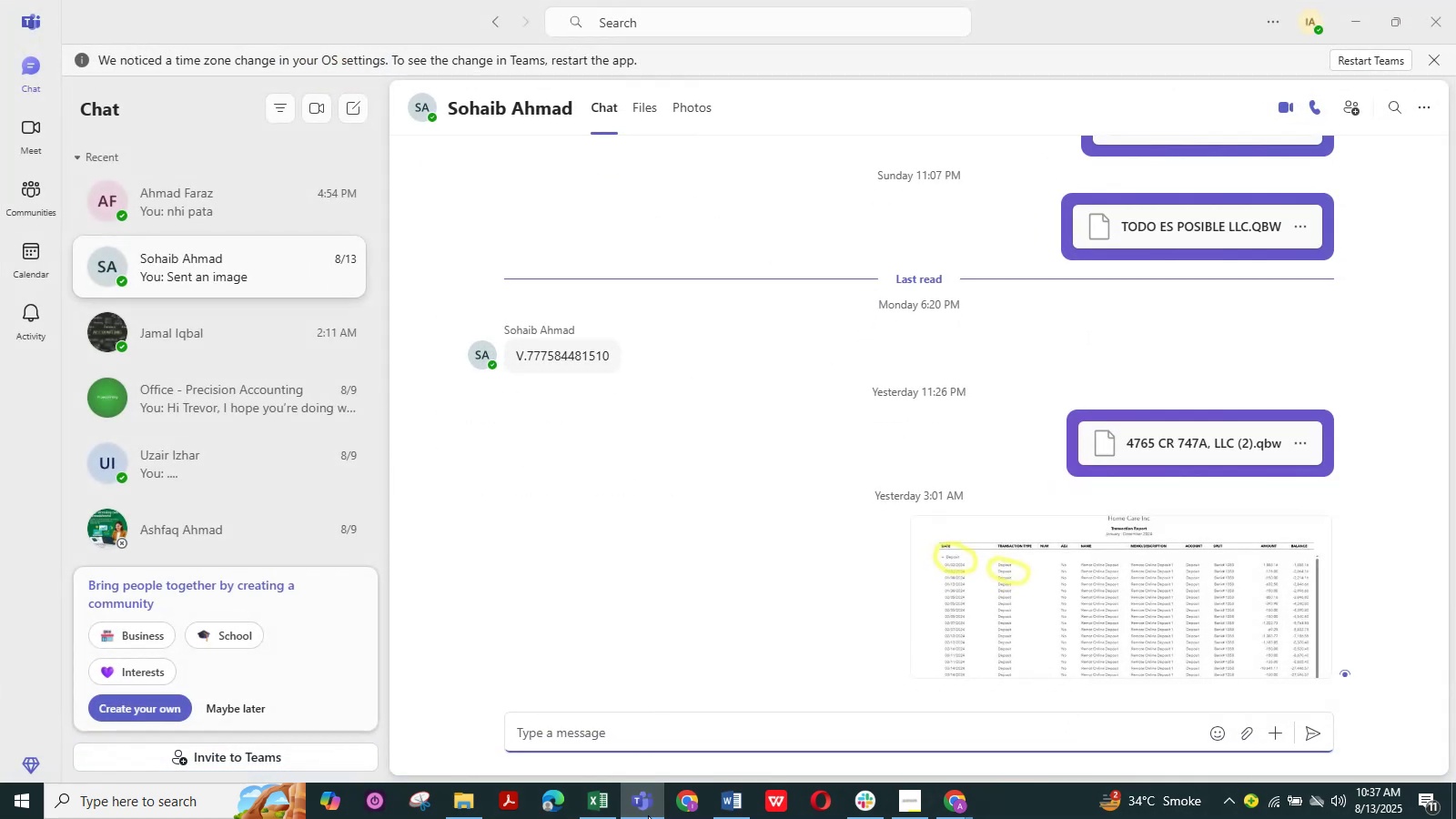 
left_click([644, 815])
 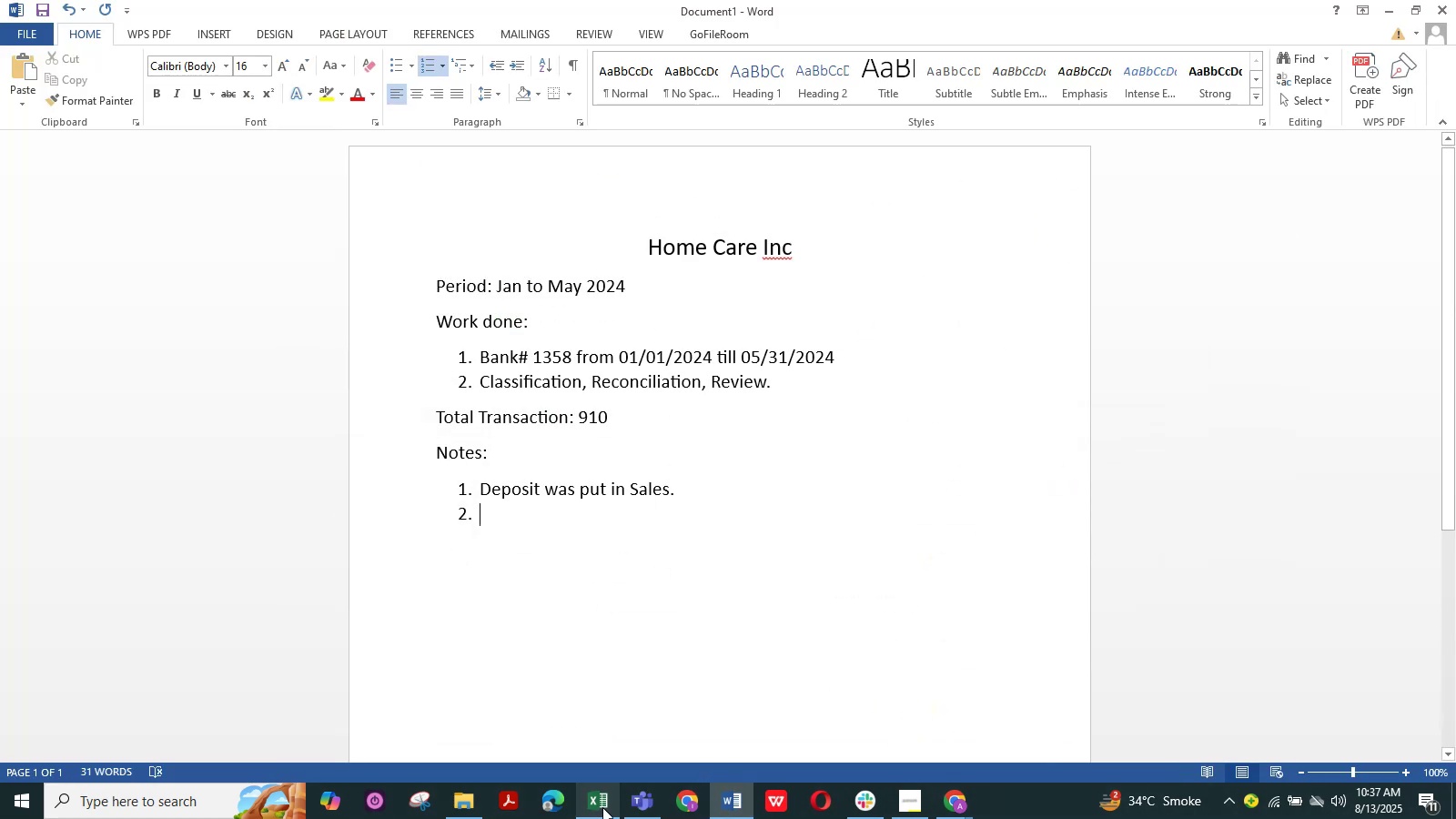 
left_click([602, 807])
 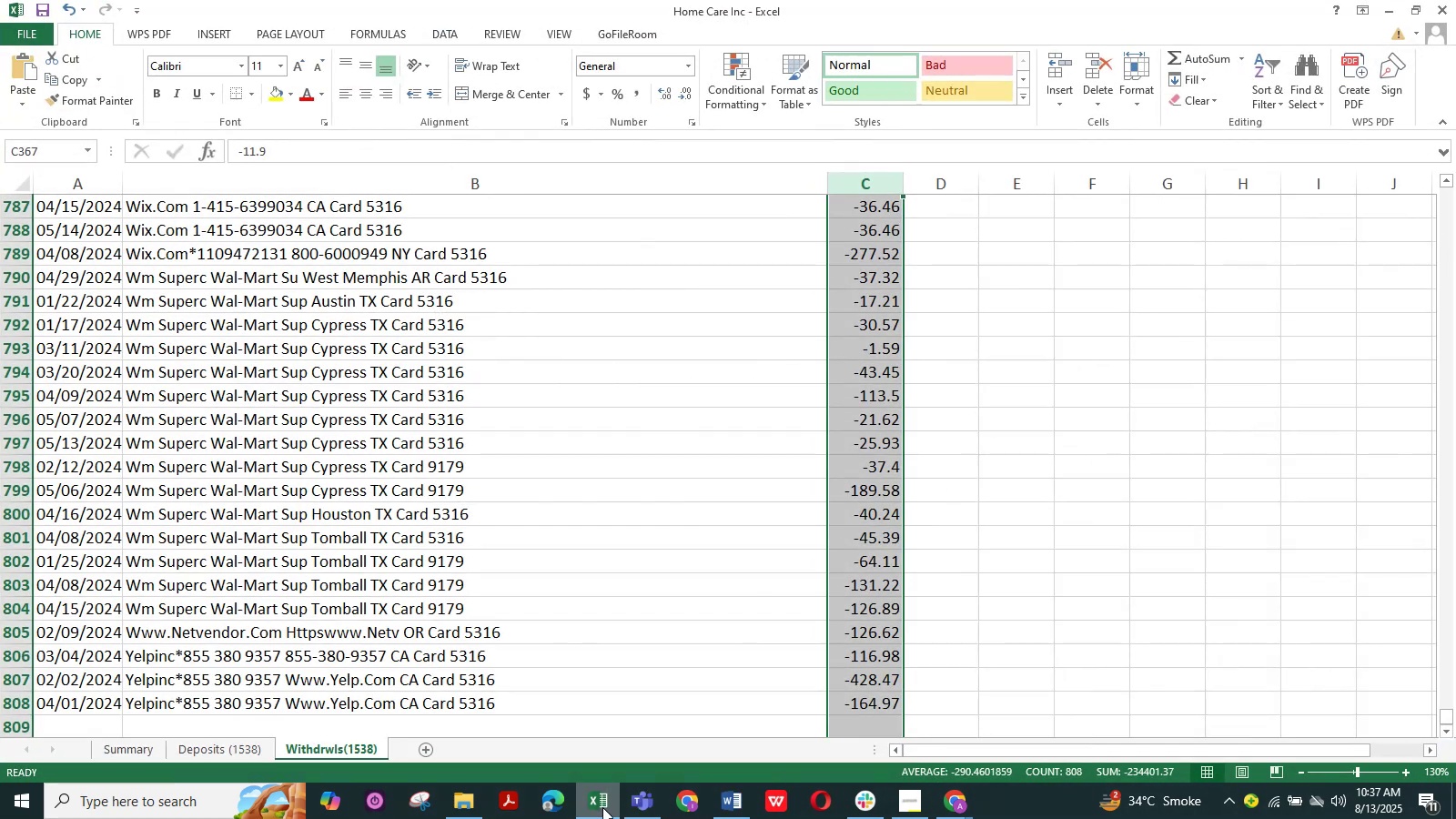 
left_click([602, 807])
 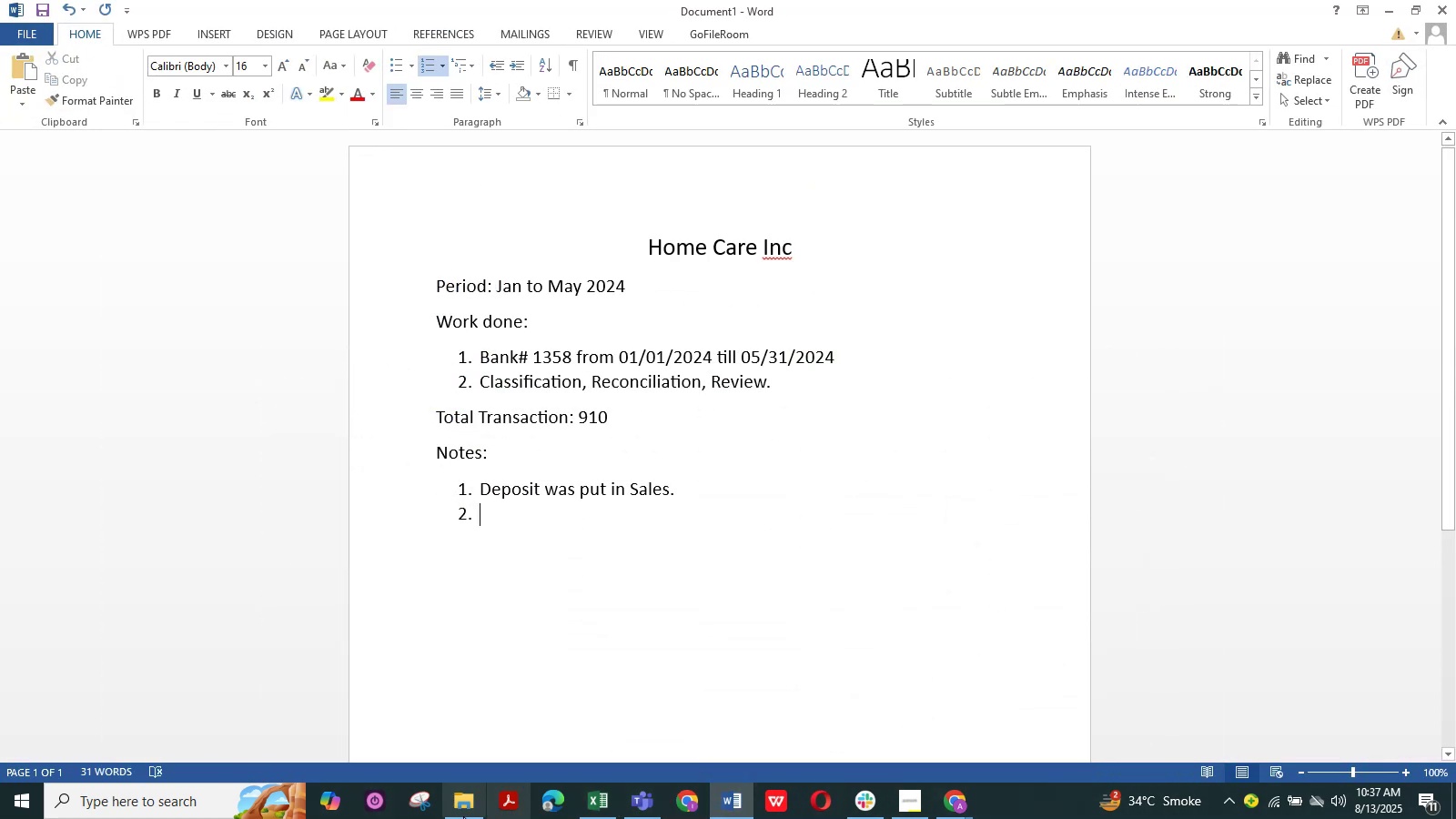 
left_click([452, 816])
 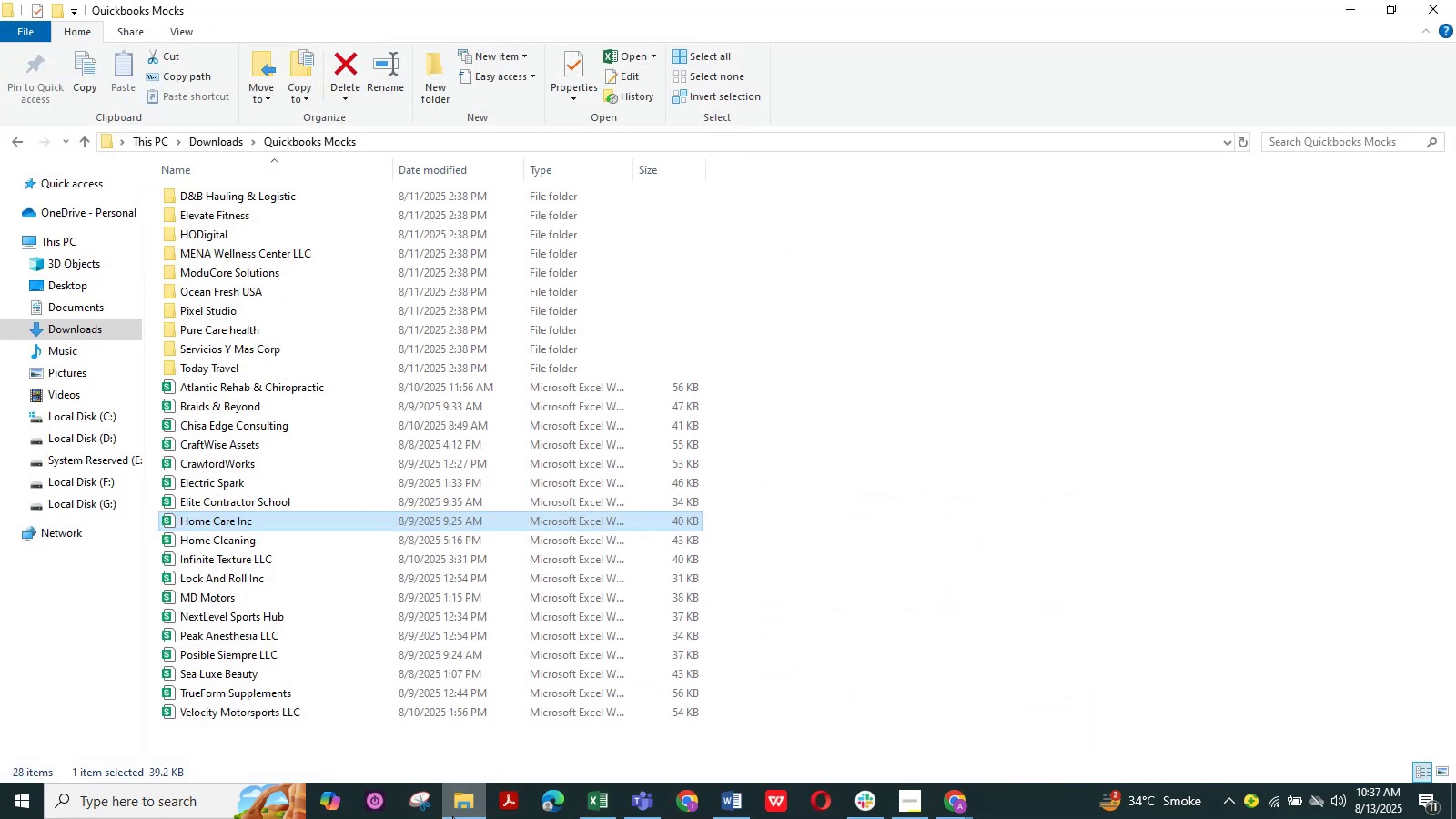 
left_click([452, 816])
 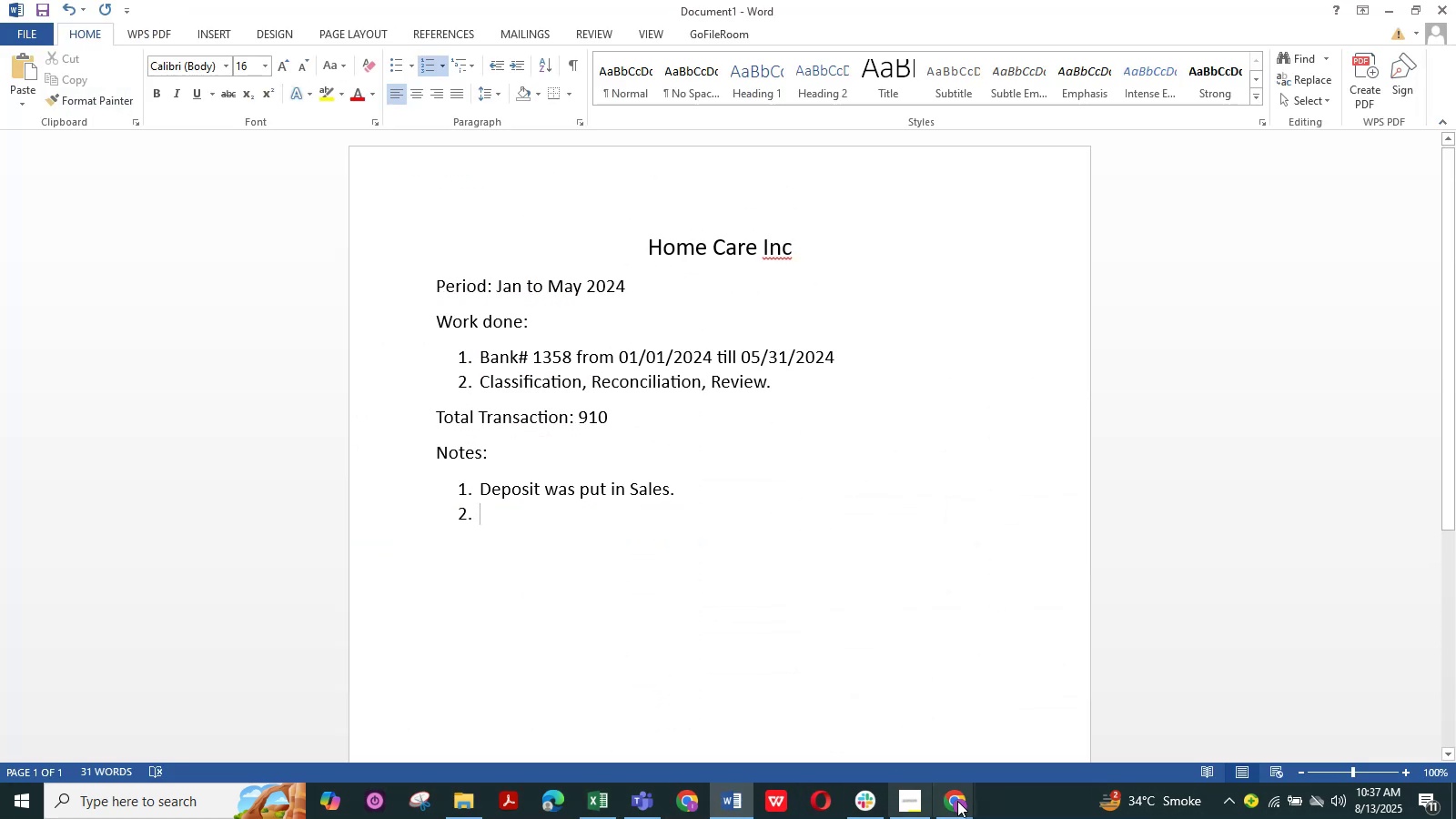 
left_click([958, 801])
 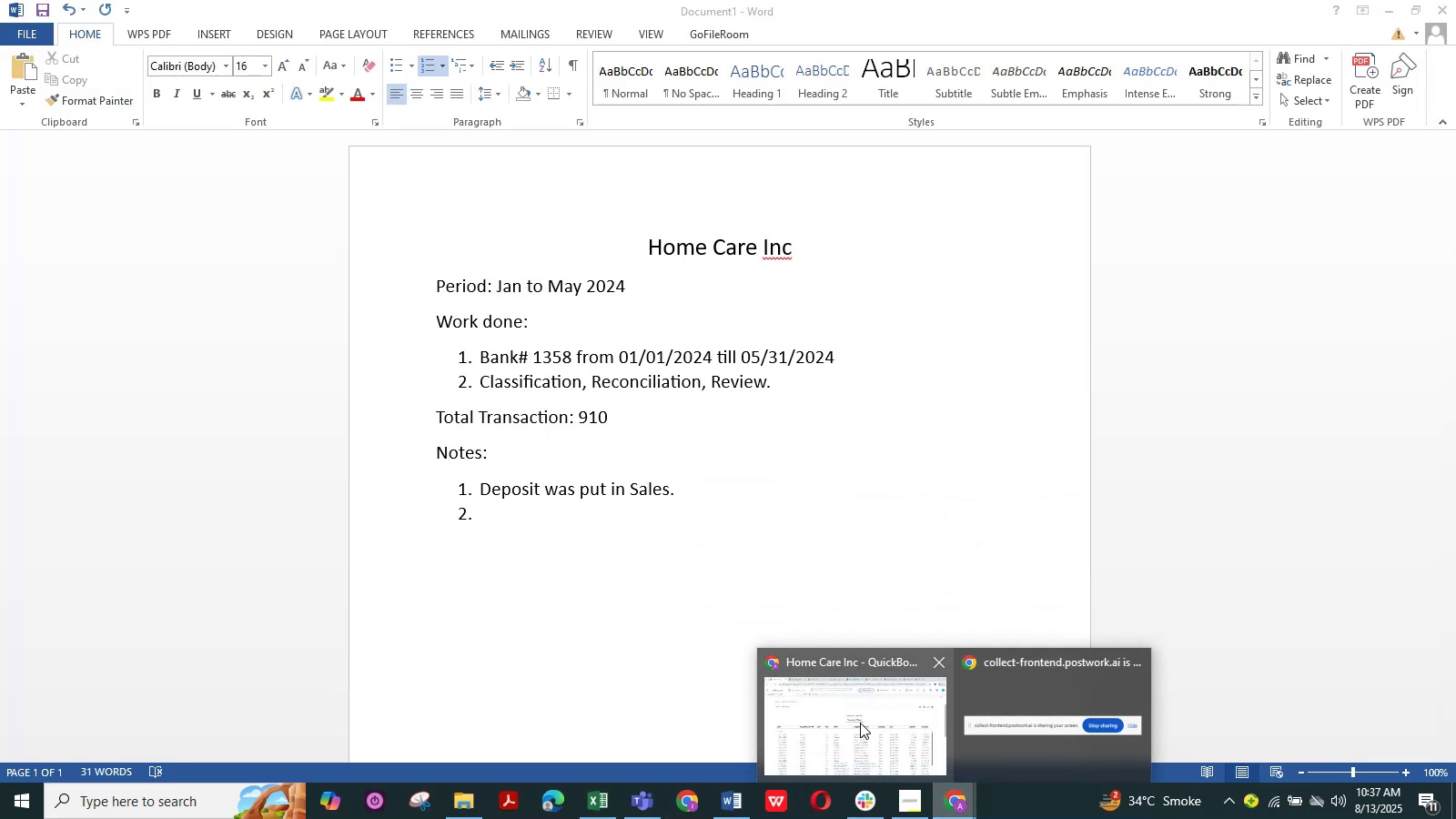 
left_click([860, 723])
 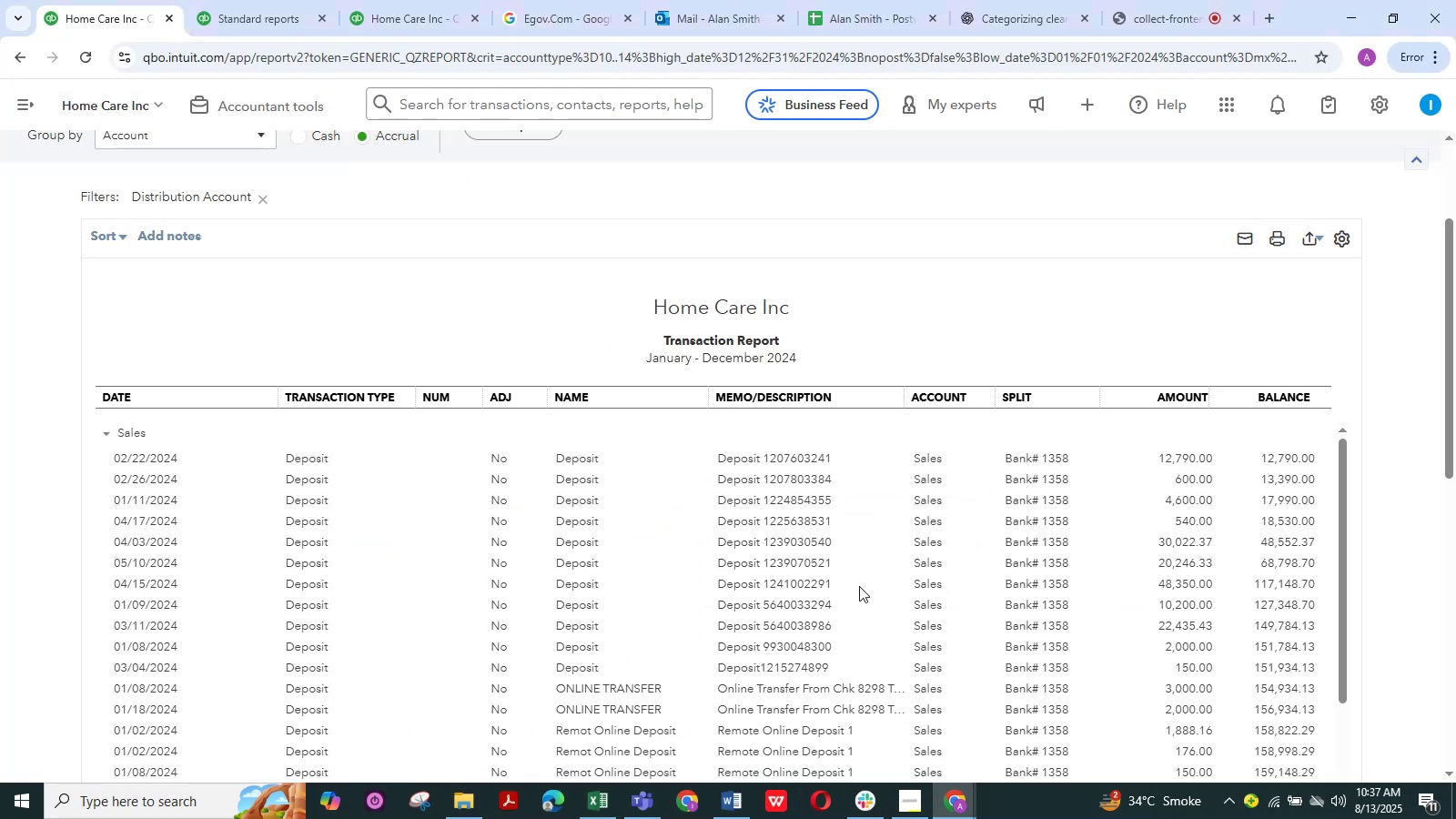 
scroll: coordinate [859, 586], scroll_direction: down, amount: 2.0
 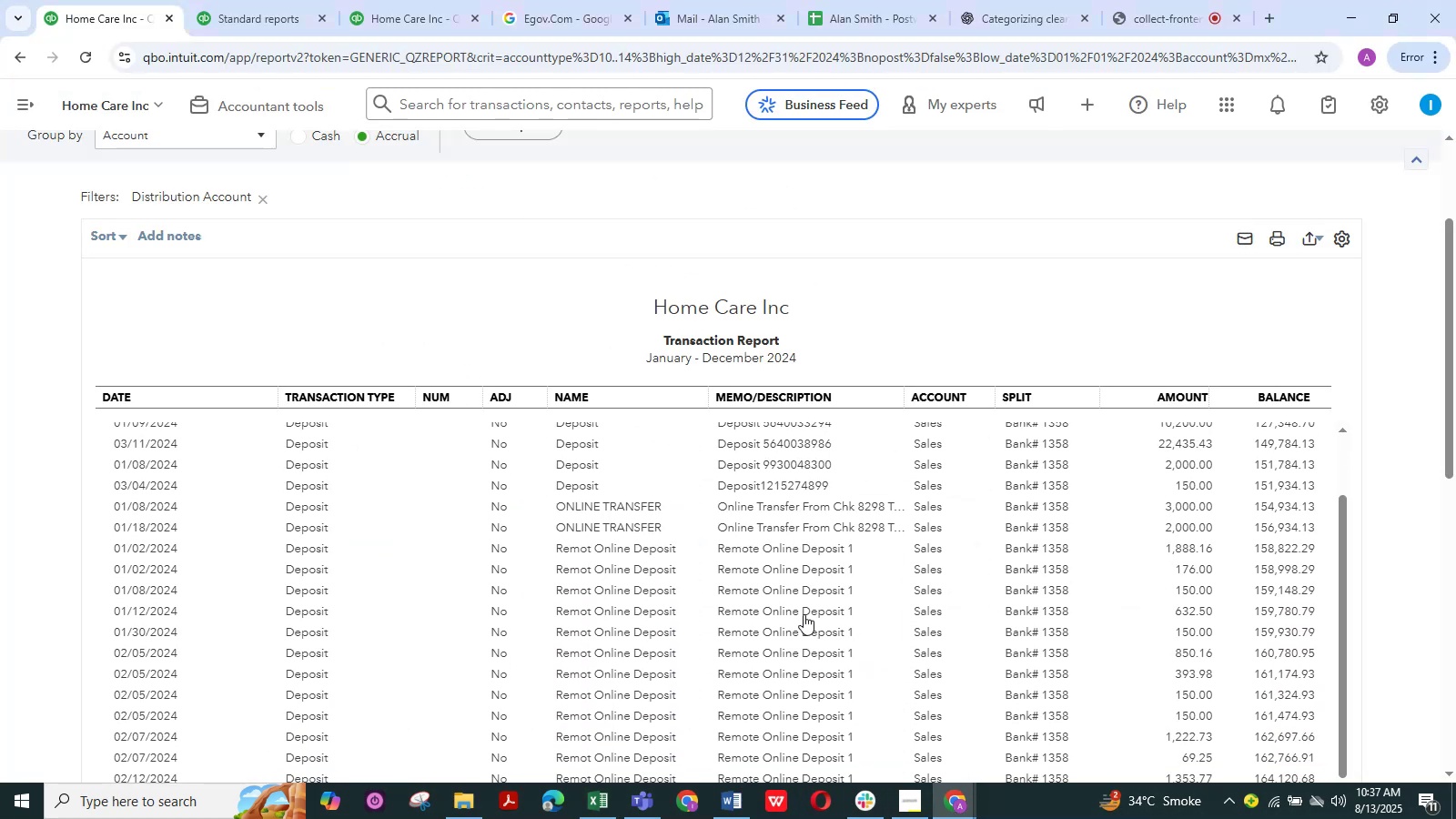 
left_click_drag(start_coordinate=[713, 556], to_coordinate=[692, 553])
 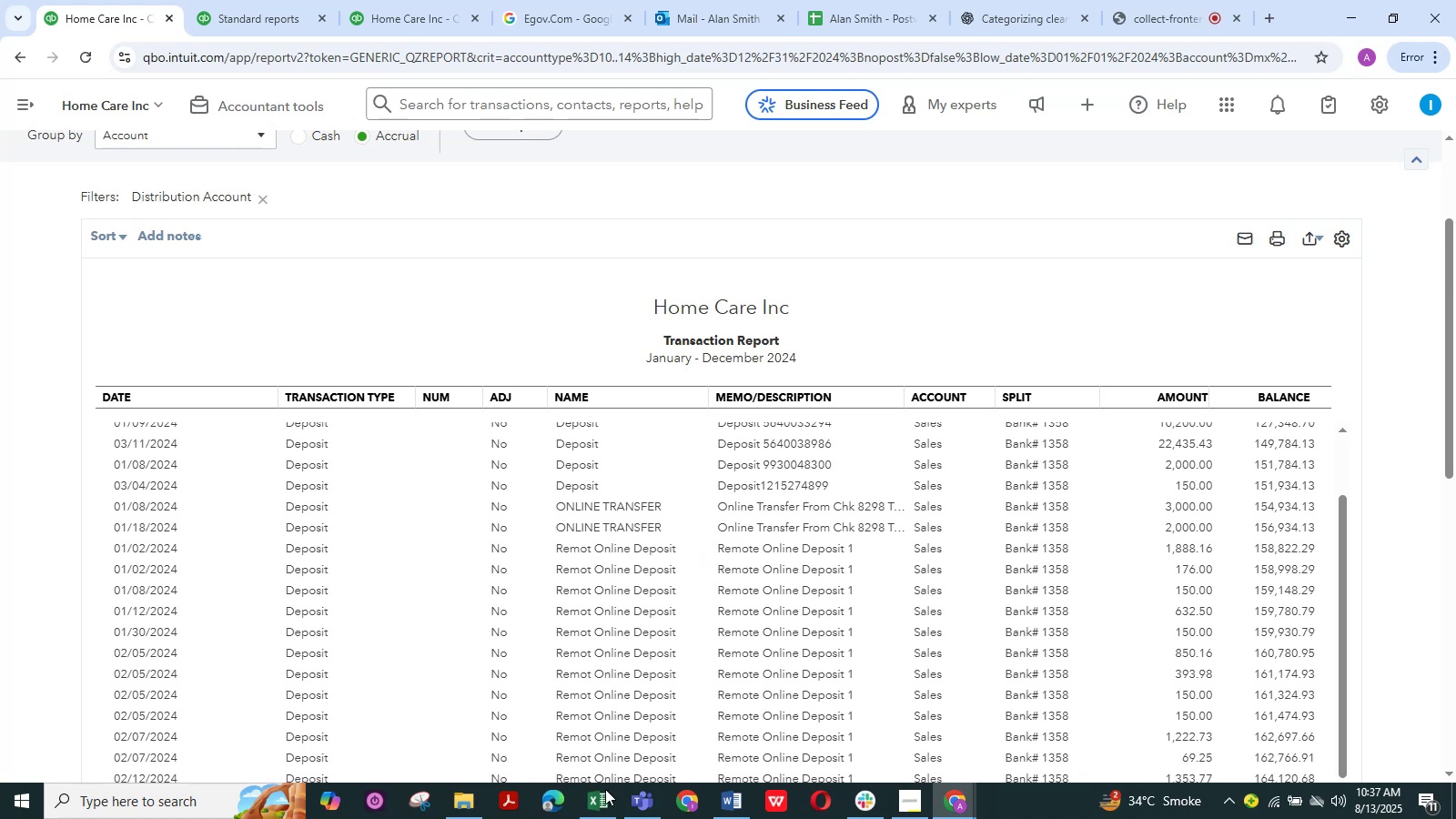 
key(Control+C)
 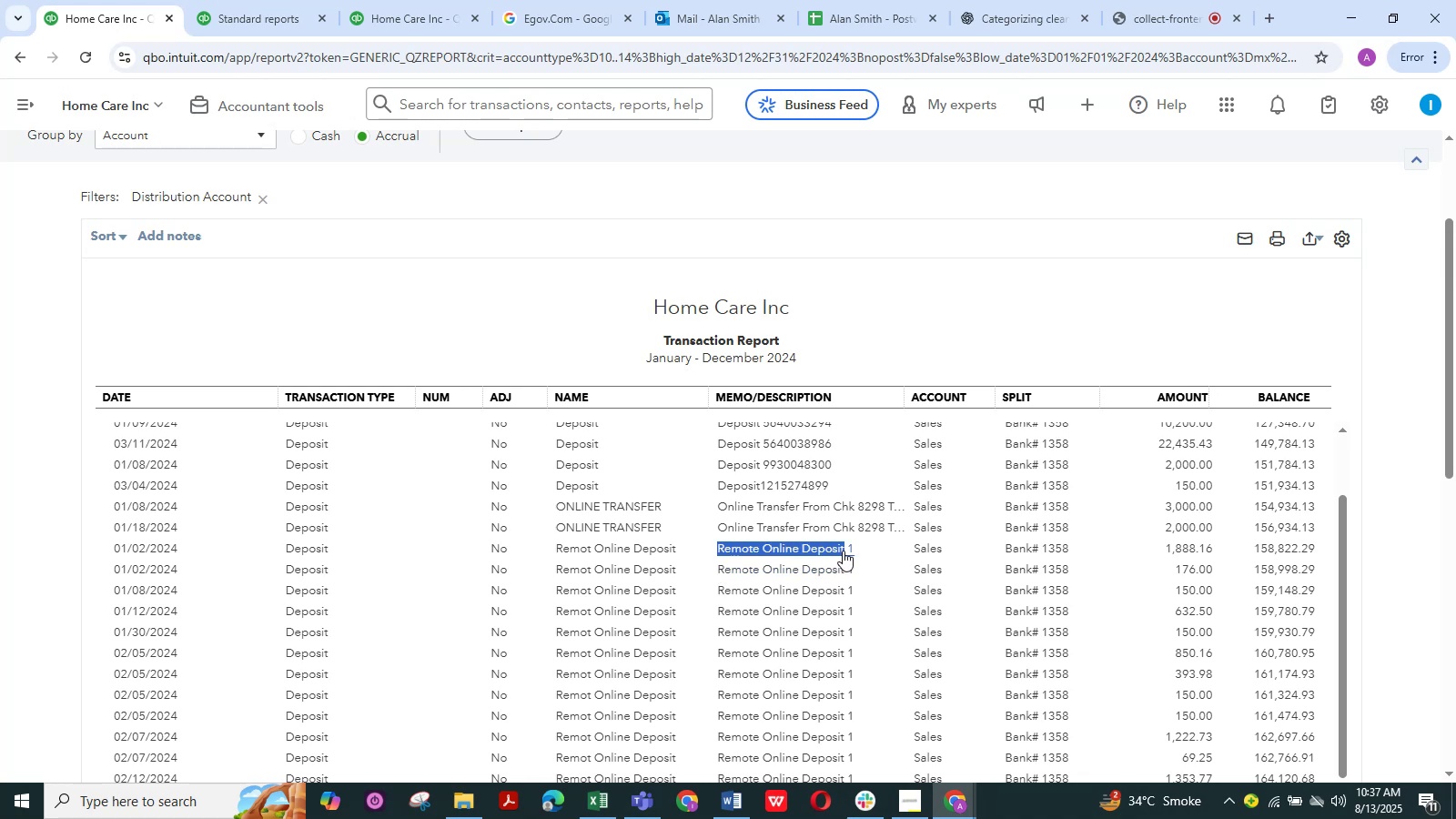 
key(Control+C)
 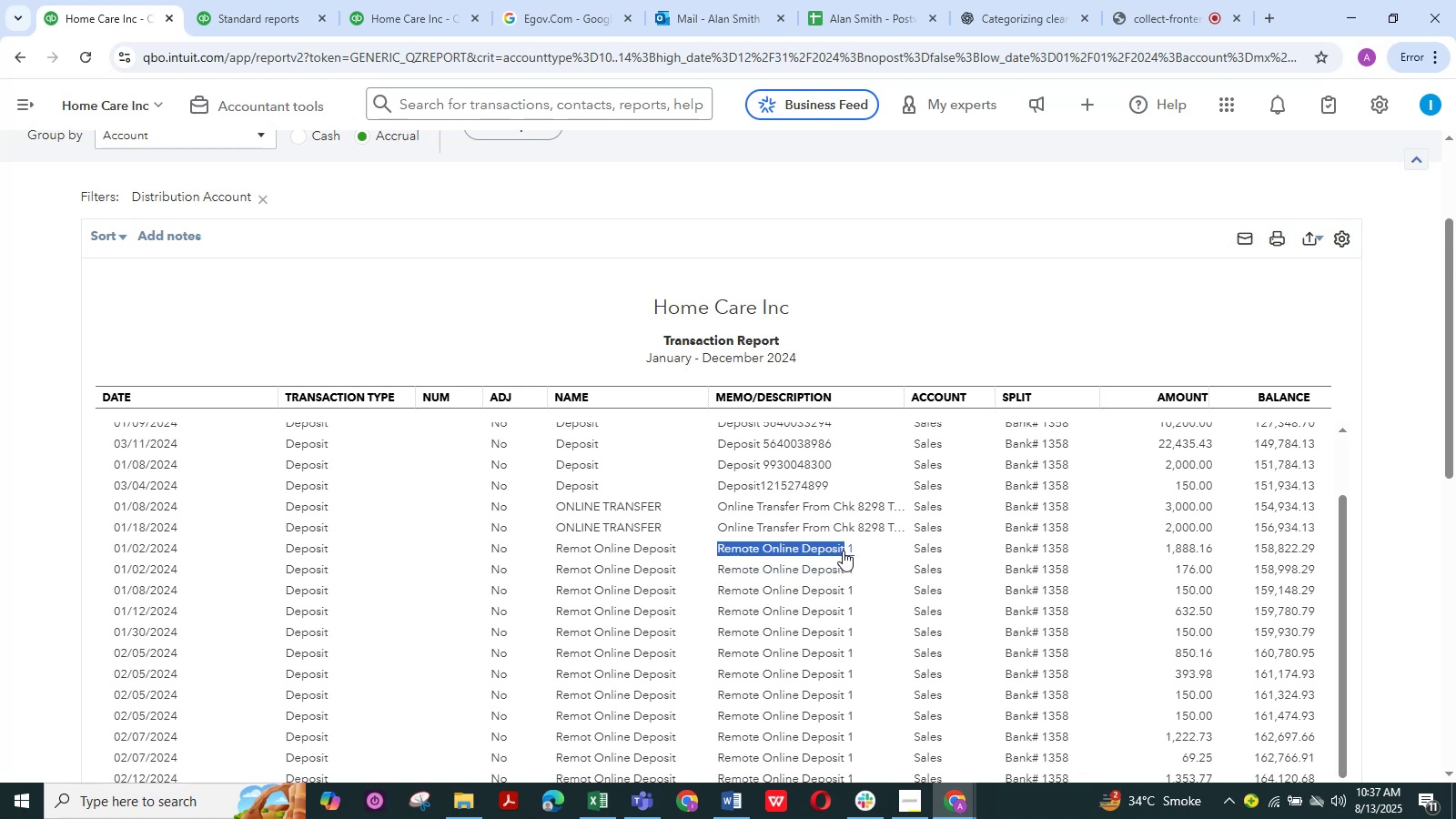 
key(Control+C)
 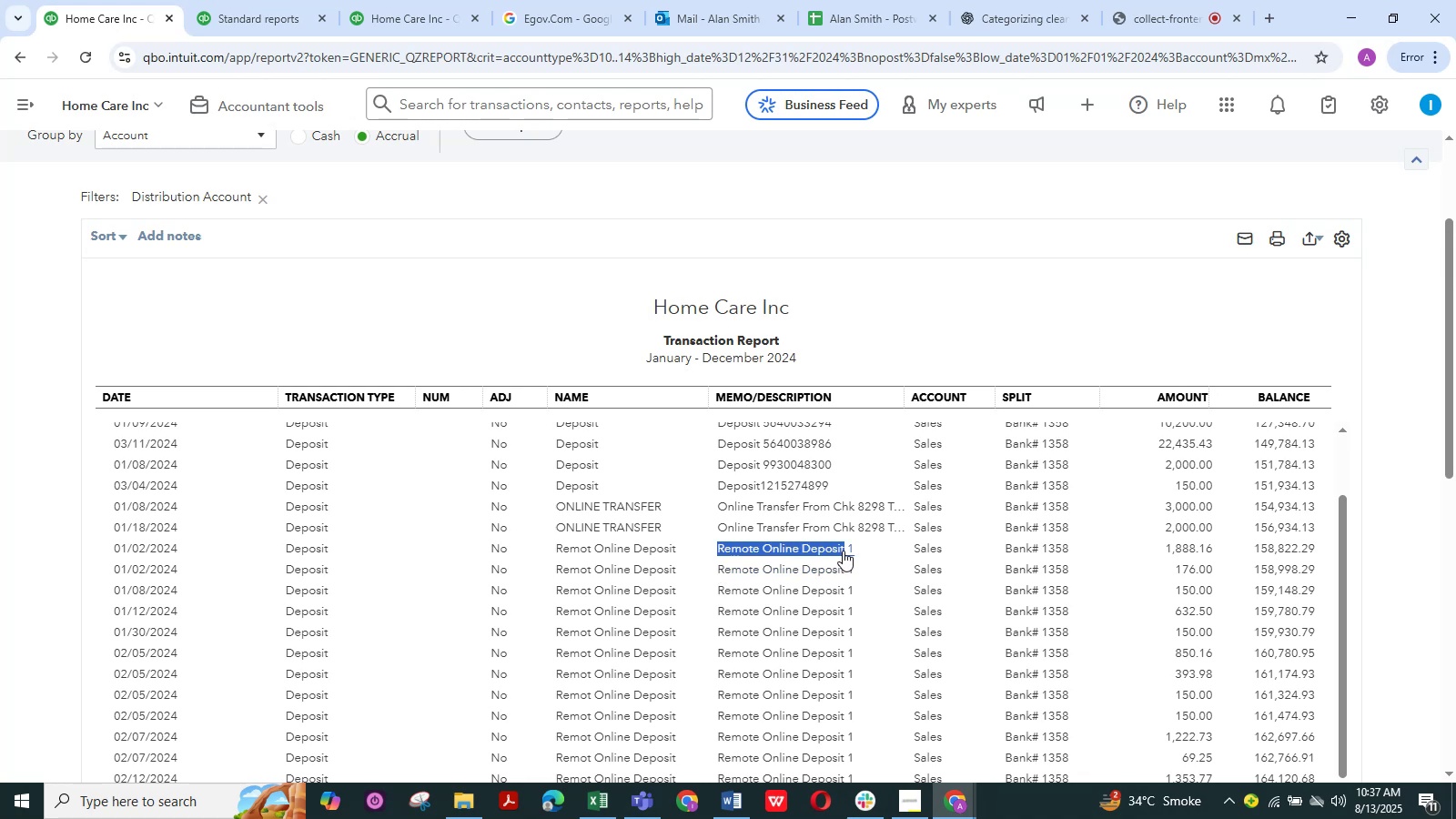 
key(Control+C)
 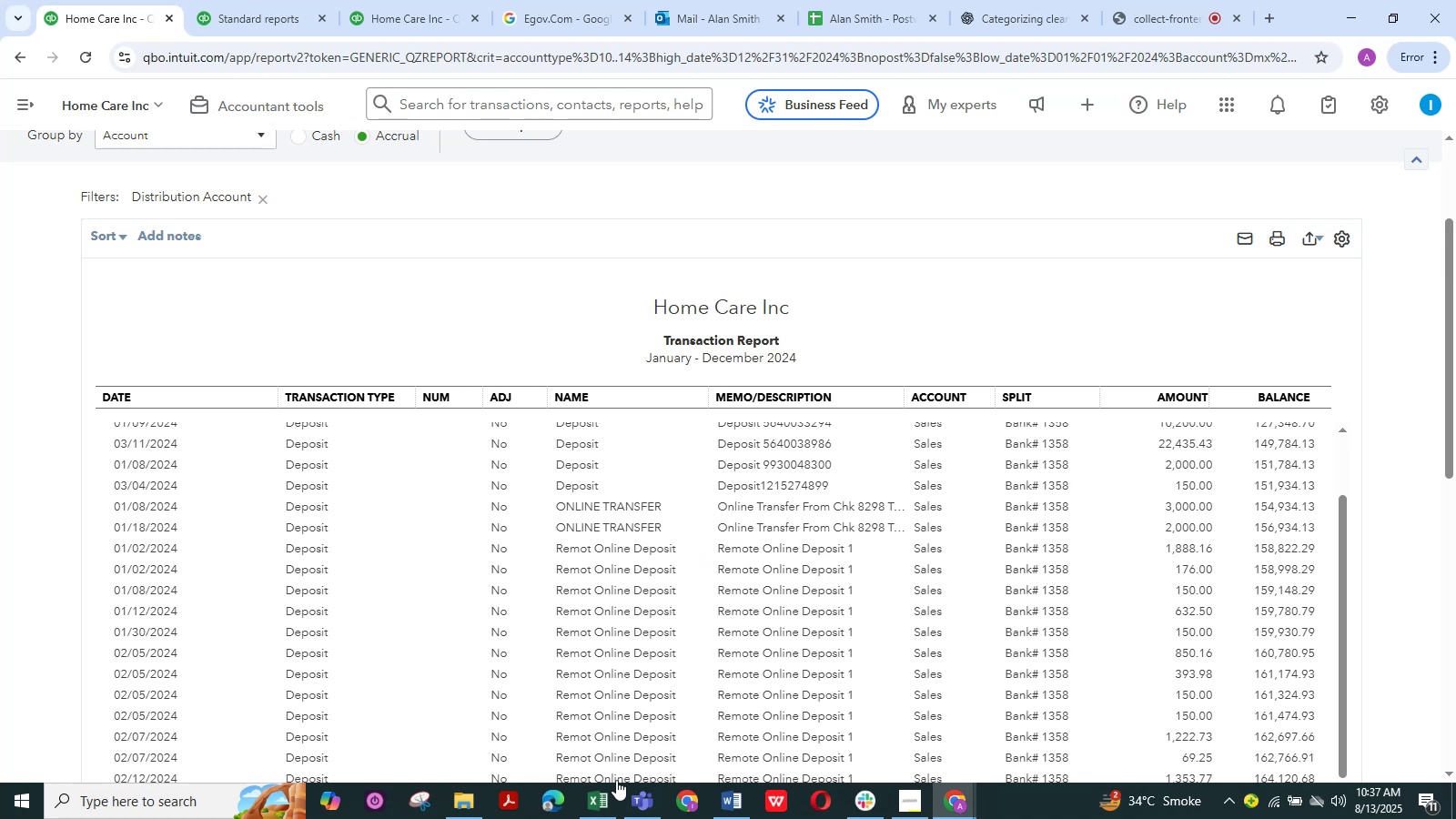 
left_click([599, 798])
 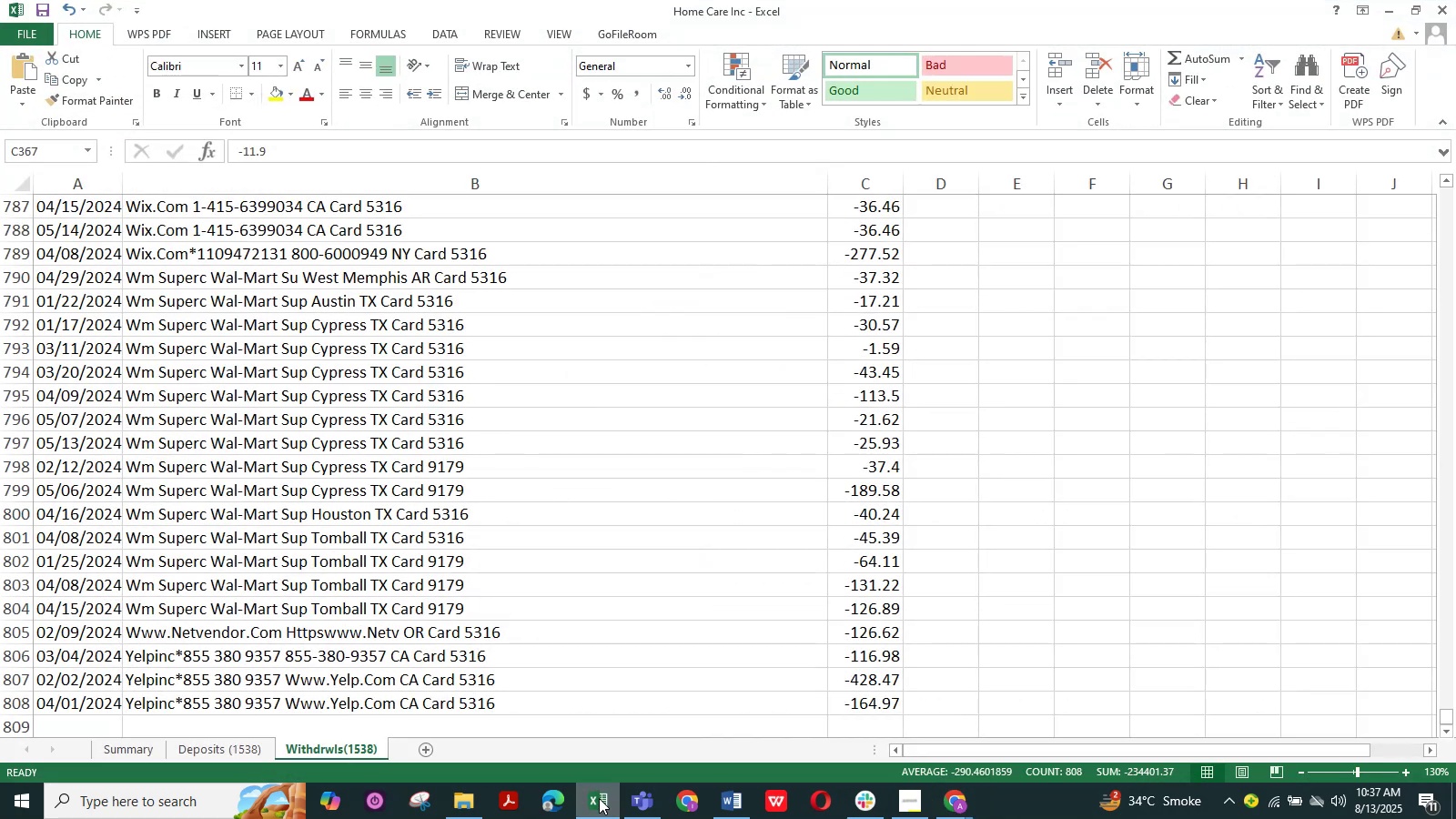 
left_click([599, 798])
 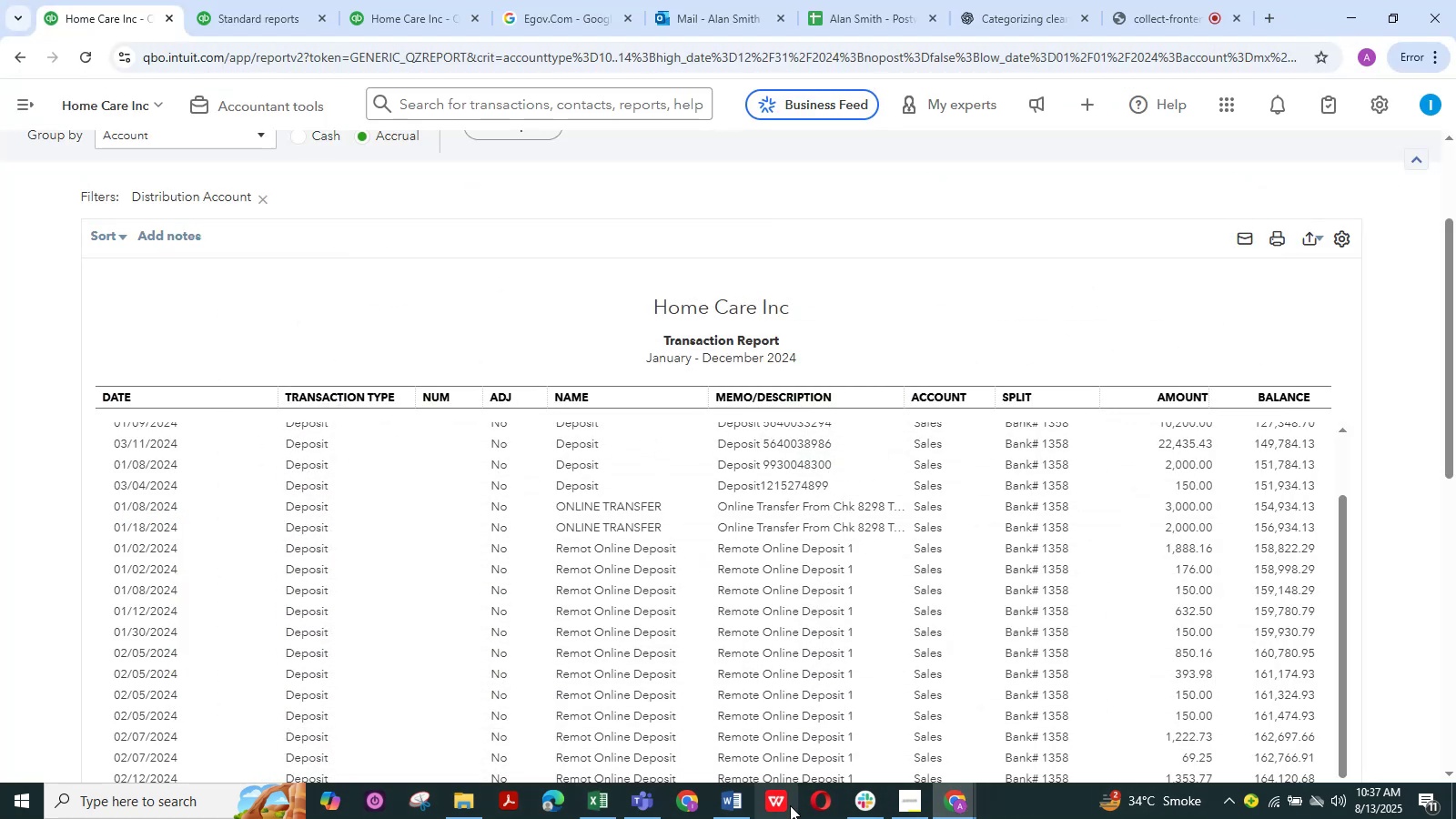 
left_click([740, 804])
 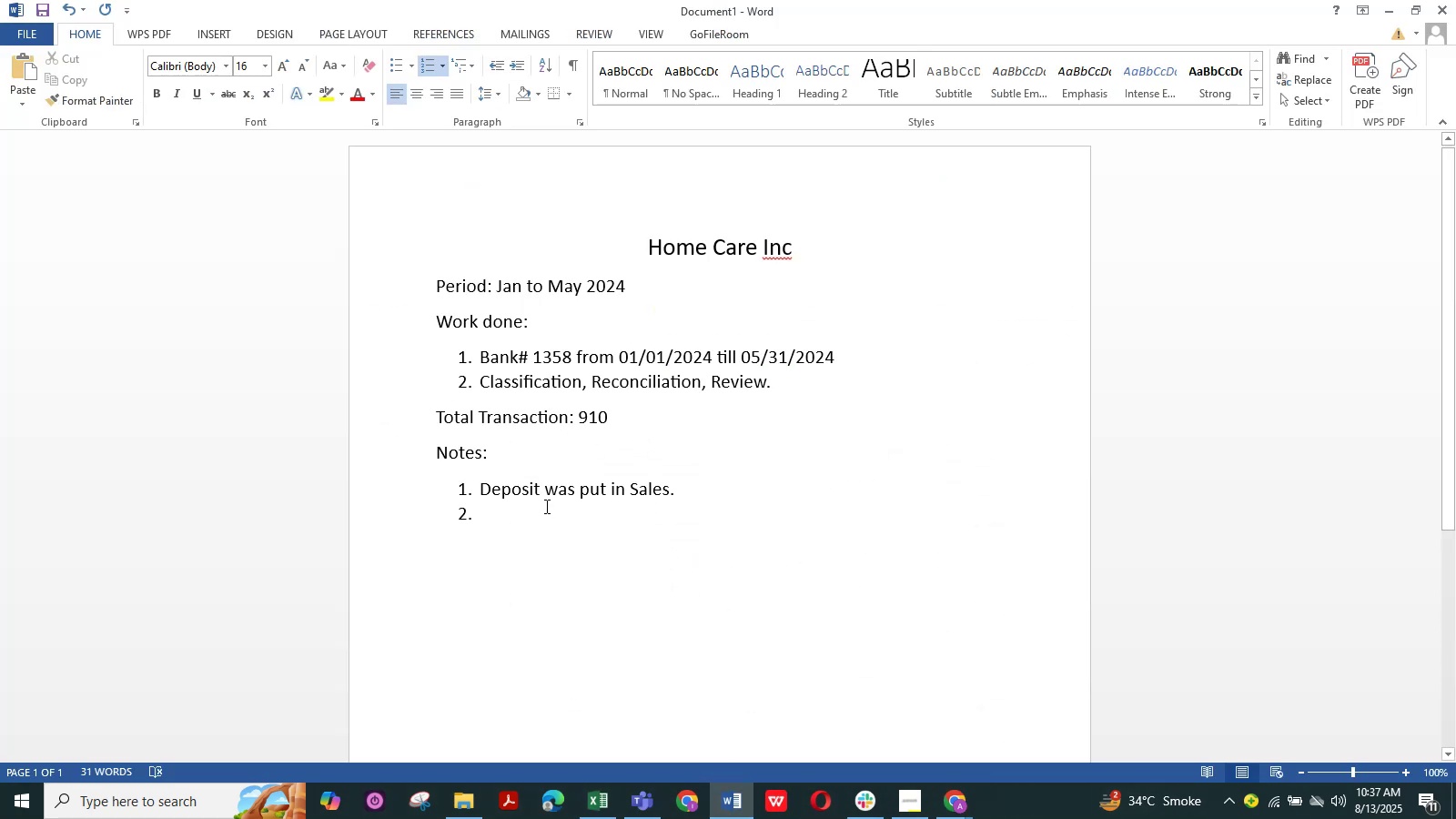 
left_click([541, 498])
 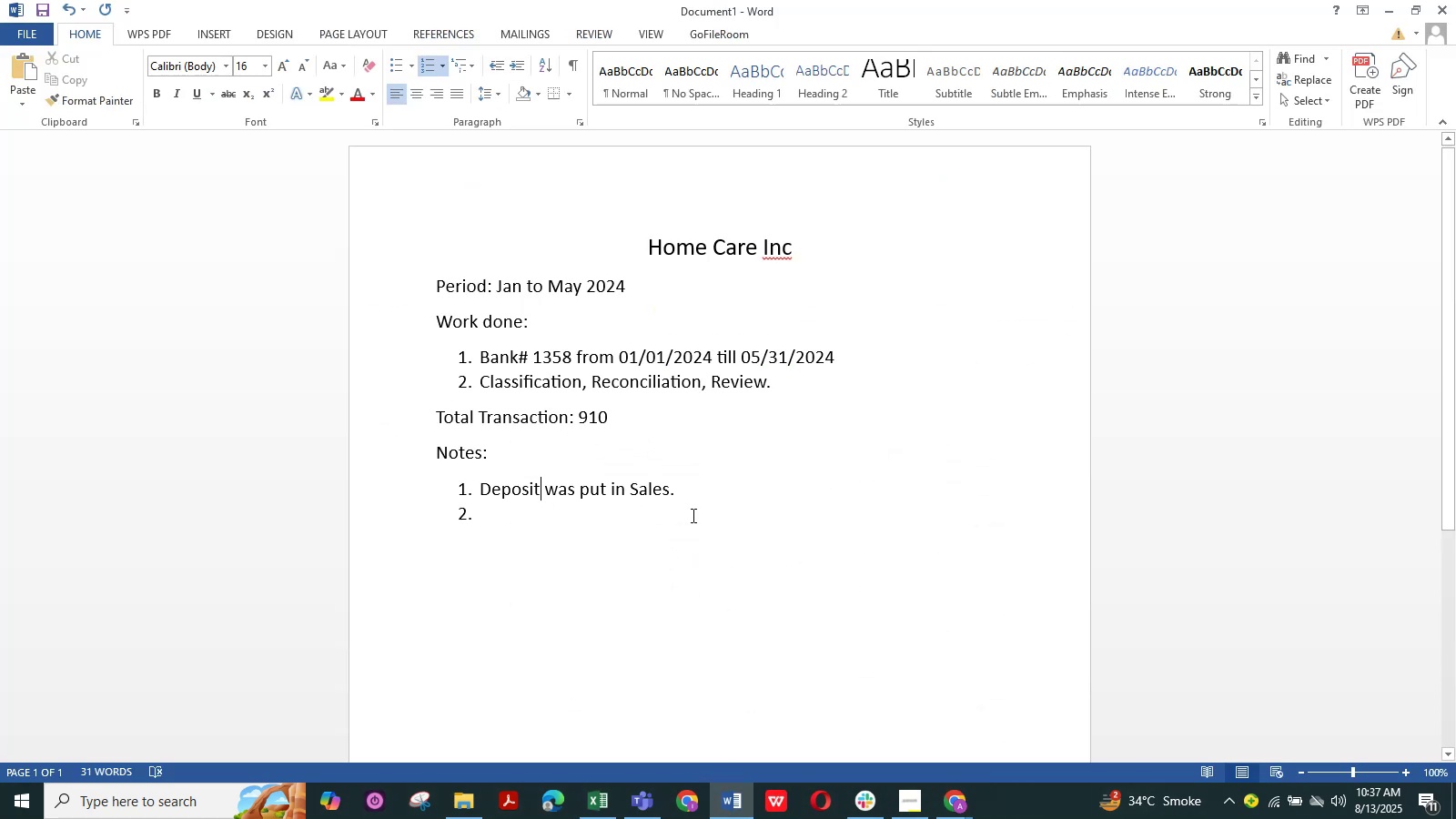 
key(Comma)
 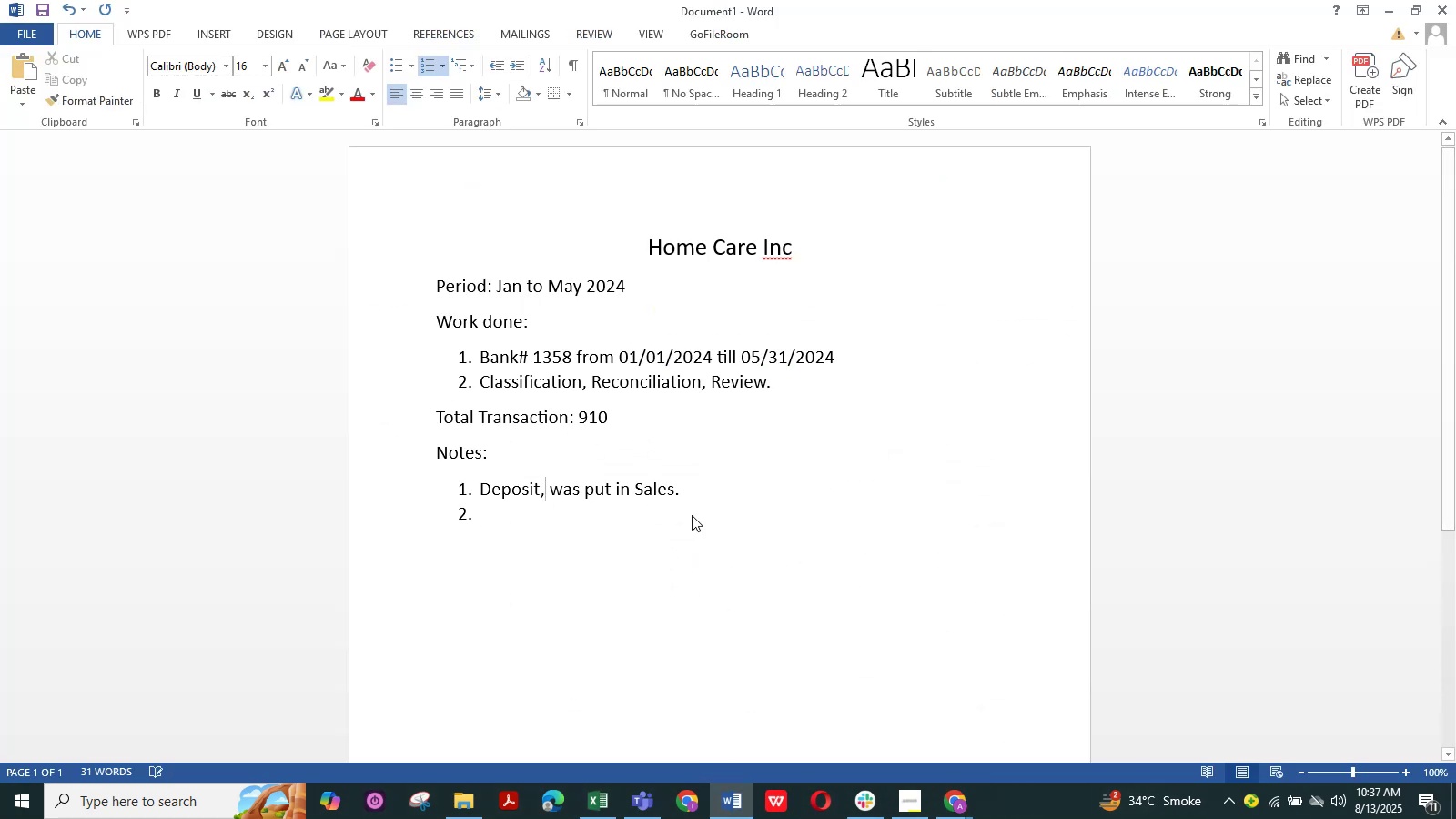 
key(Space)
 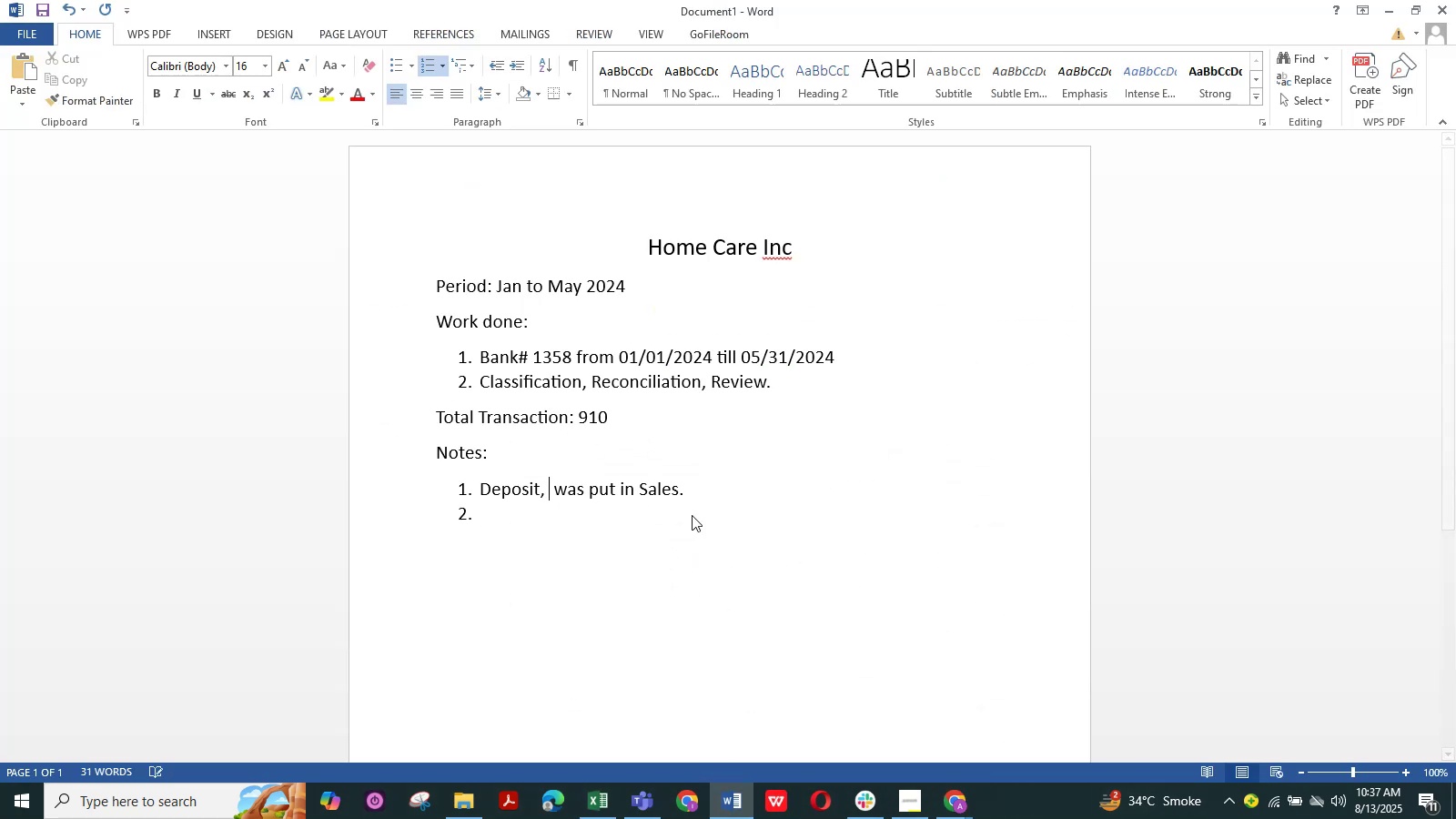 
key(Control+ControlLeft)
 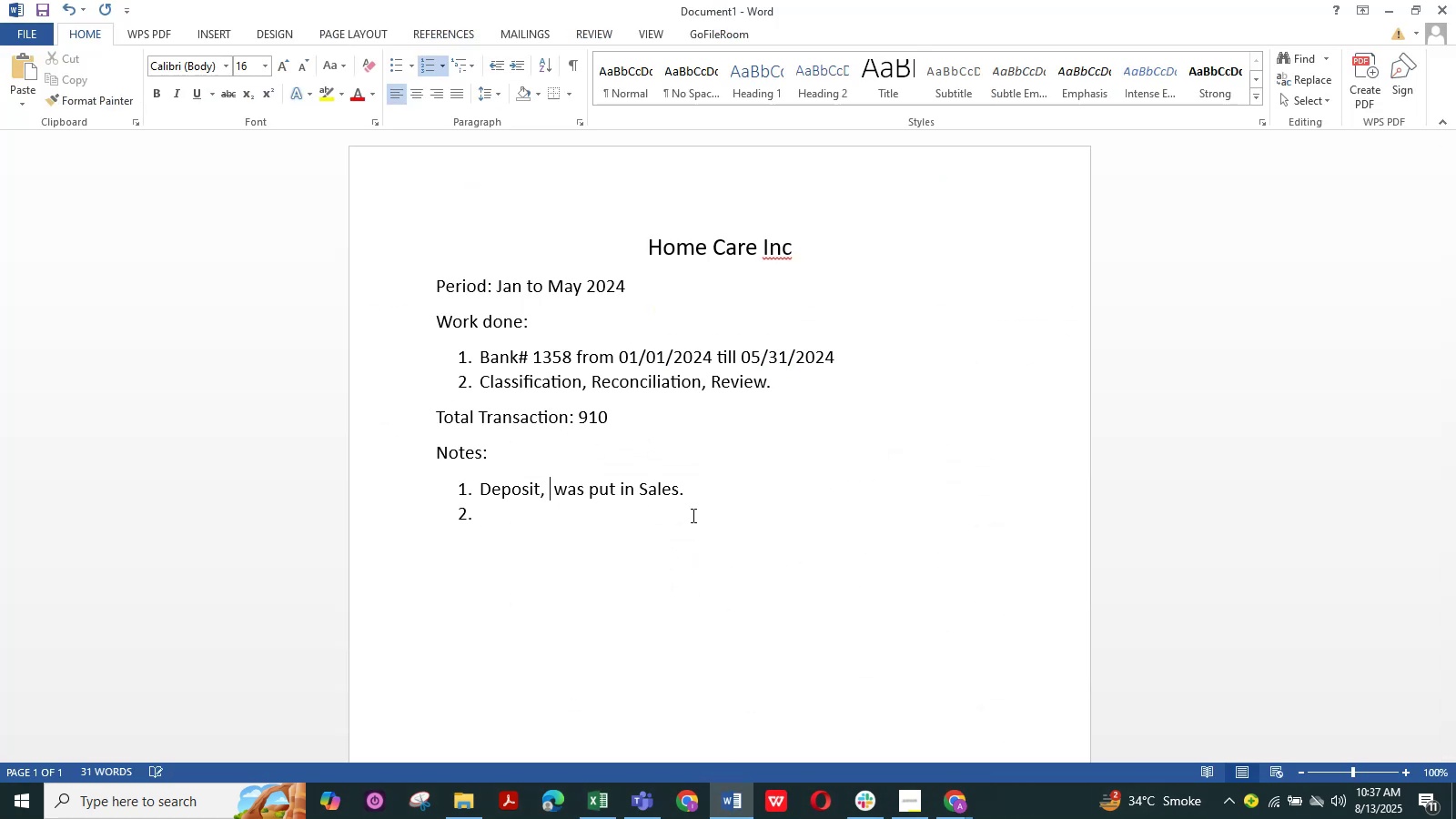 
key(Control+V)
 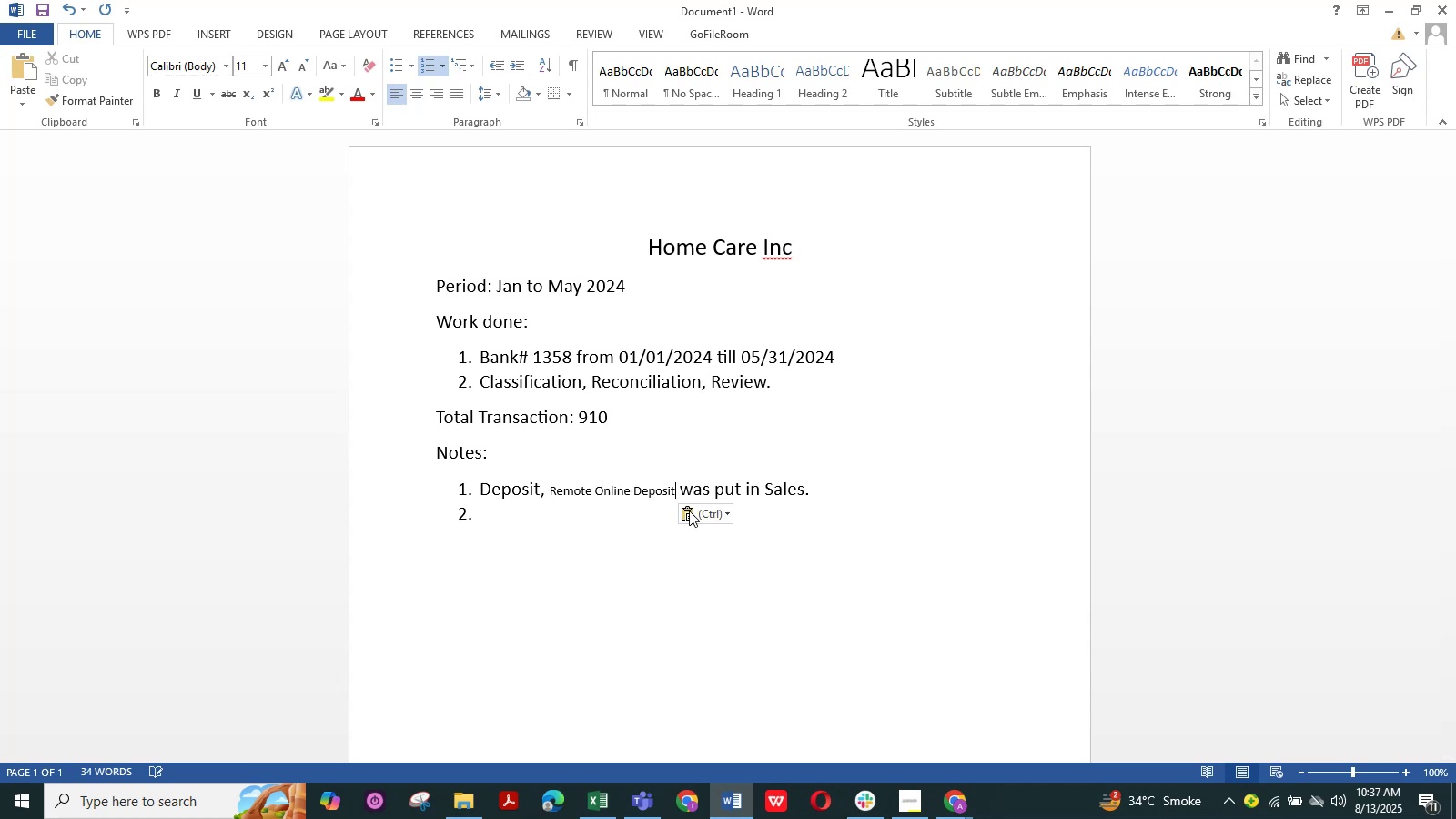 
left_click([700, 514])
 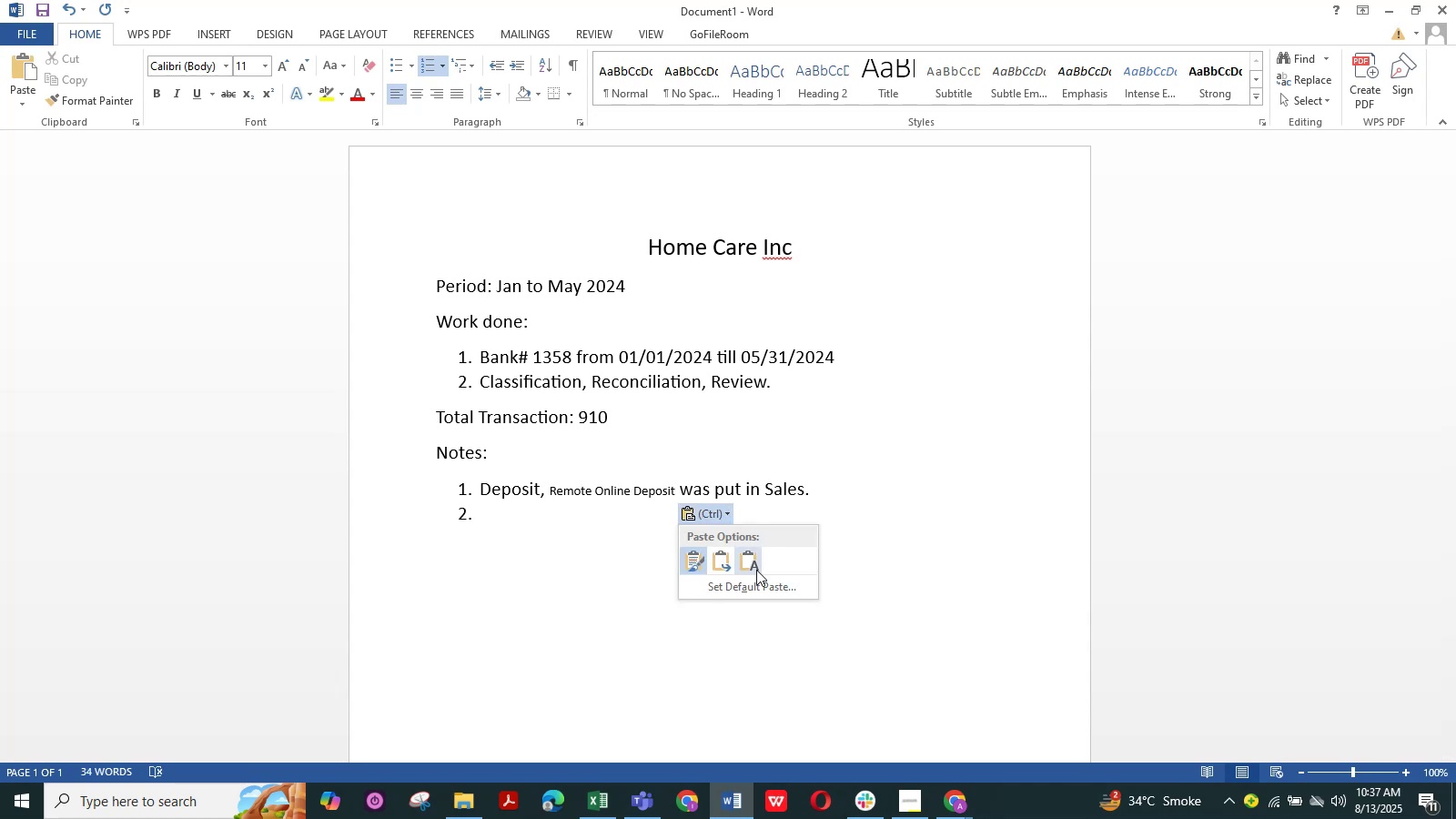 
left_click([756, 570])
 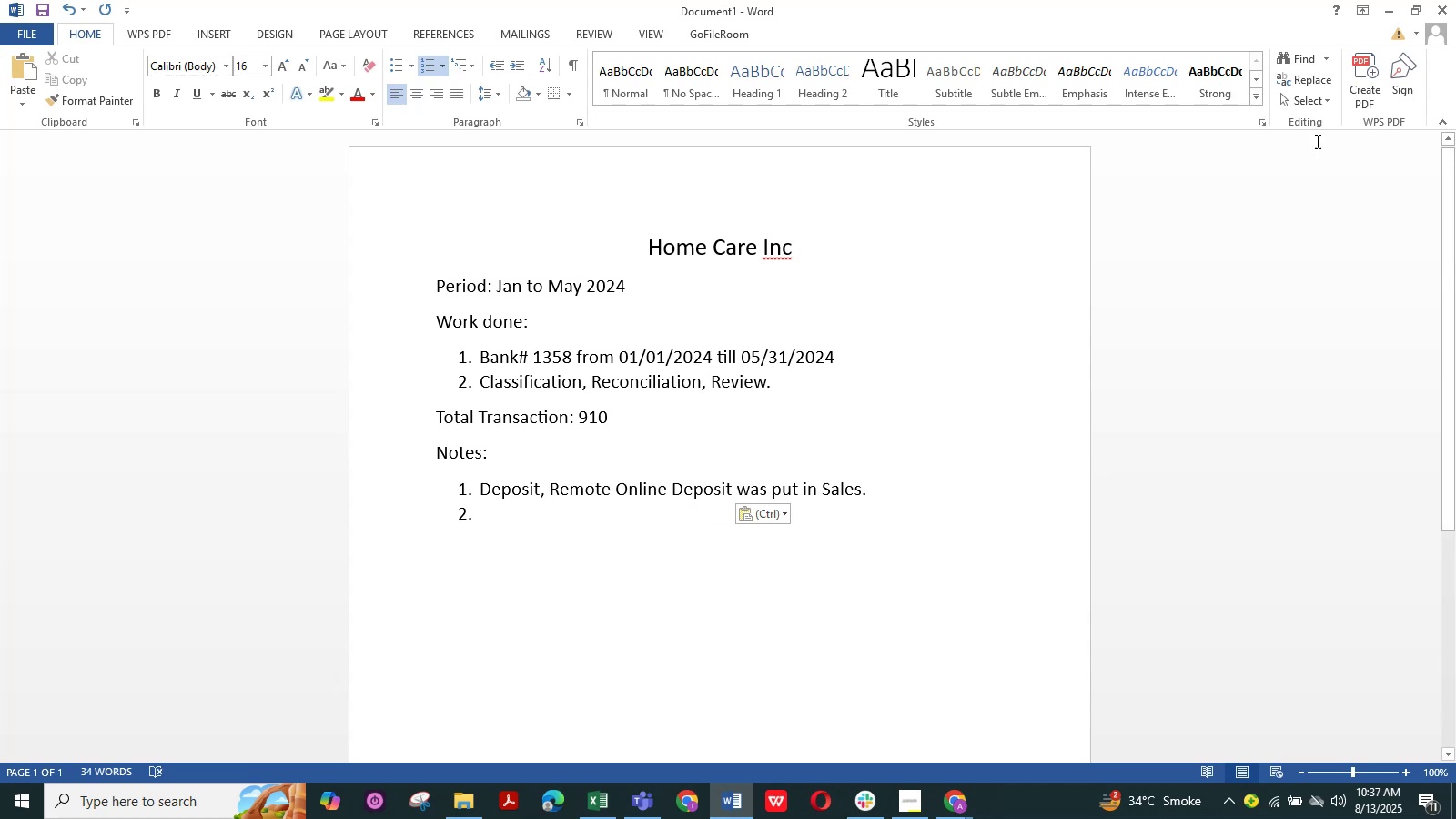 
left_click([1384, 9])
 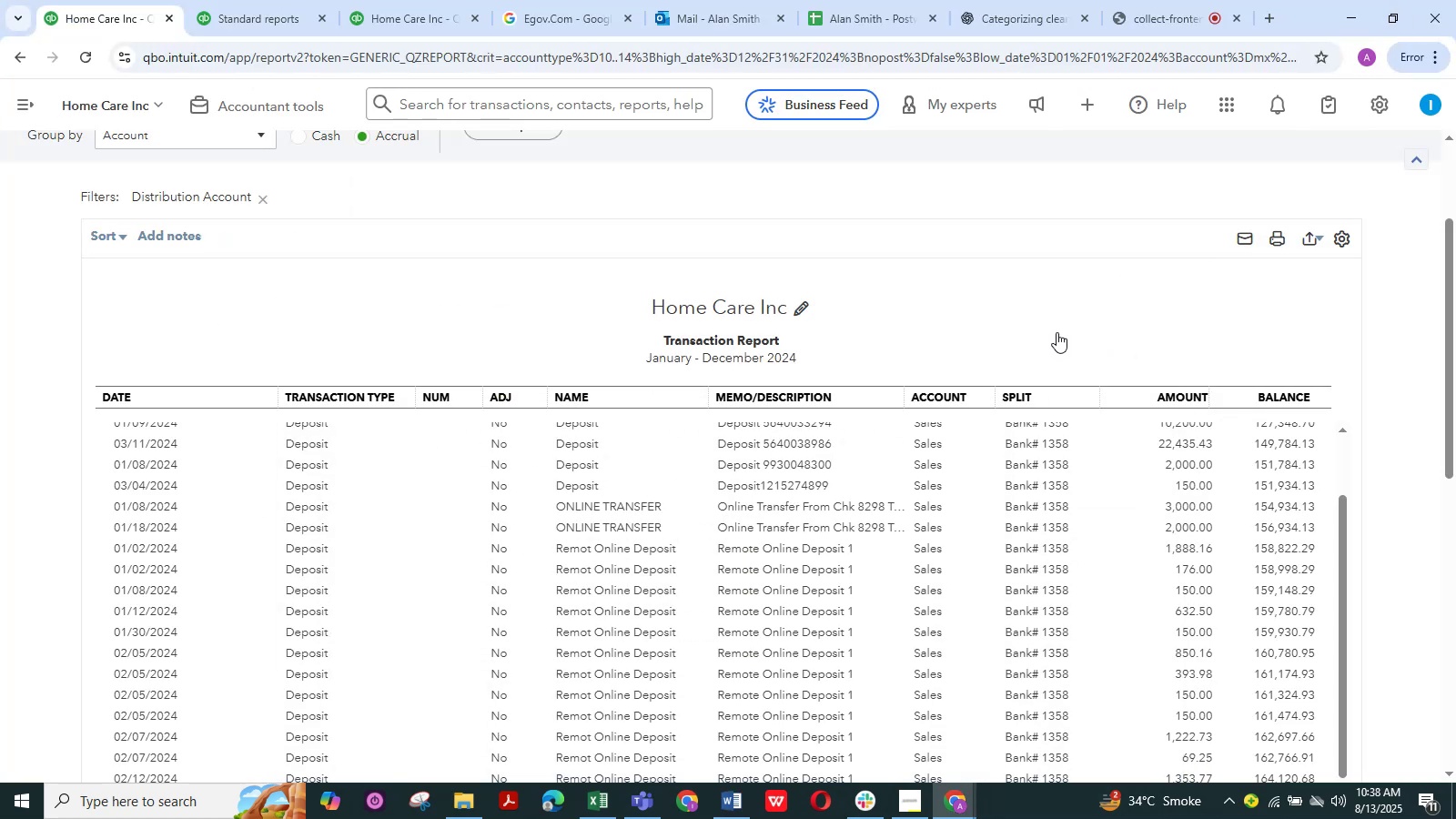 
wait(6.22)
 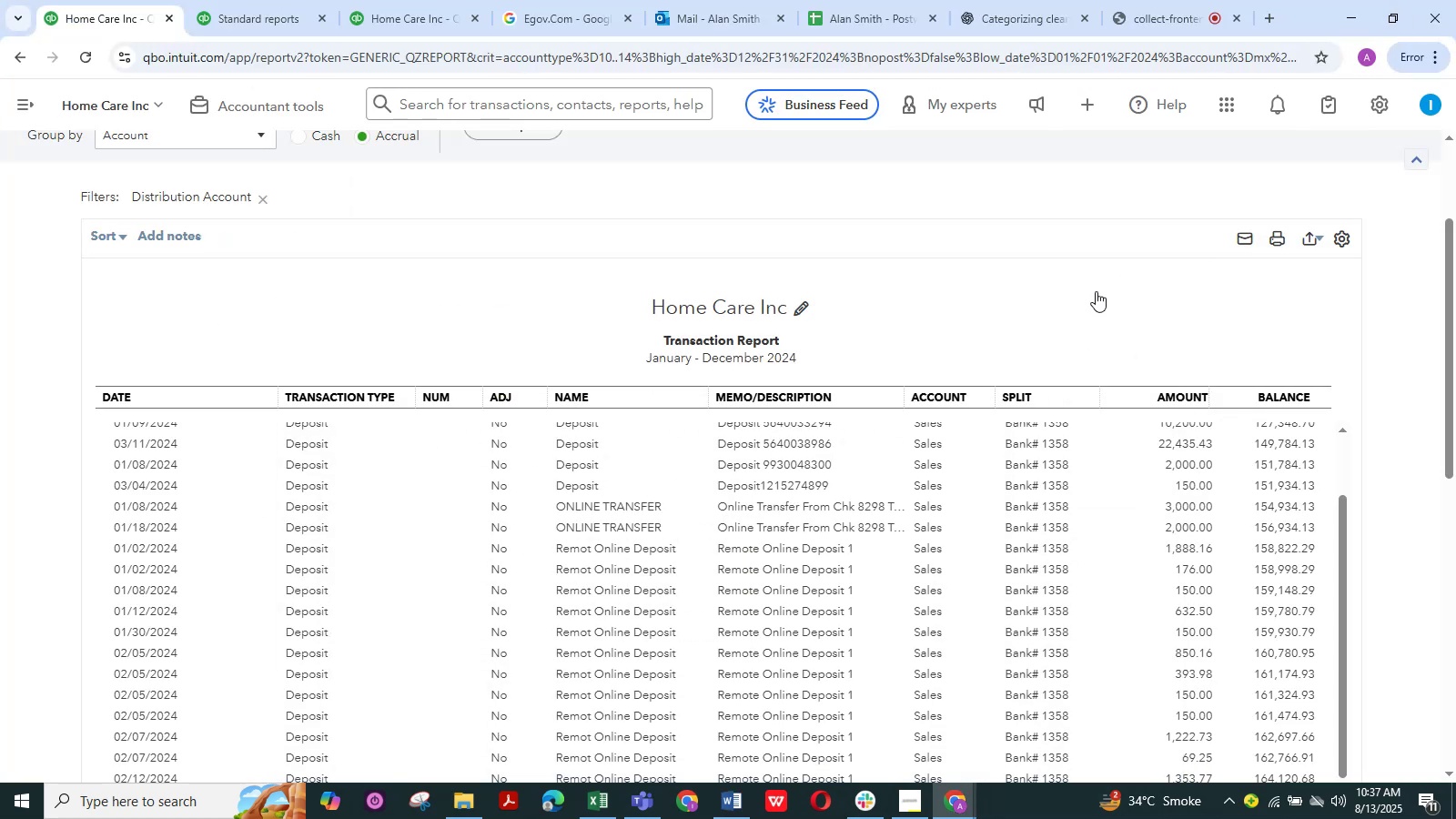 
scroll: coordinate [1057, 332], scroll_direction: down, amount: 1.0
 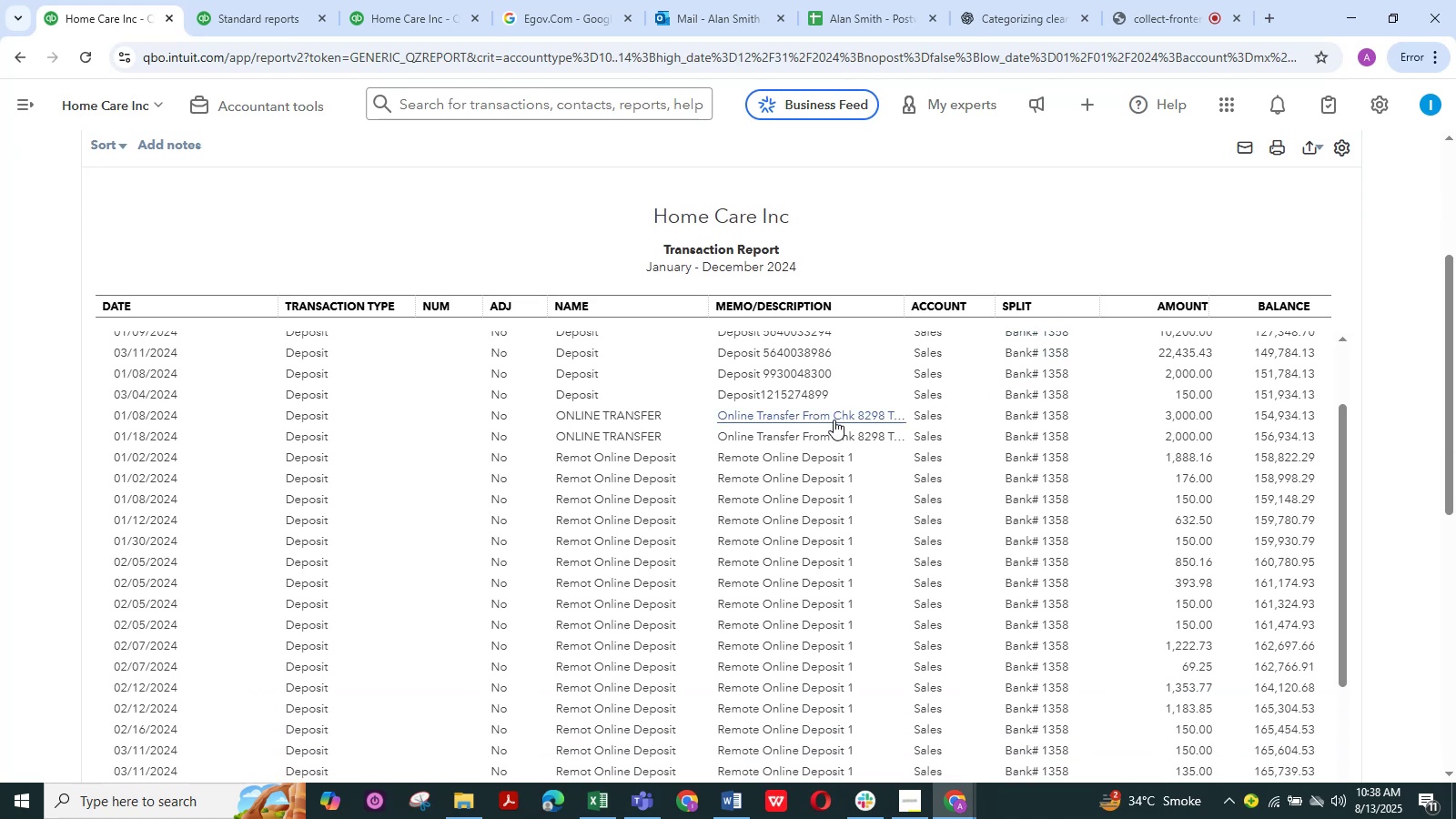 
wait(10.39)
 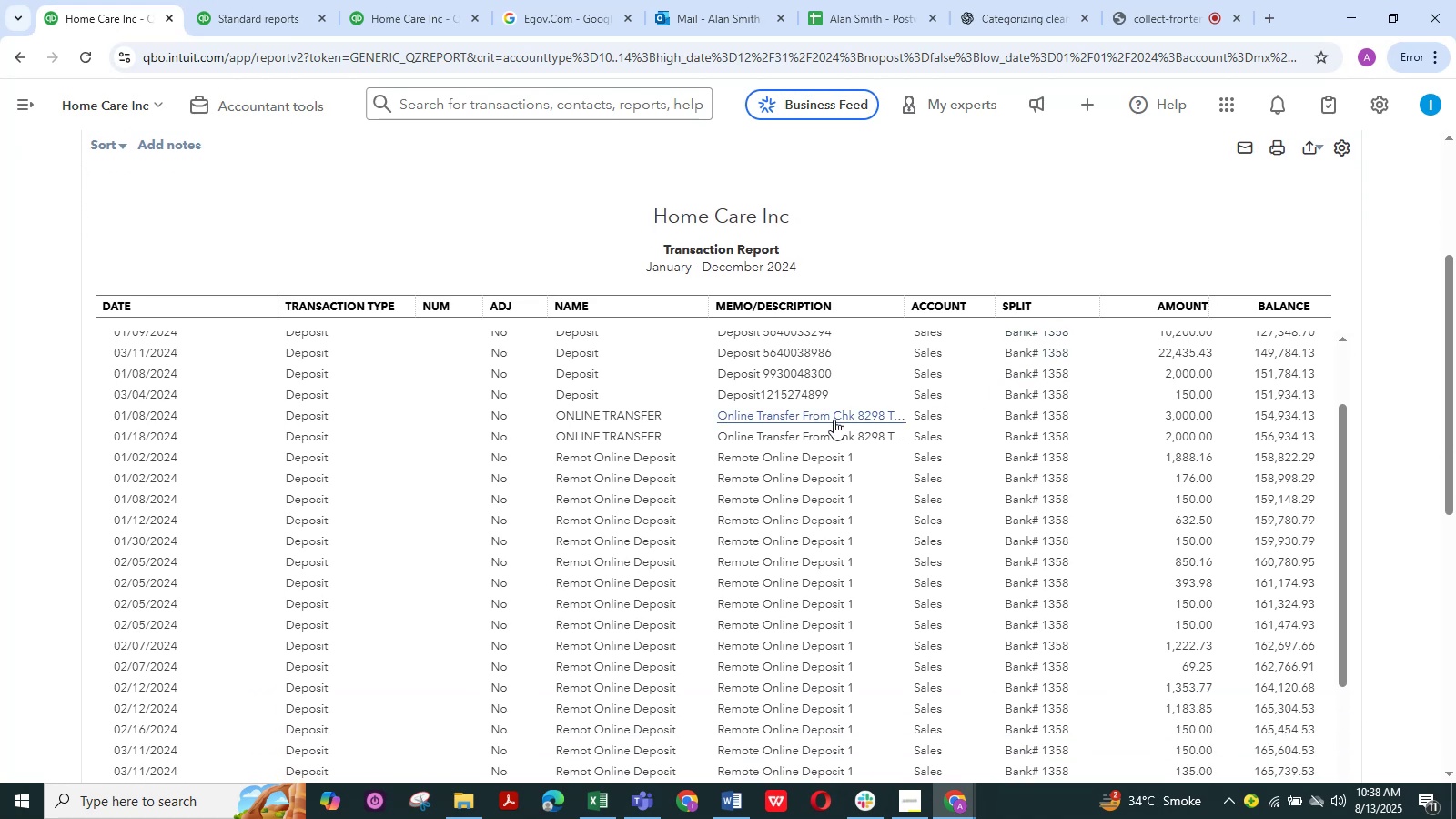 
left_click([834, 420])
 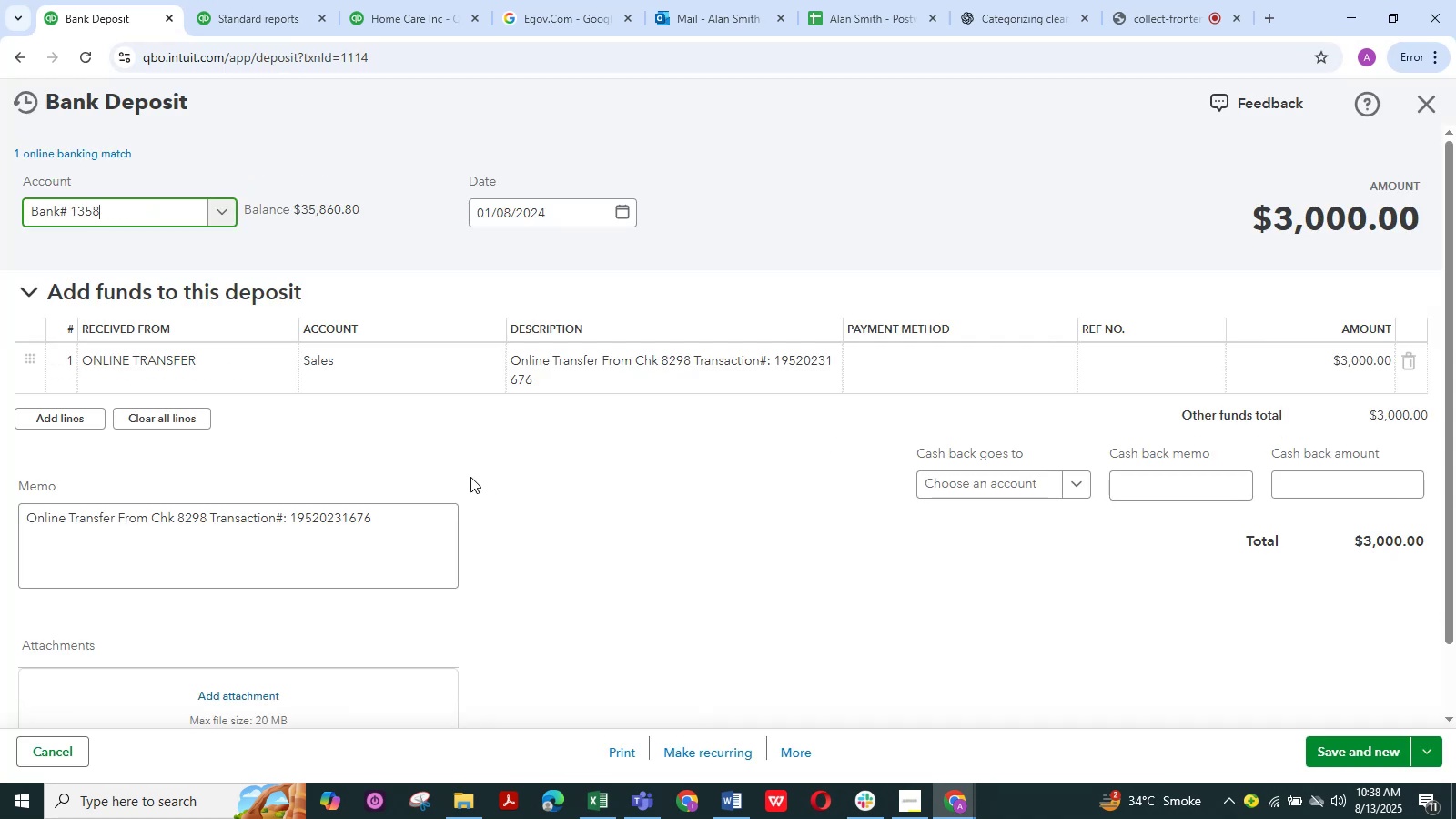 
left_click([395, 370])
 